 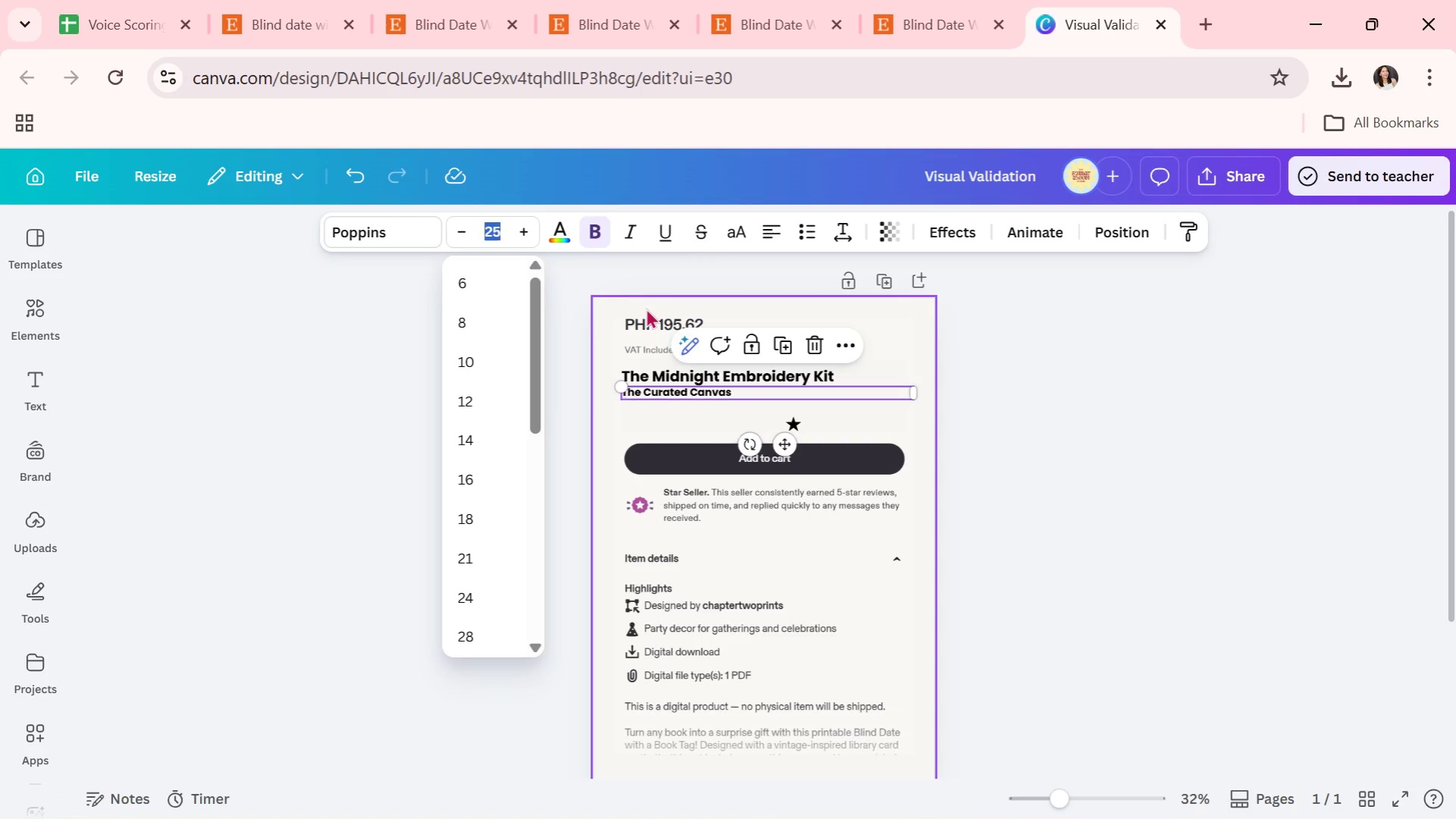 
key(Enter)
 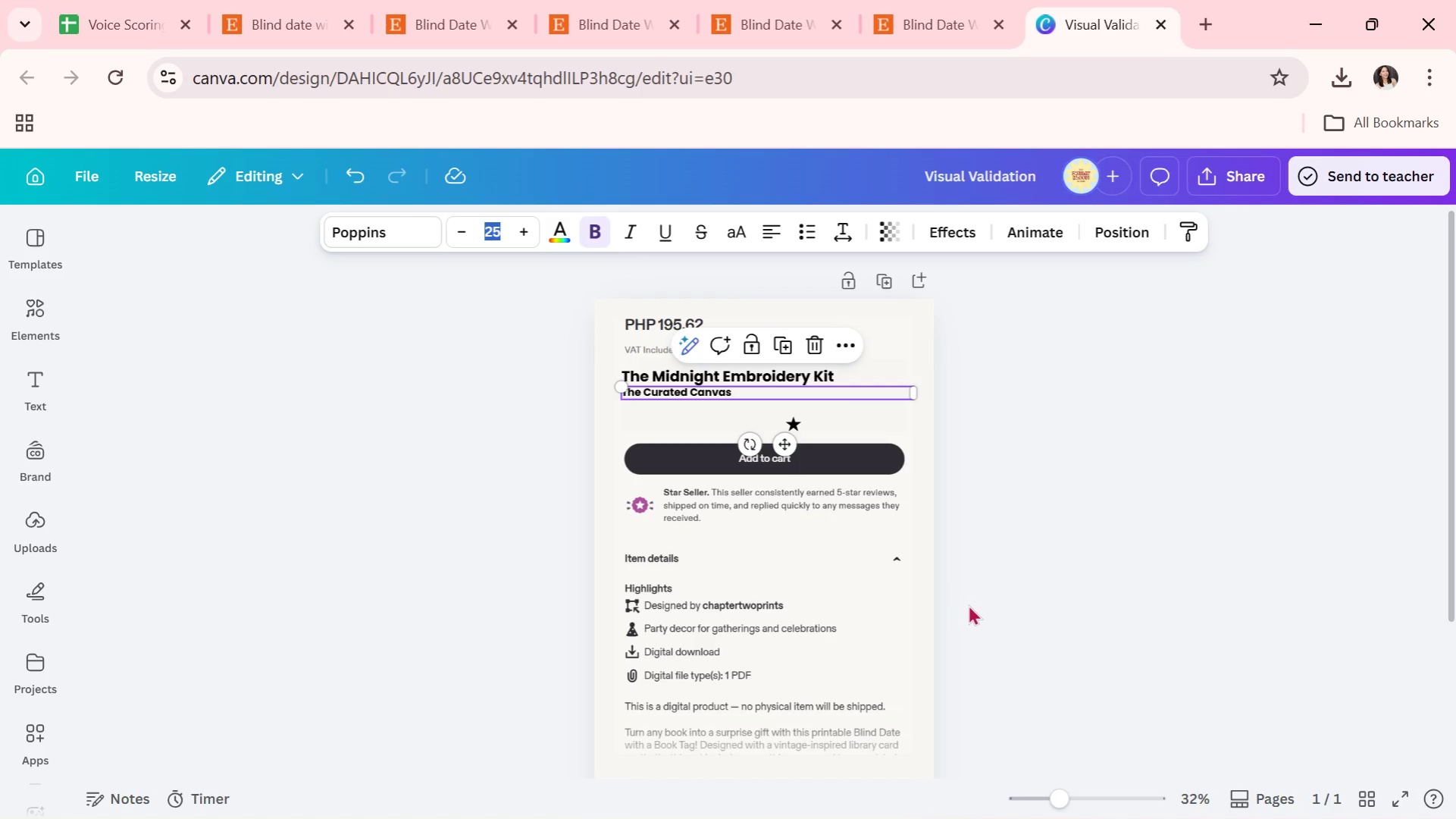 
wait(9.14)
 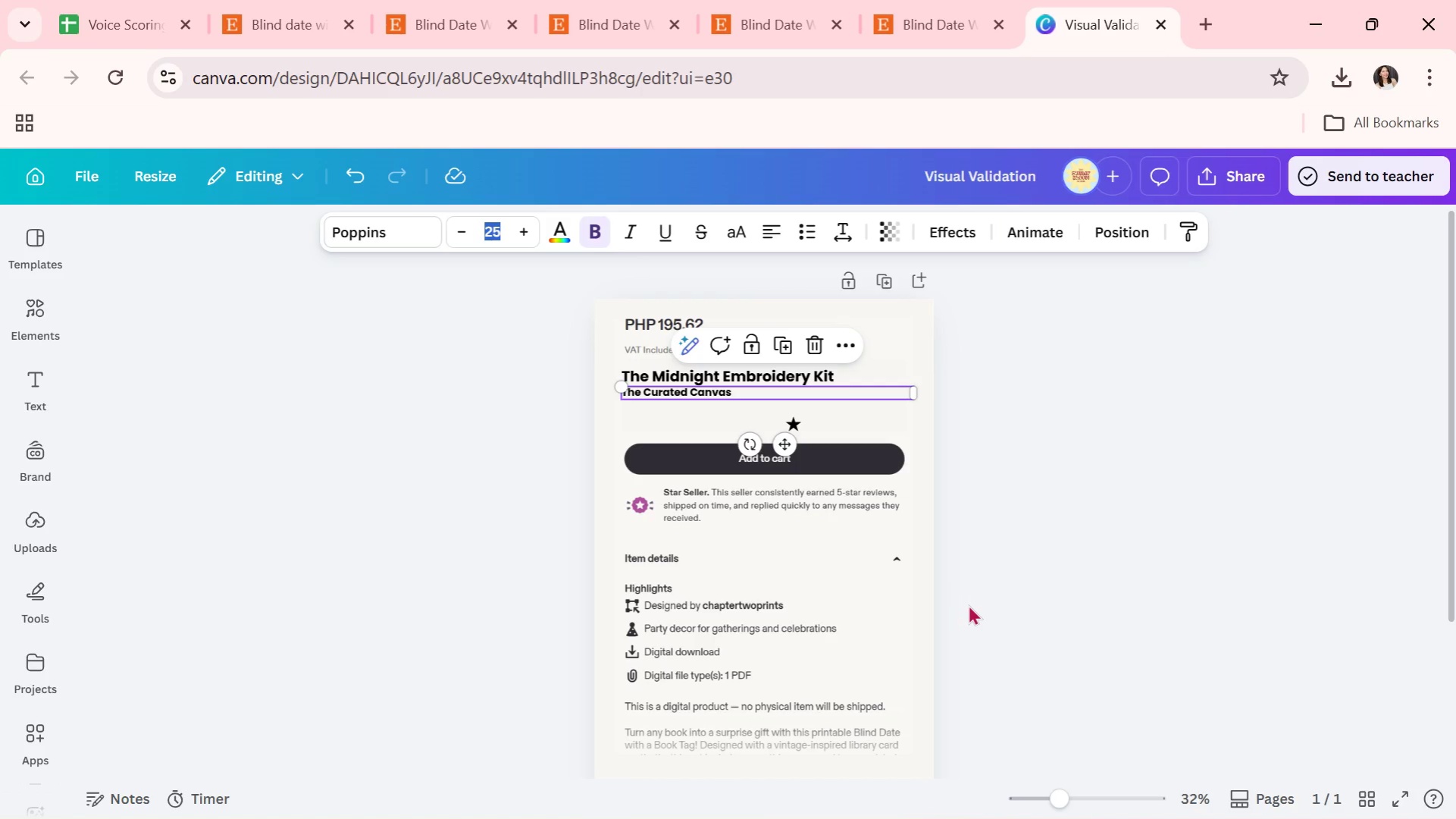 
left_click([797, 425])
 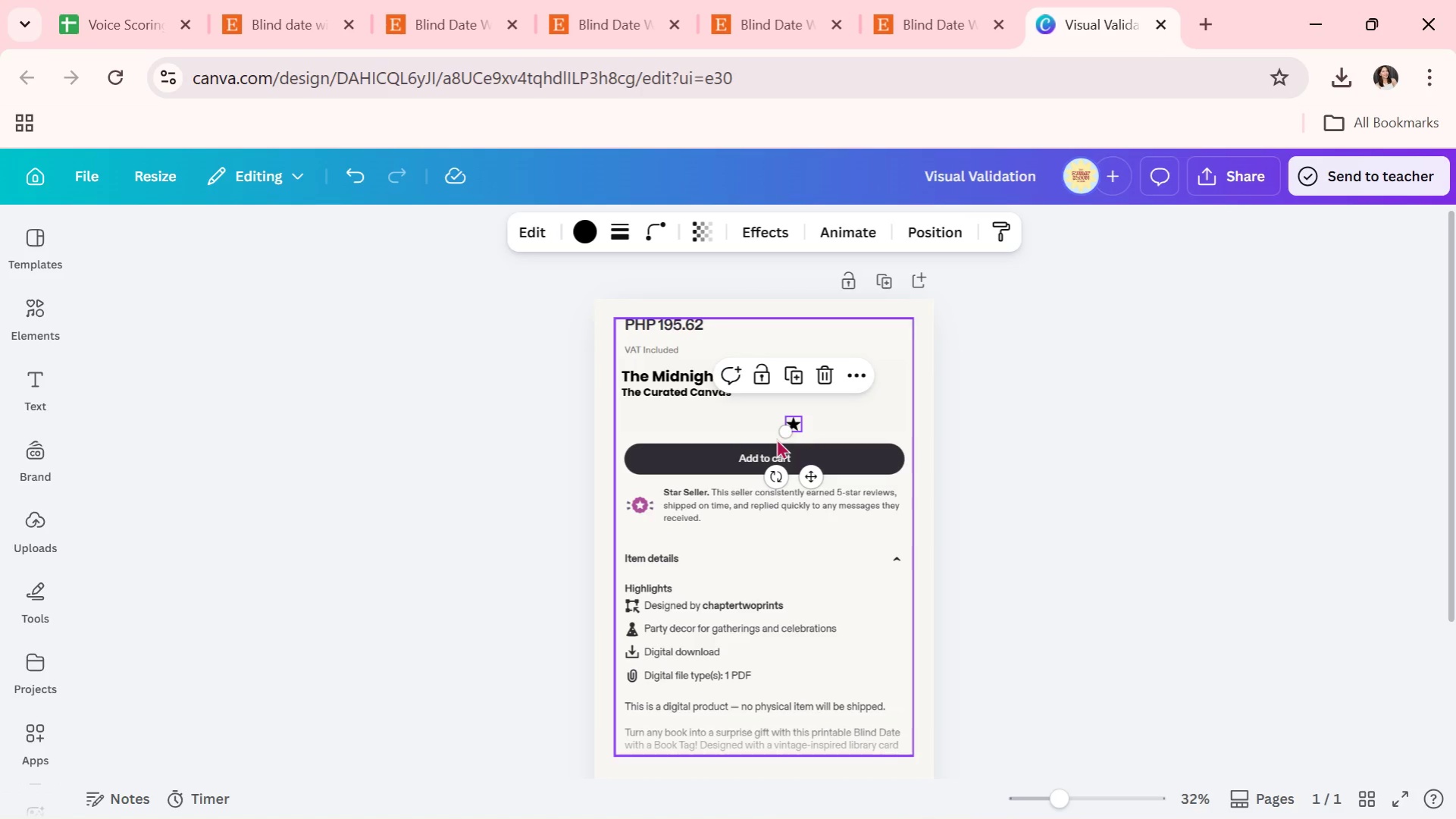 
wait(5.61)
 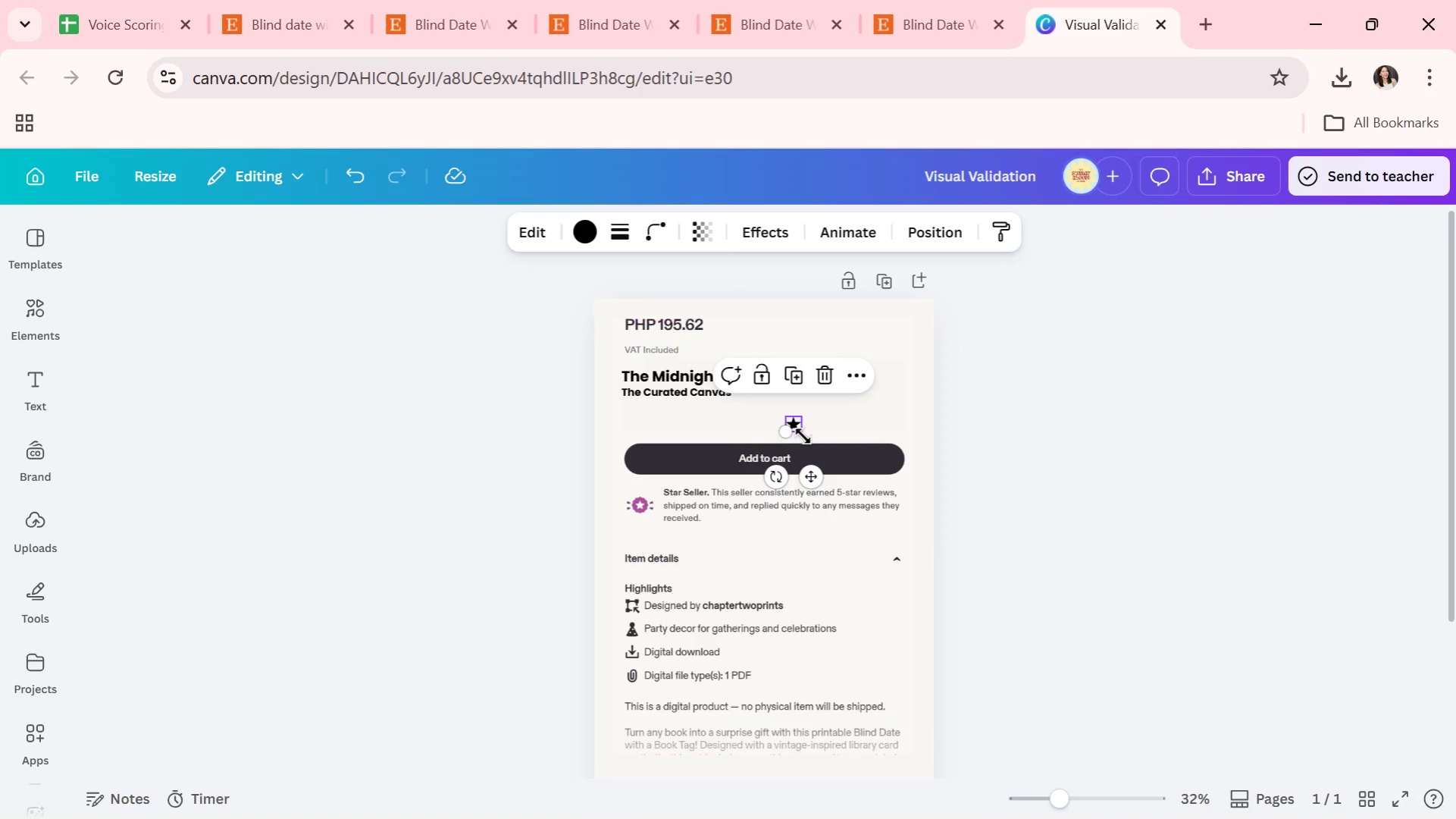 
left_click_drag(start_coordinate=[780, 435], to_coordinate=[788, 433])
 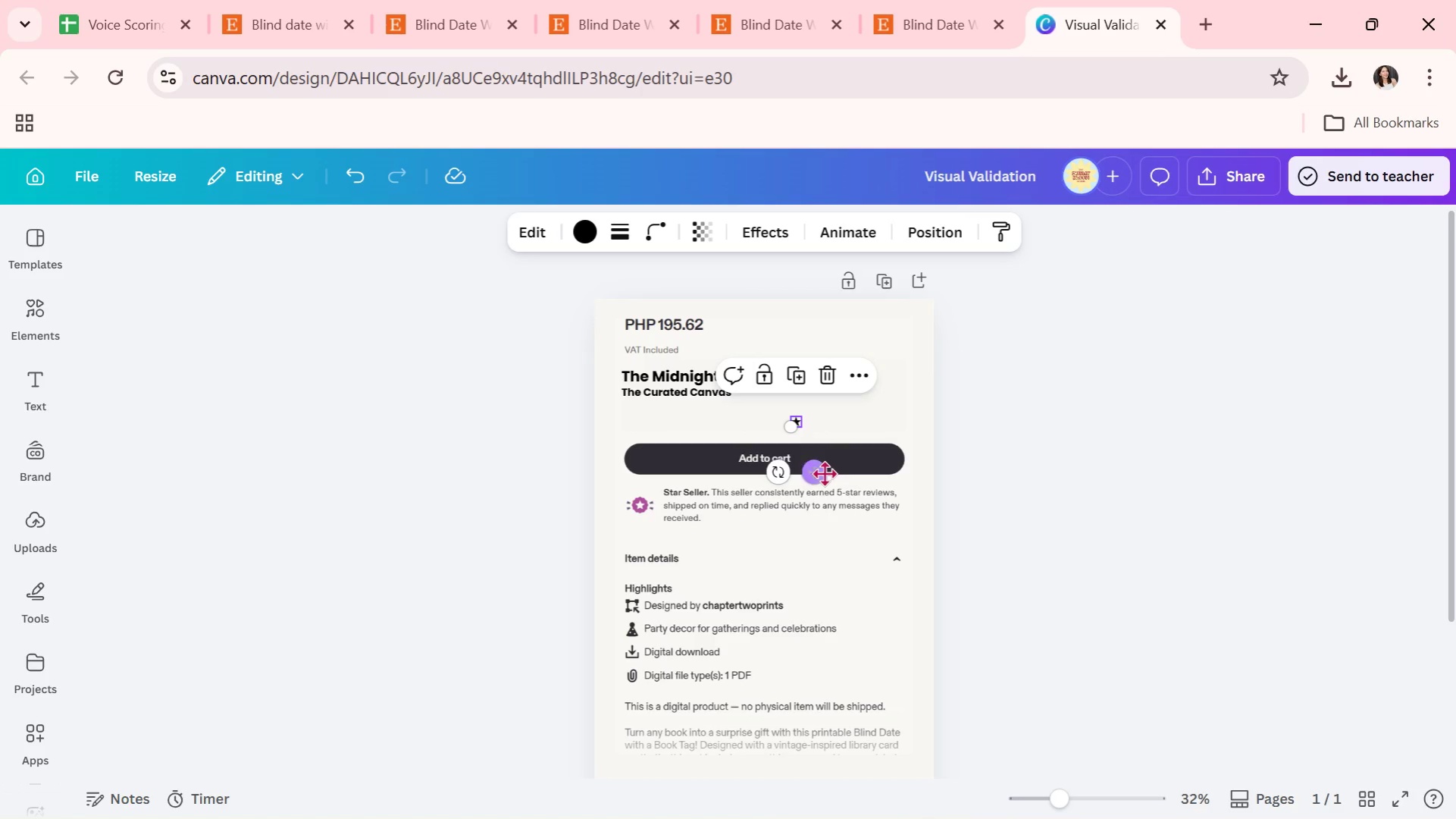 
left_click_drag(start_coordinate=[822, 473], to_coordinate=[768, 444])
 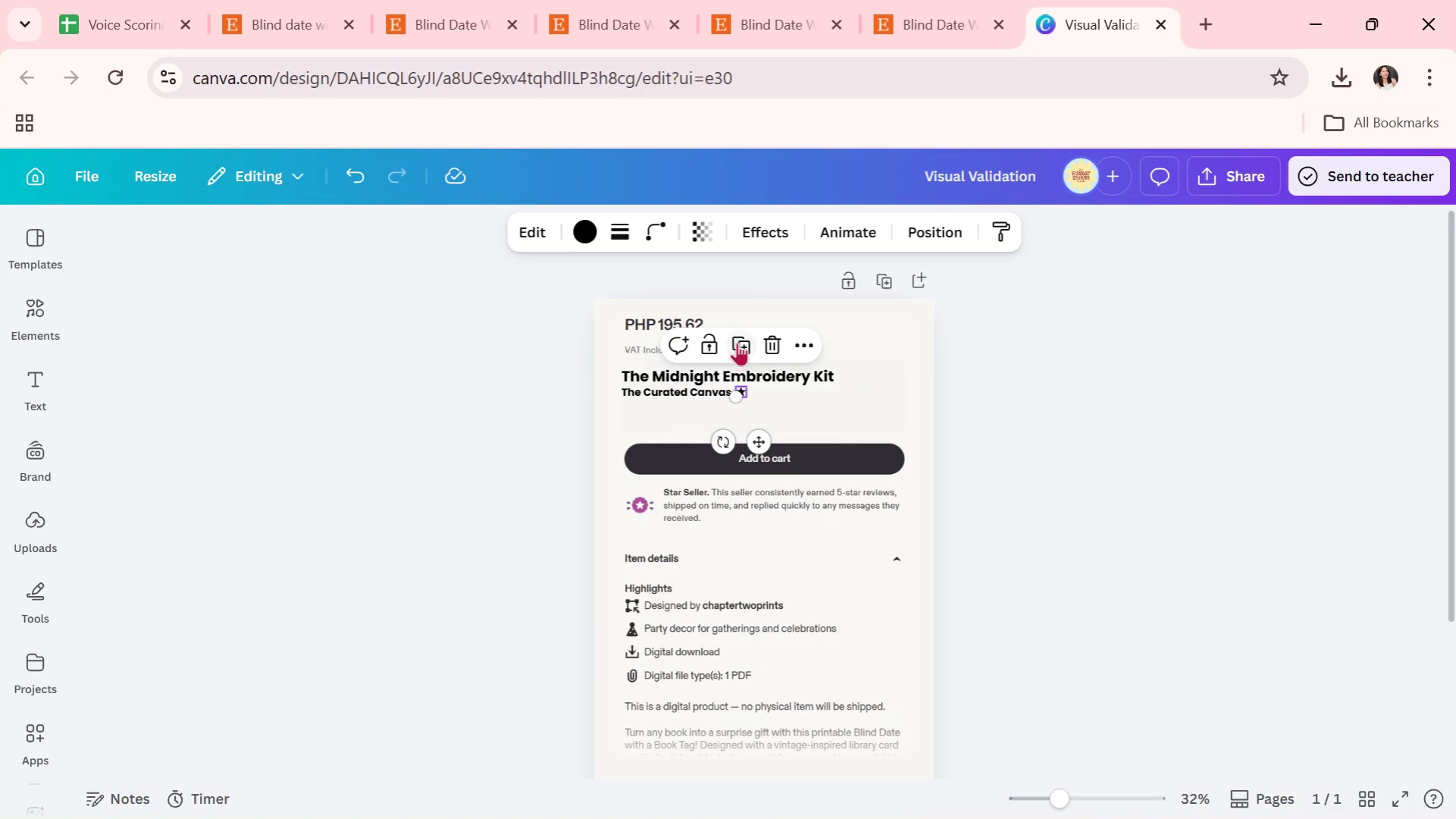 
left_click([737, 342])
 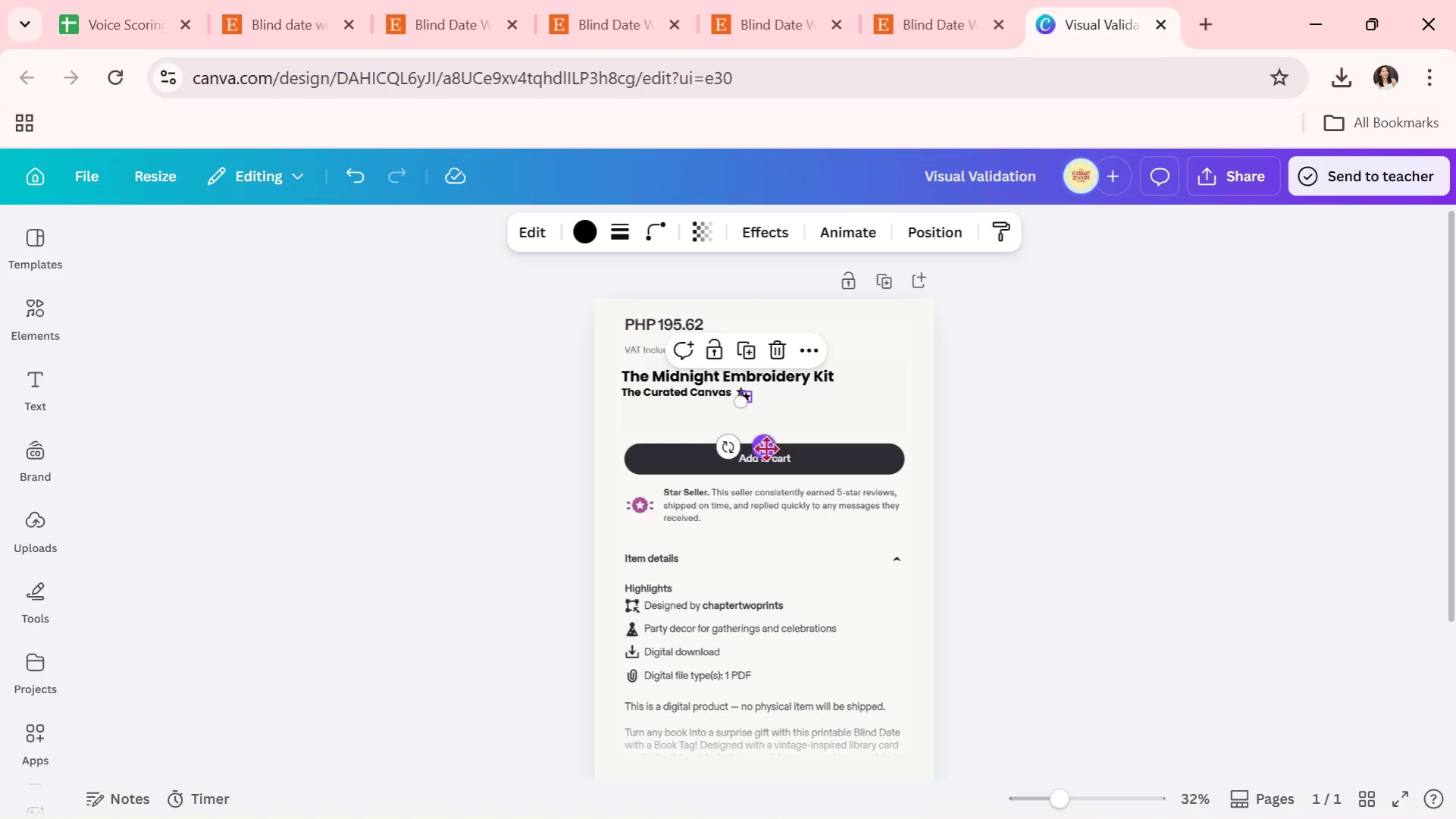 
left_click_drag(start_coordinate=[766, 450], to_coordinate=[774, 446])
 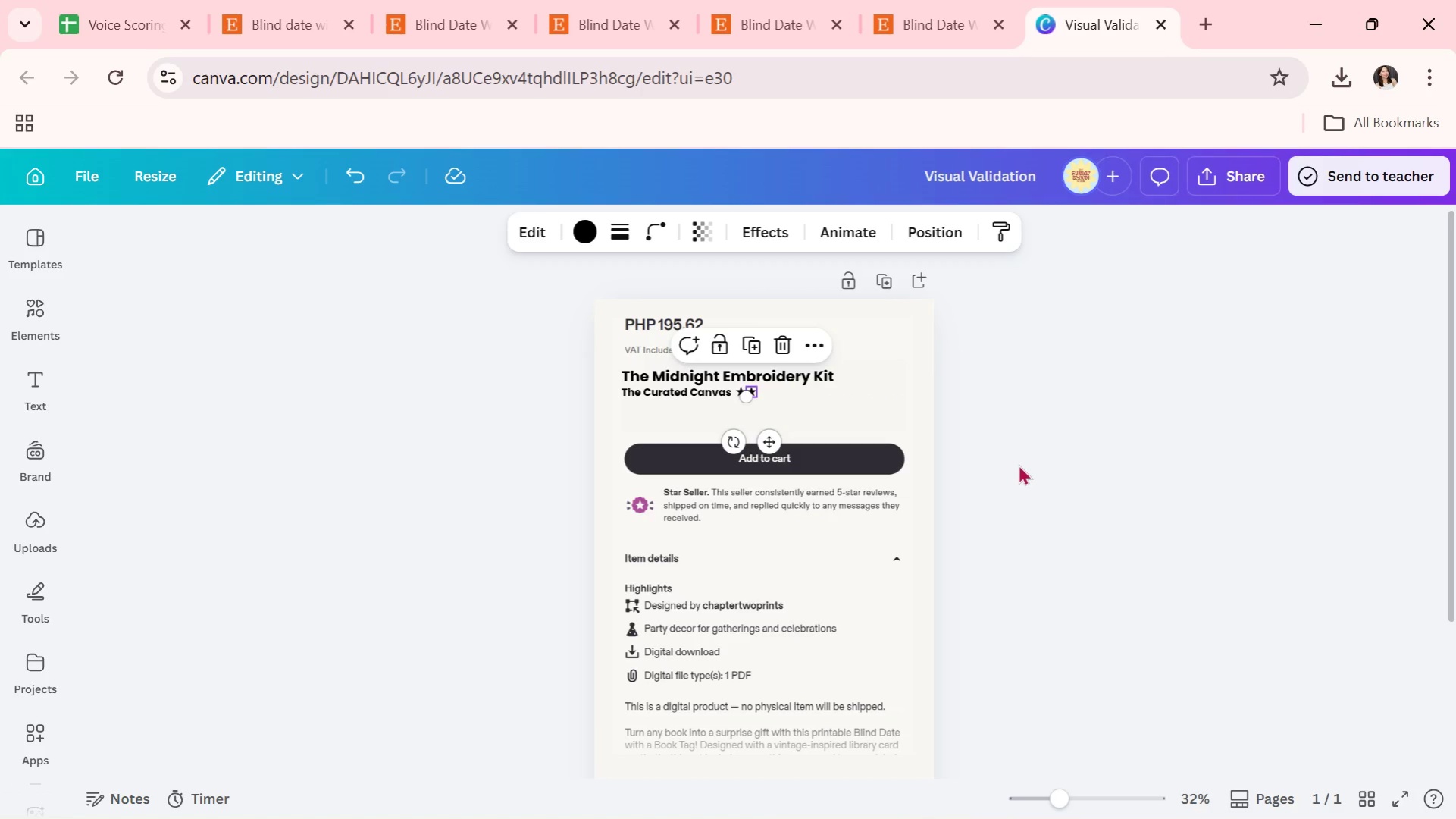 
left_click([1018, 464])
 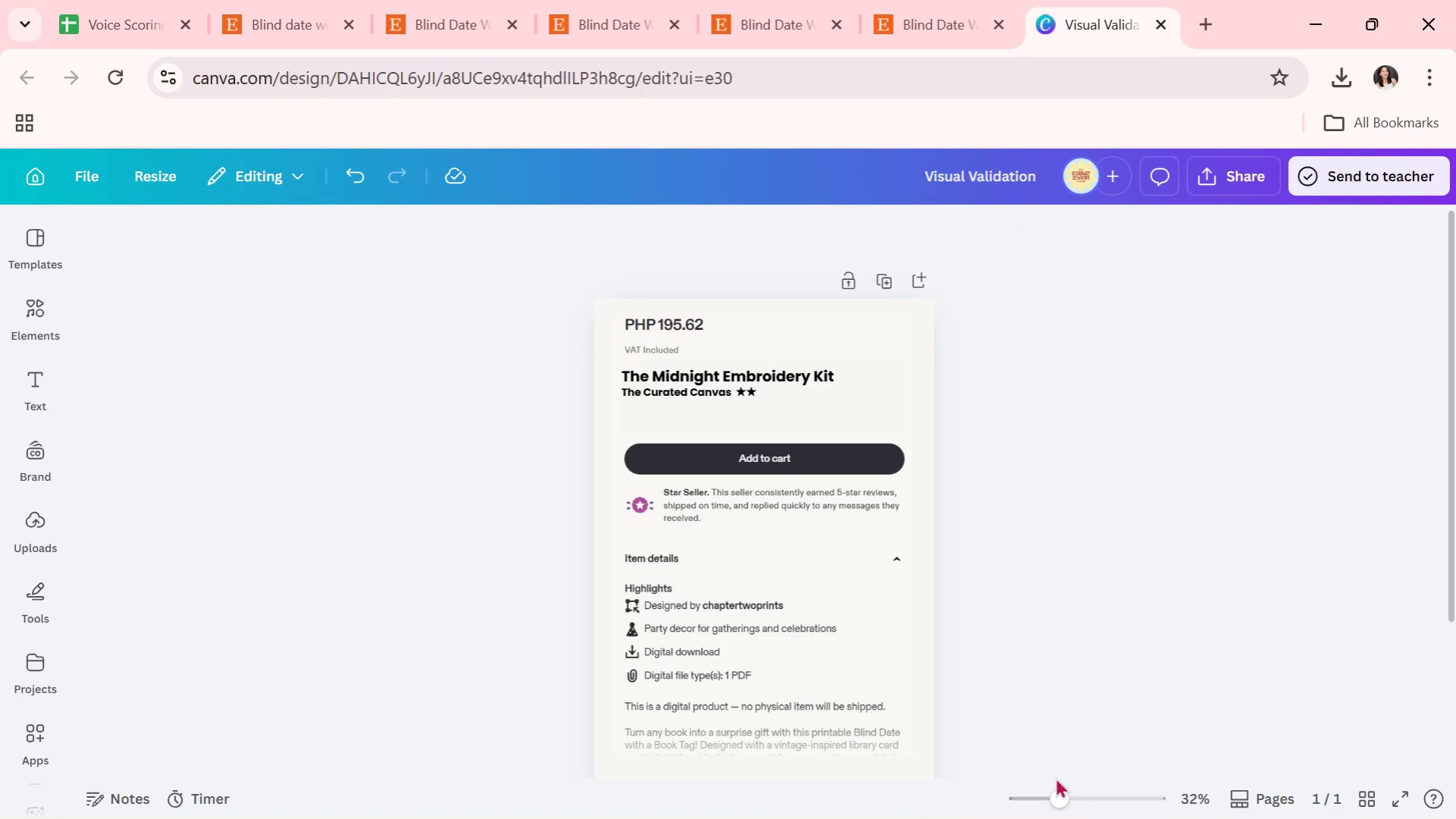 
left_click_drag(start_coordinate=[1064, 789], to_coordinate=[1136, 809])
 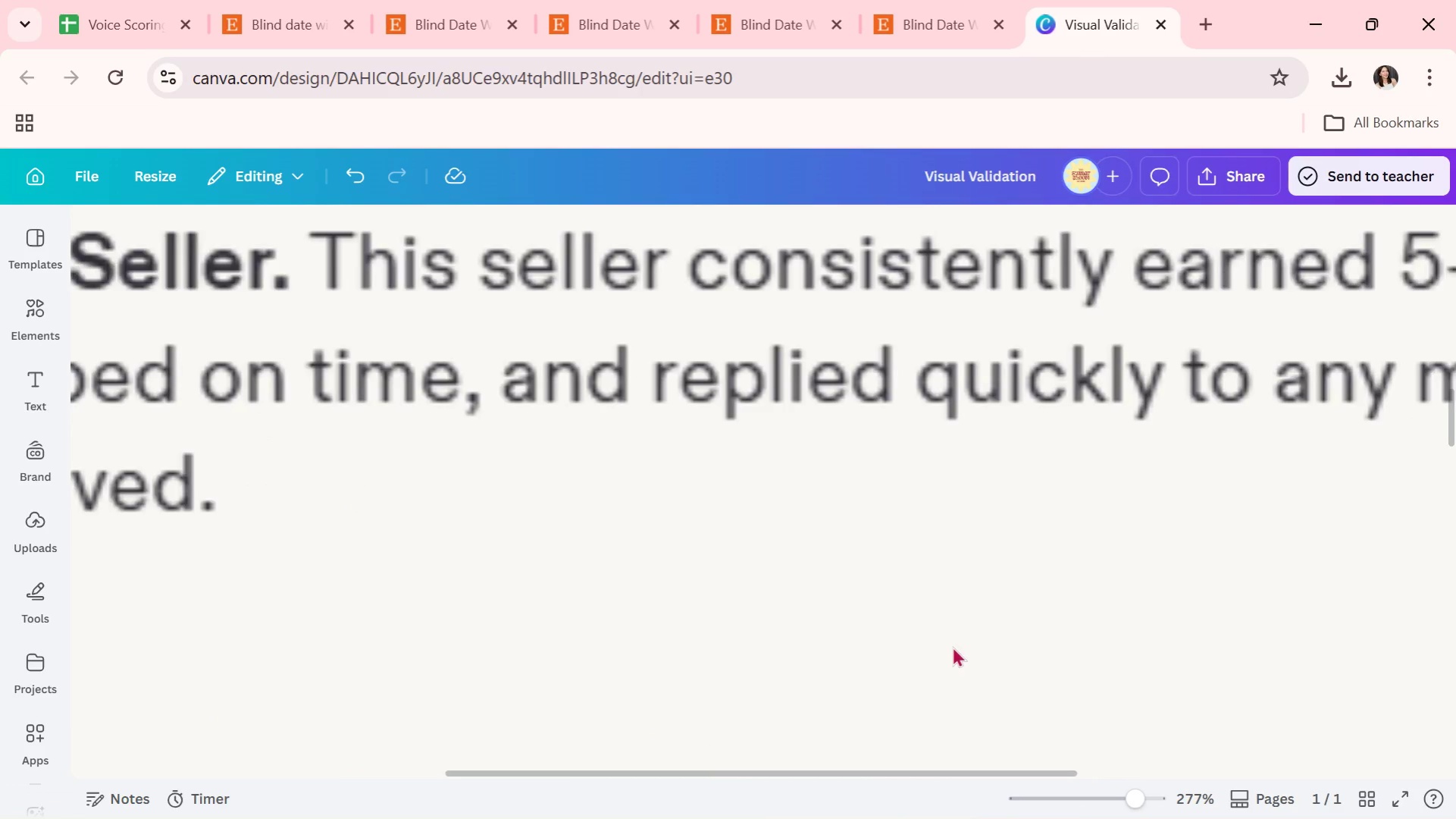 
scroll: coordinate [948, 645], scroll_direction: up, amount: 8.0
 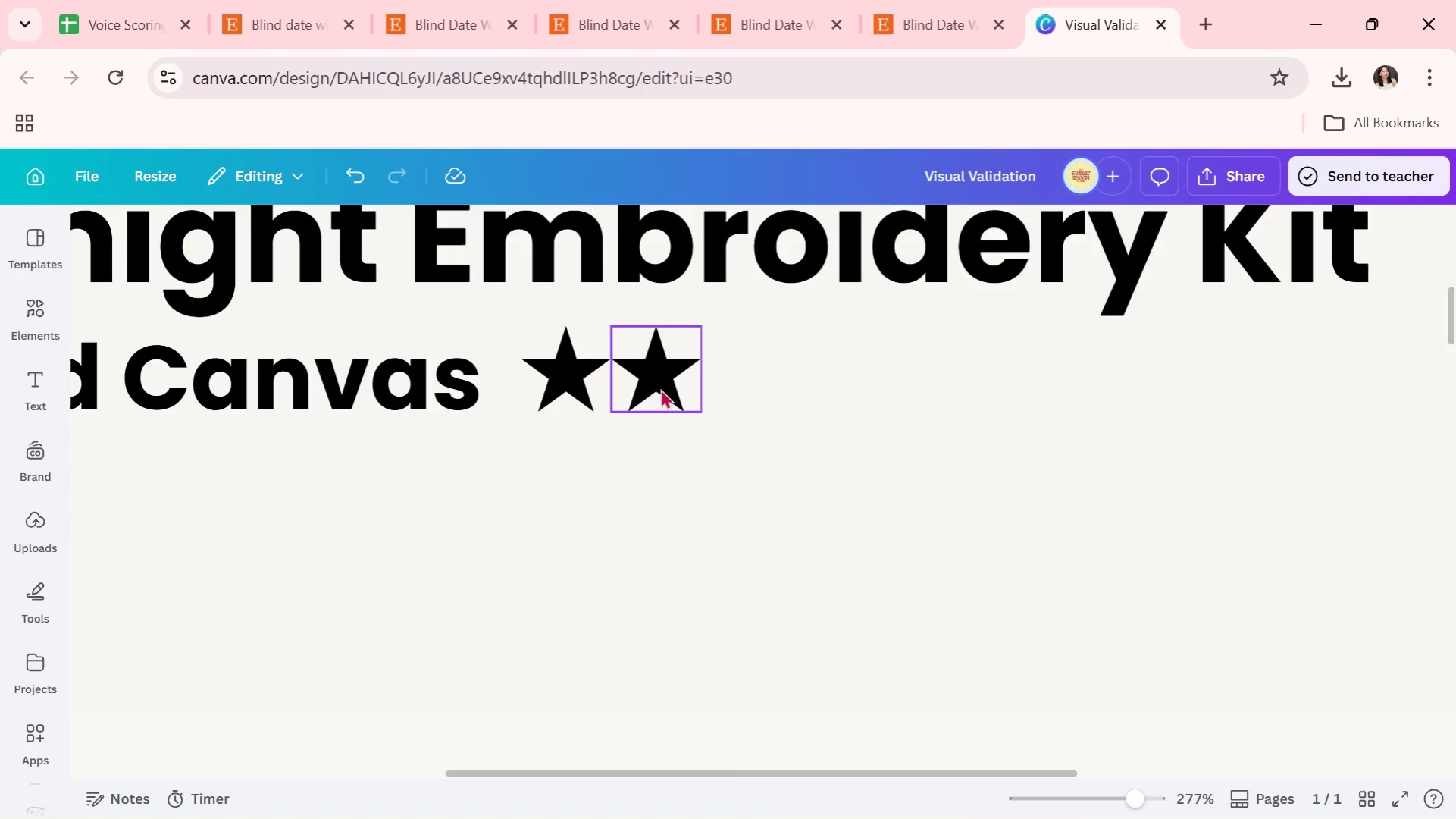 
left_click([649, 380])
 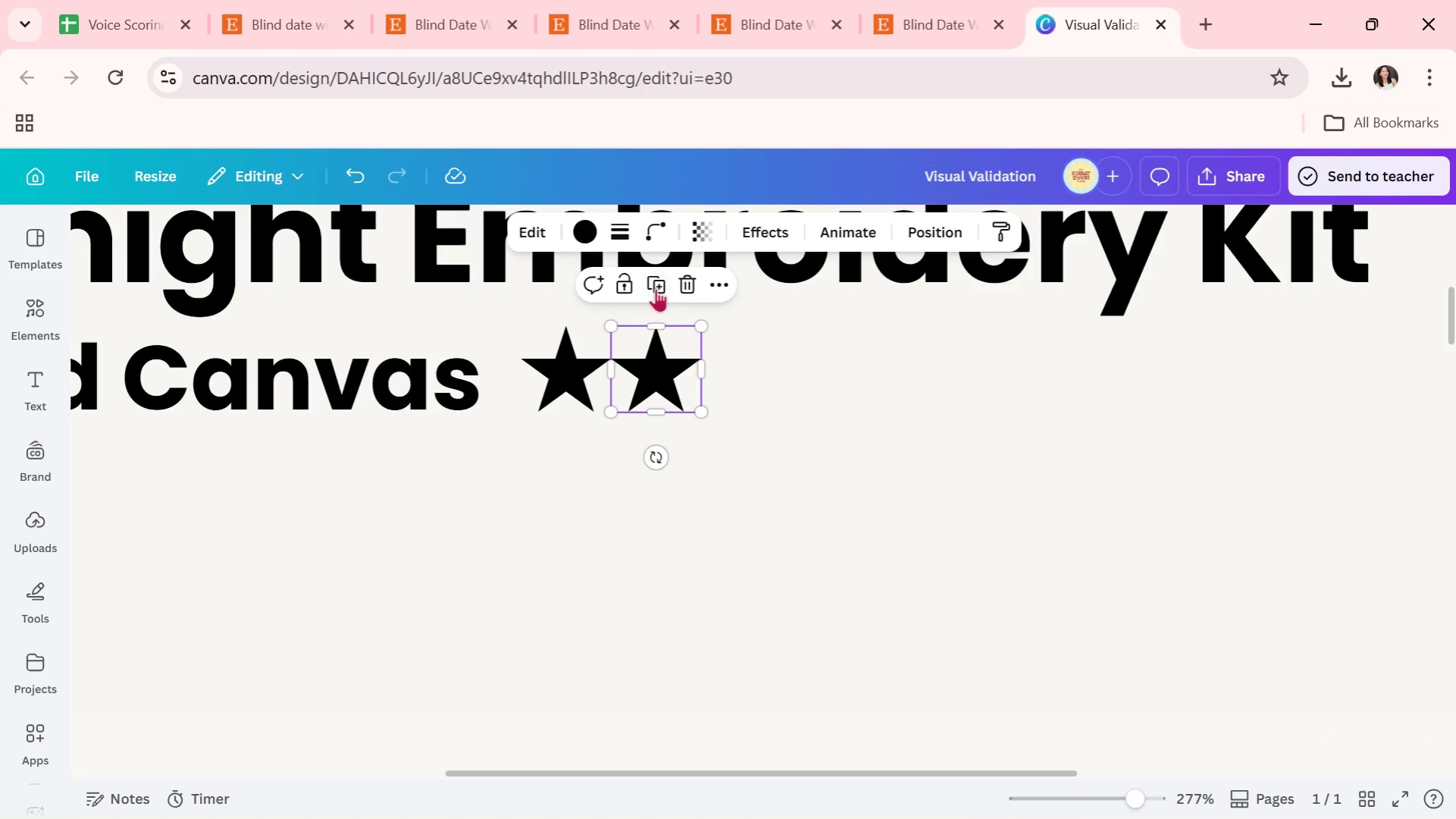 
left_click([656, 282])
 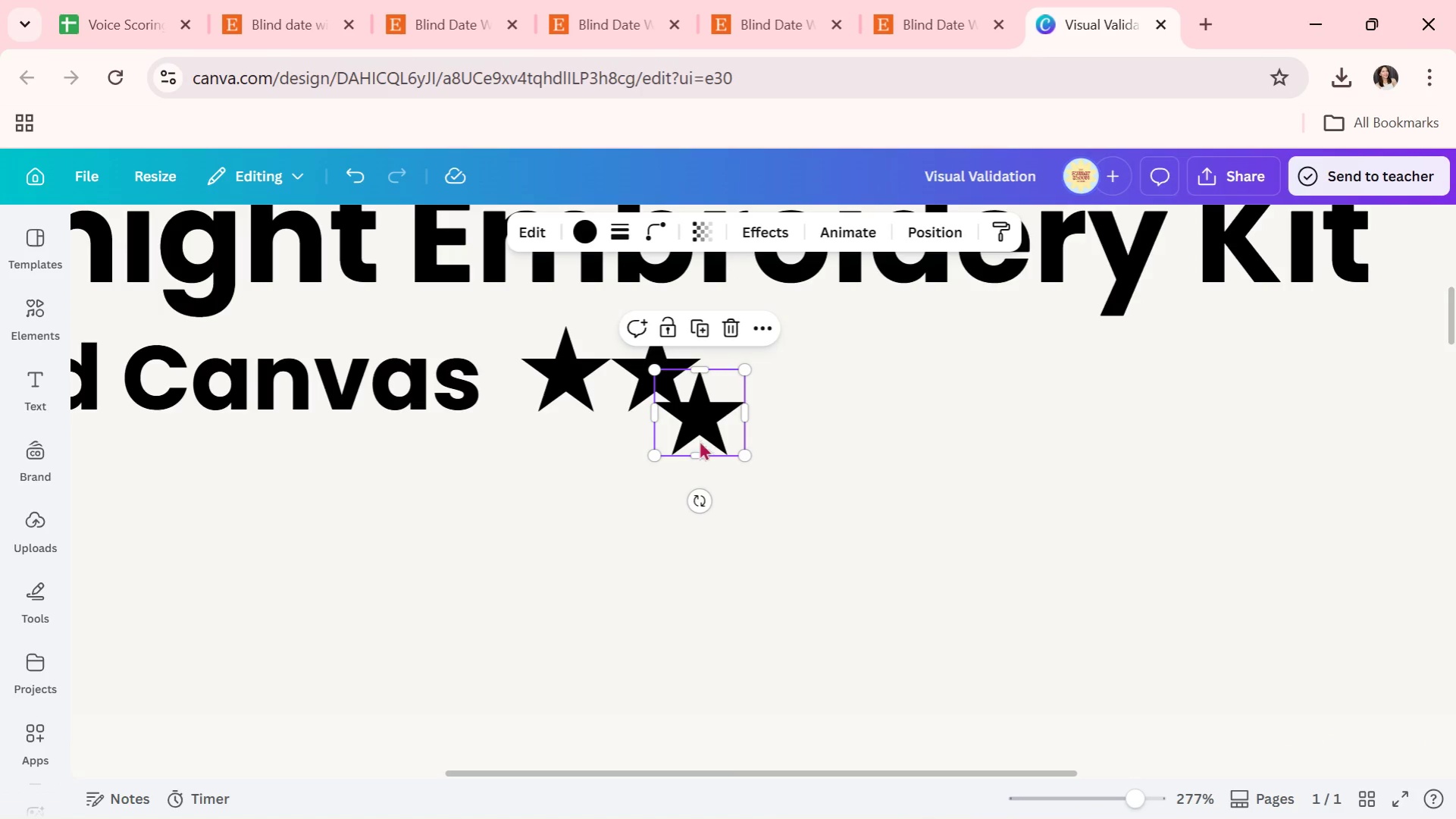 
left_click_drag(start_coordinate=[706, 424], to_coordinate=[759, 381])
 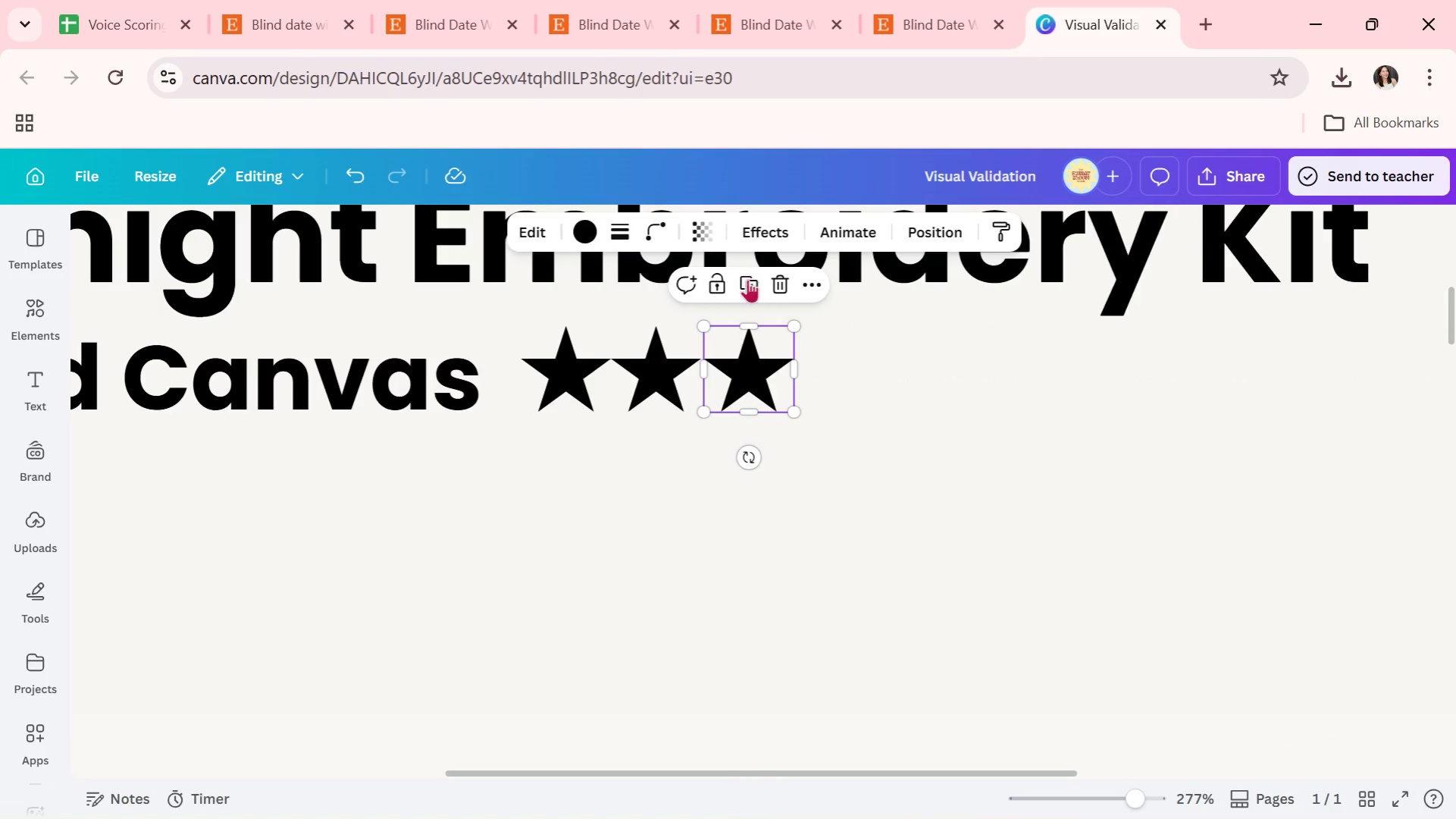 
left_click([747, 280])
 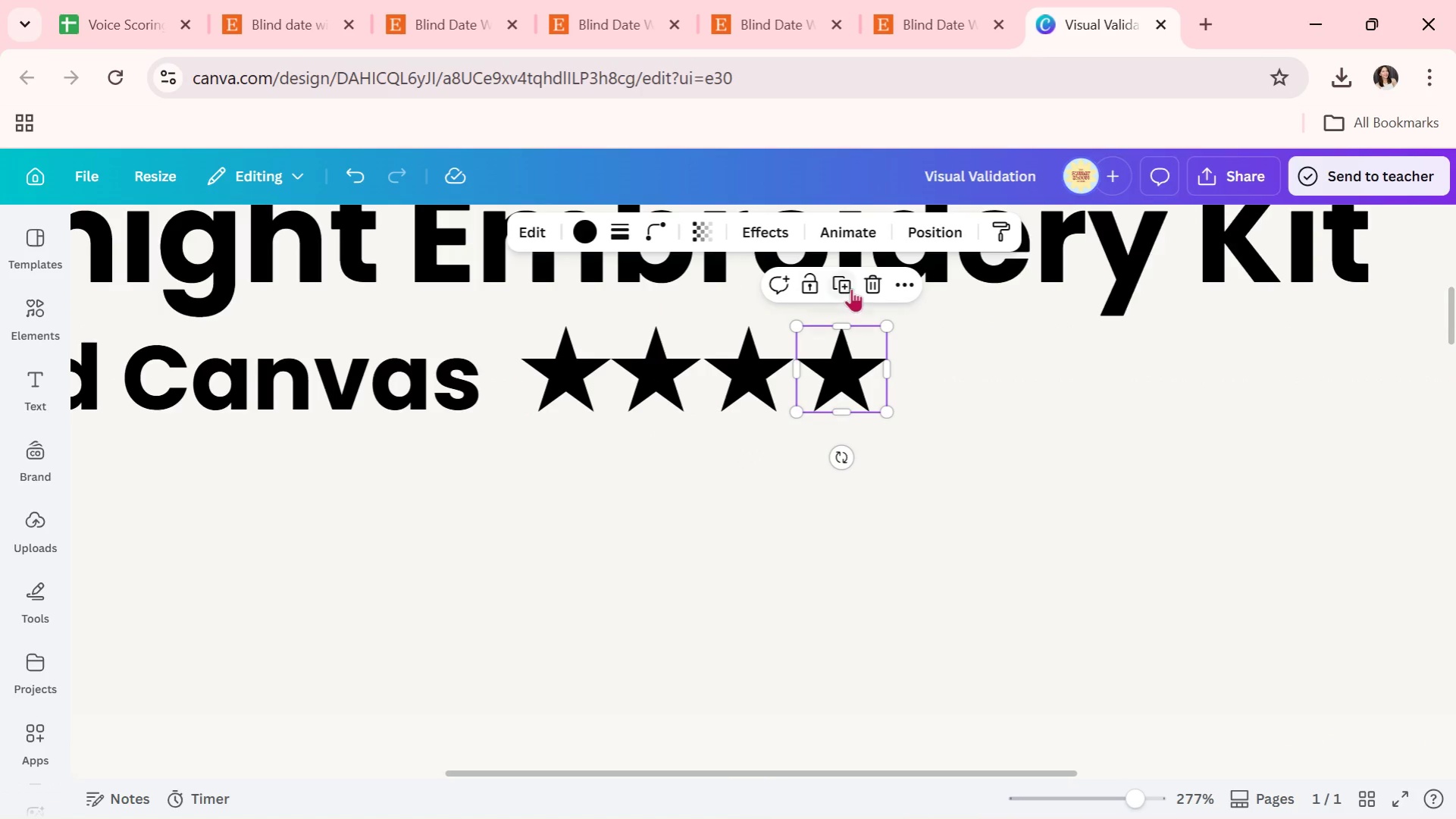 
left_click([844, 287])
 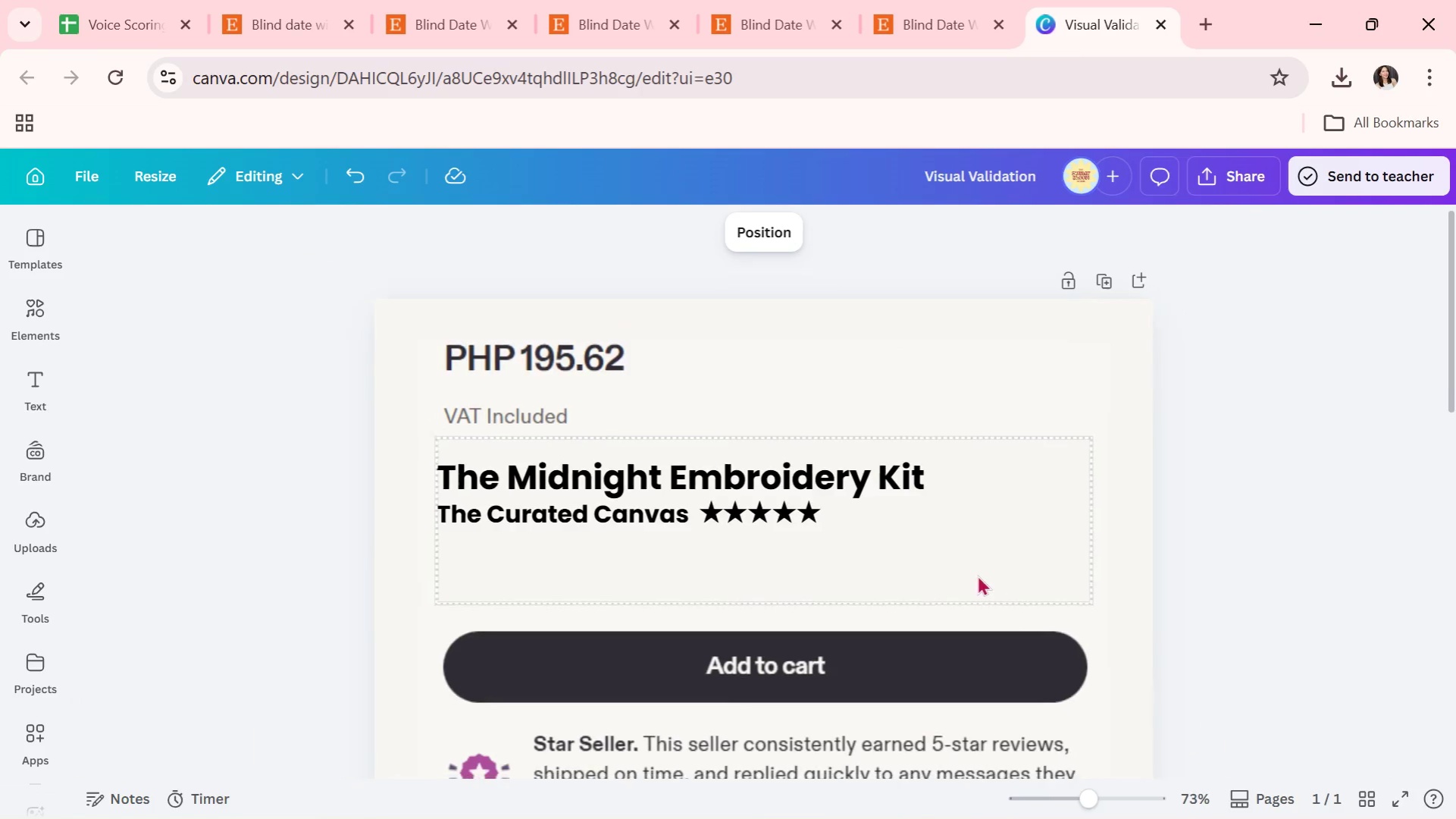 
left_click([380, 482])
 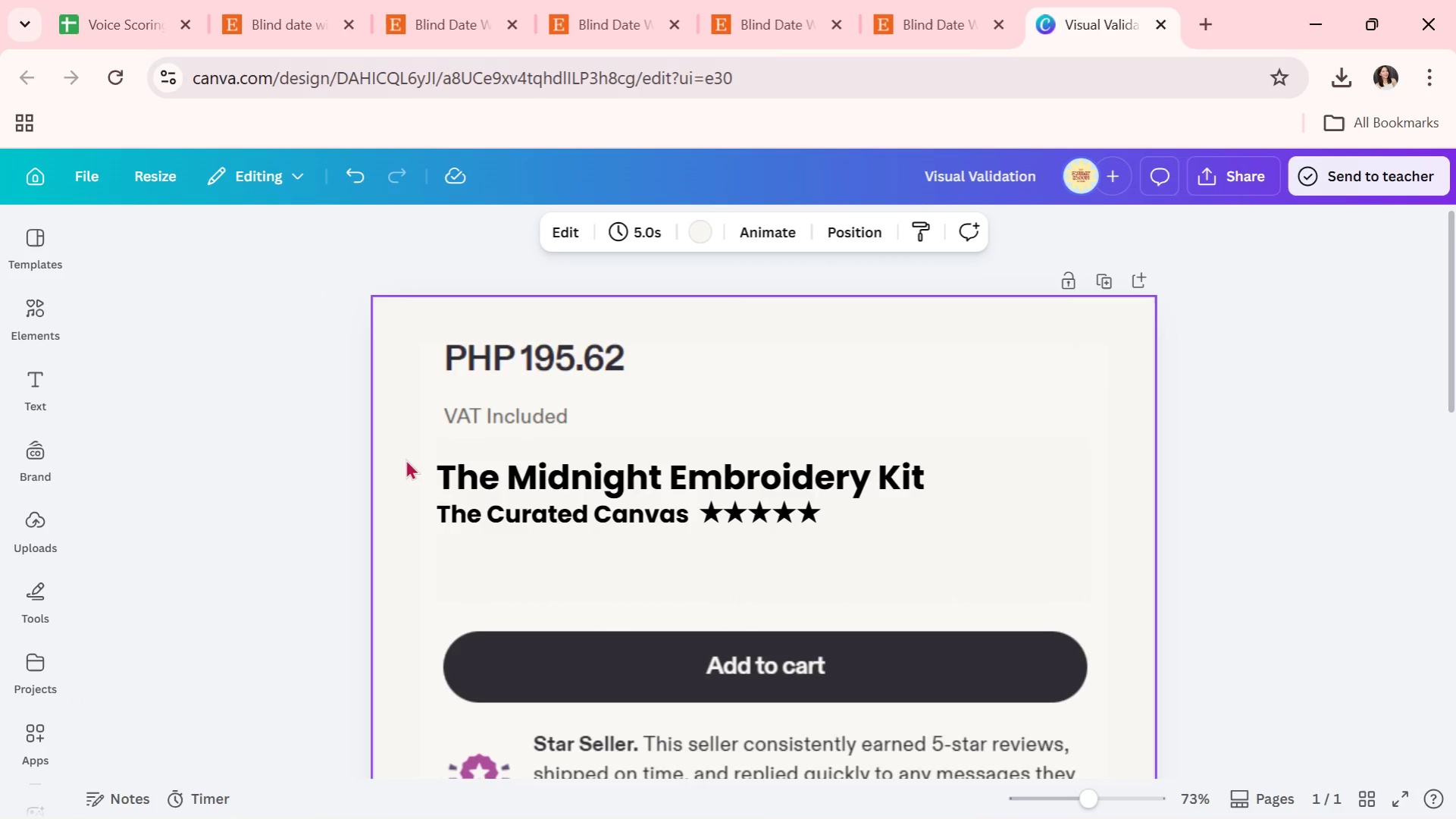 
left_click([405, 459])
 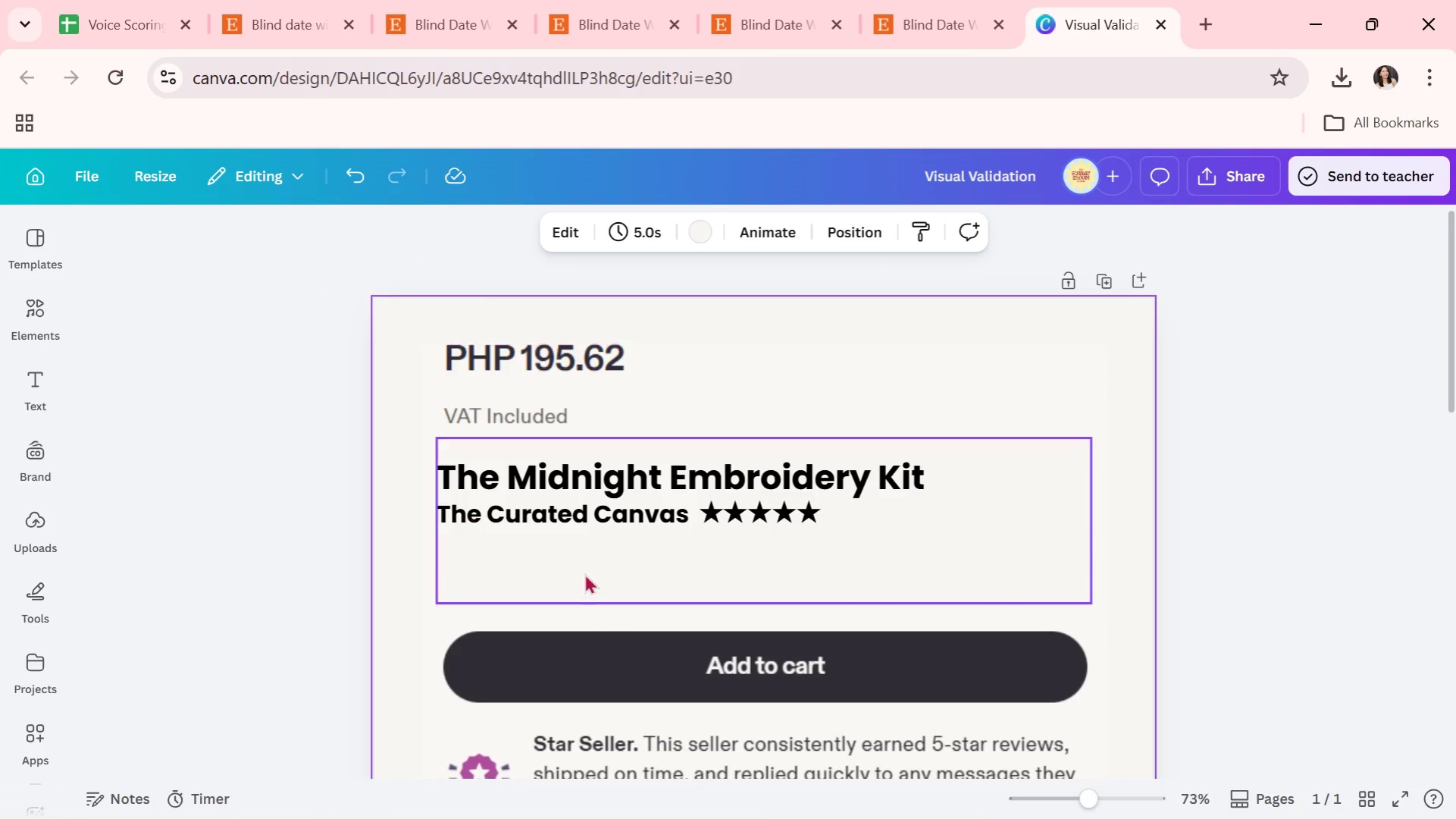 
left_click([584, 573])
 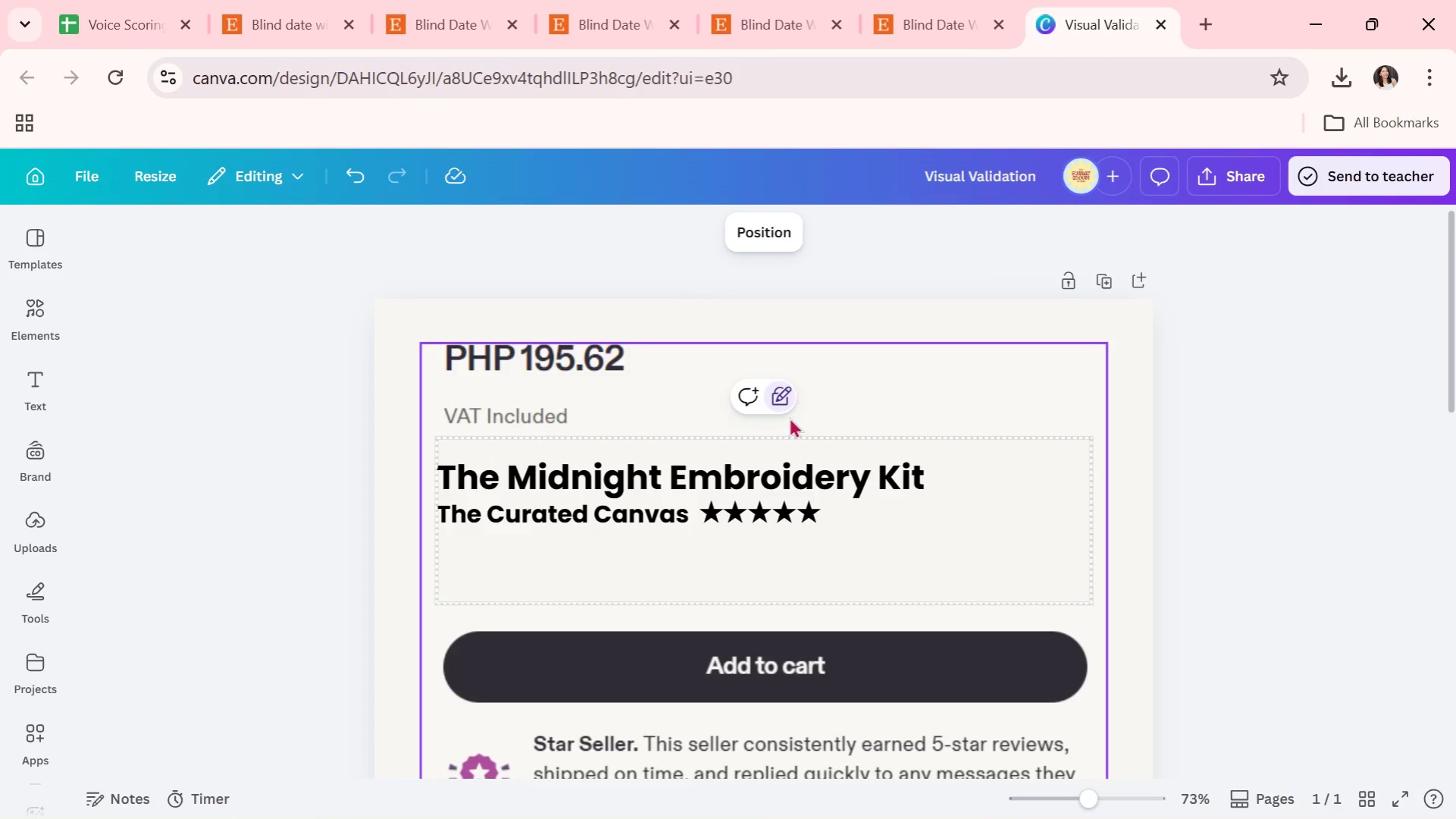 
left_click([781, 392])
 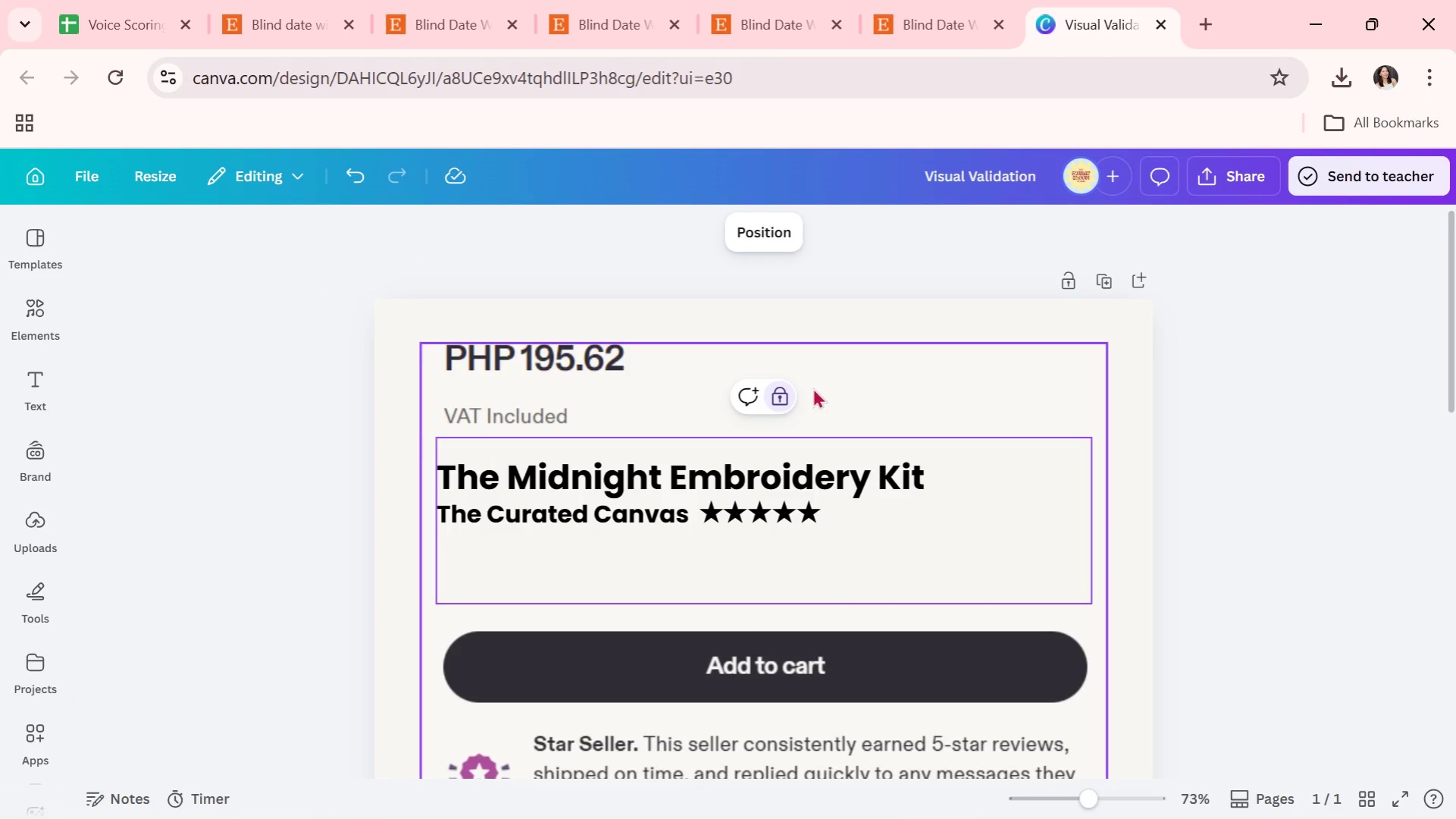 
left_click([913, 369])
 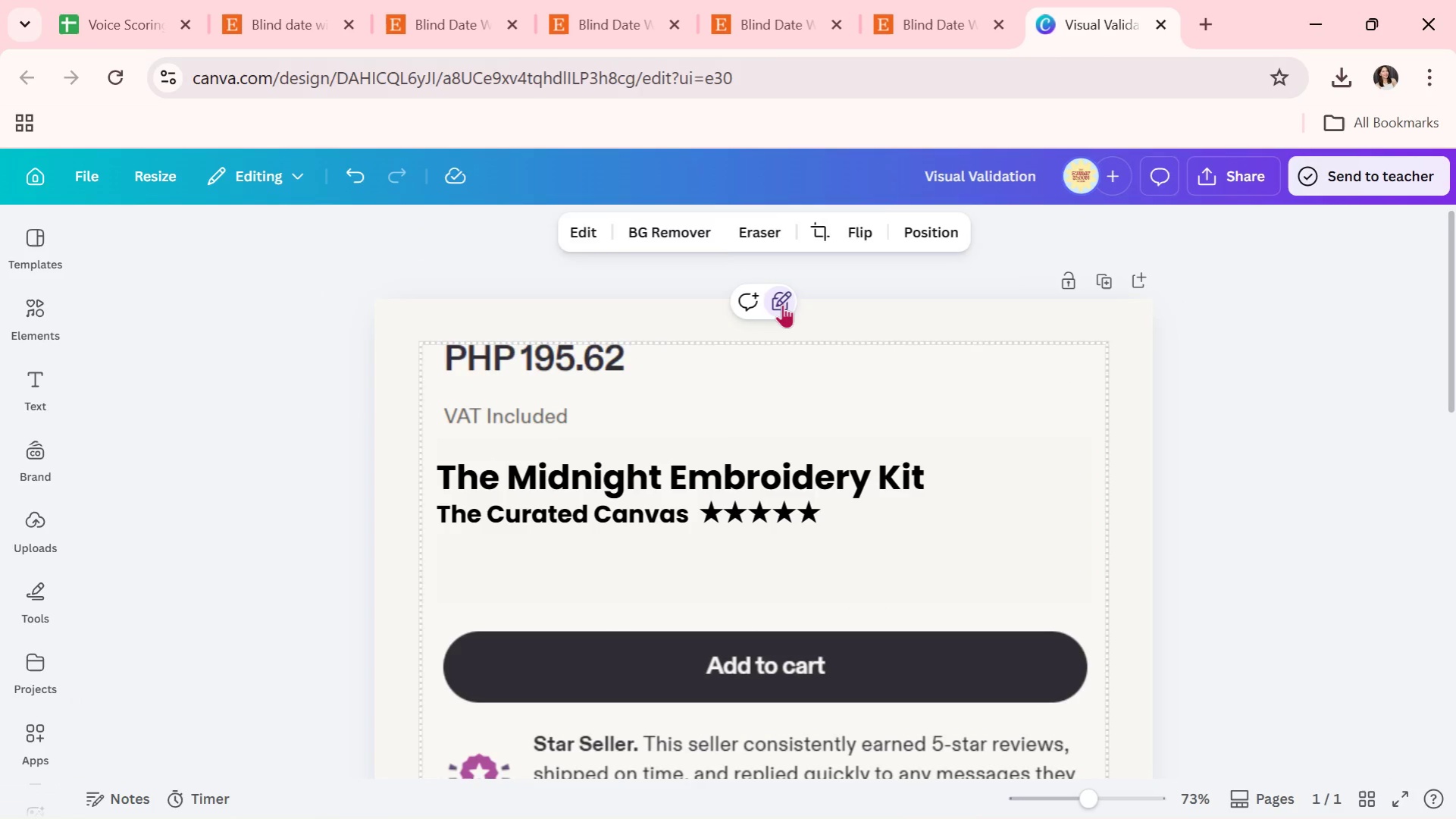 
double_click([782, 304])
 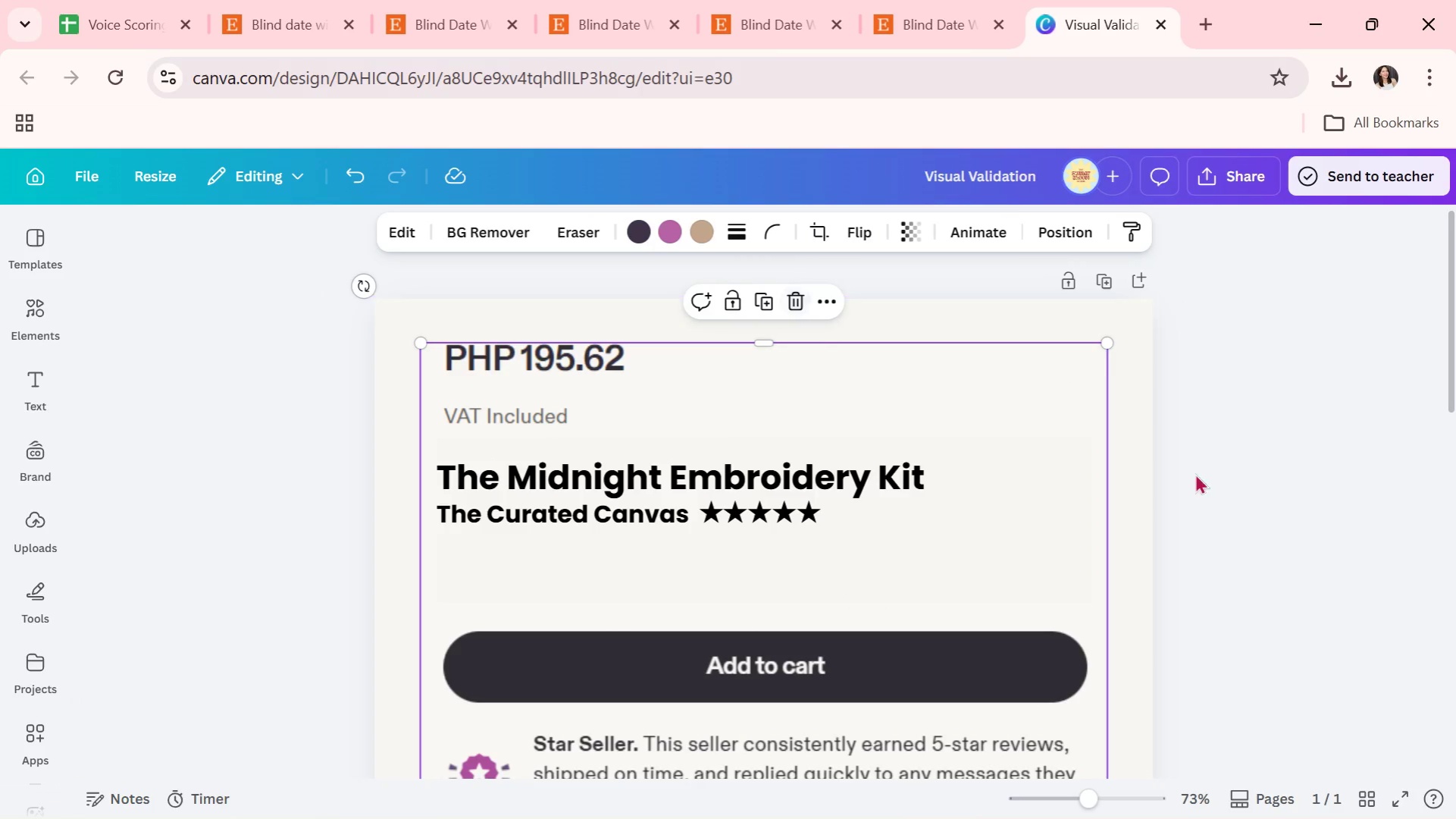 
left_click([1305, 510])
 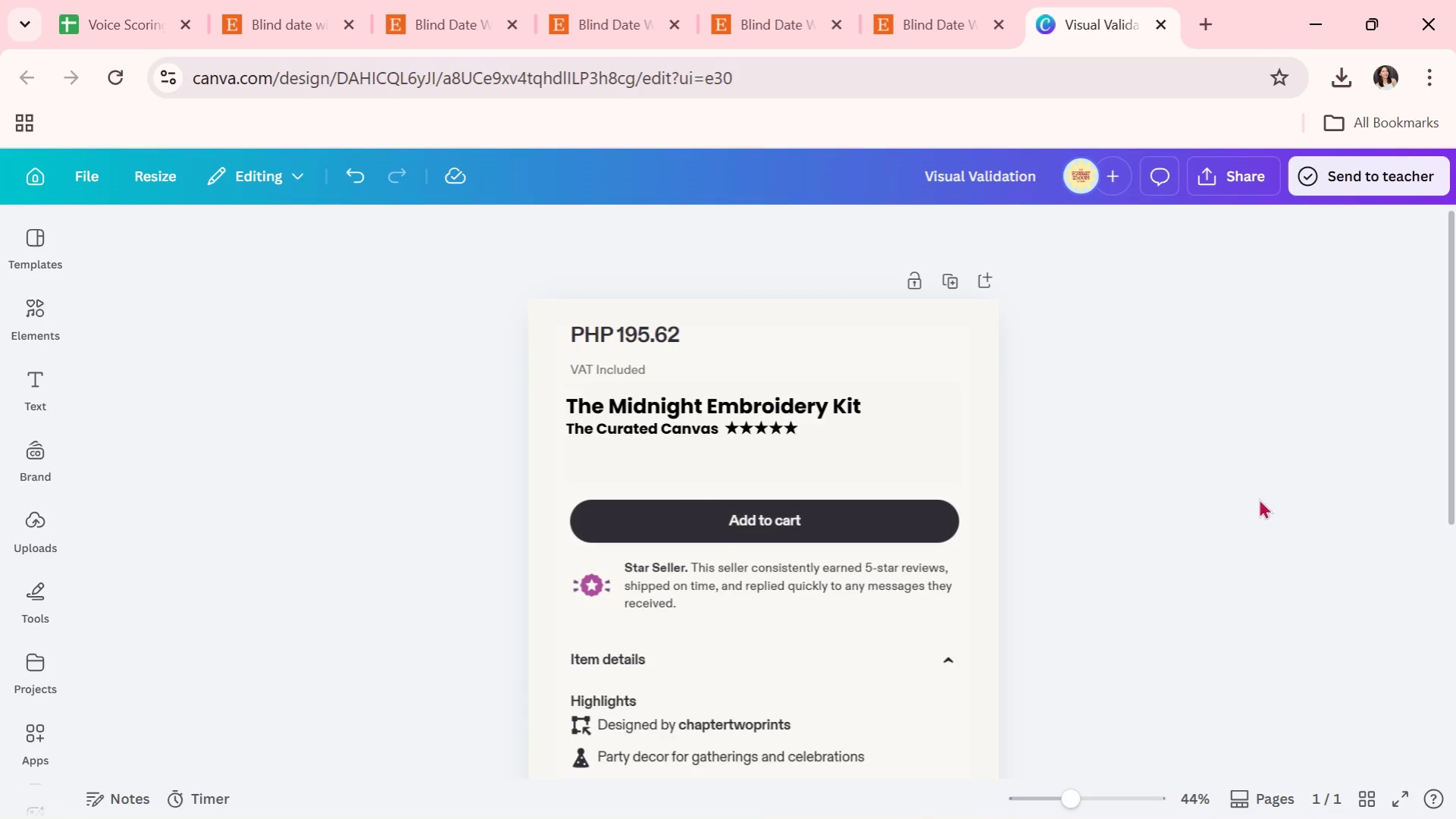 
wait(5.2)
 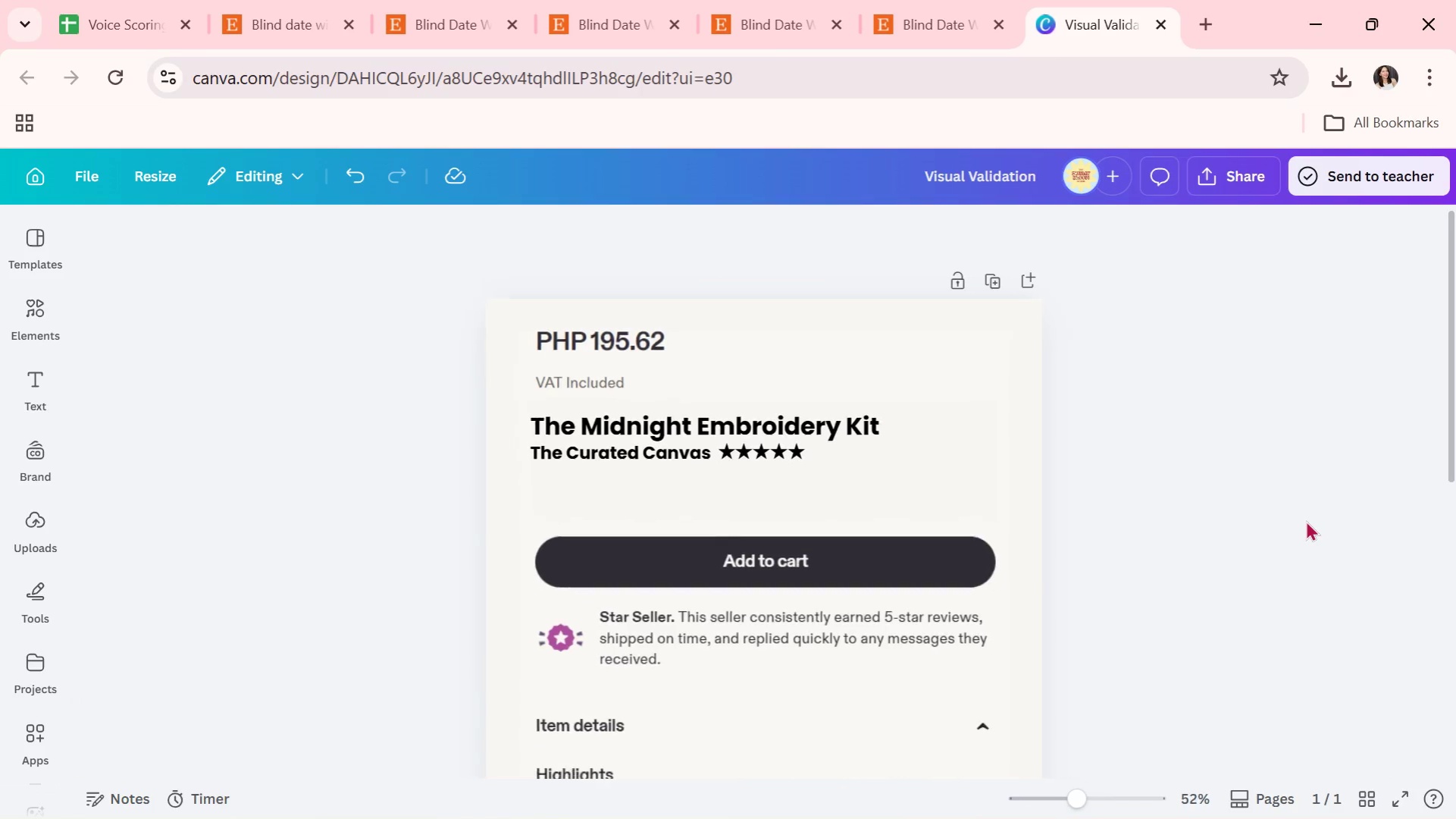 
left_click([829, 544])
 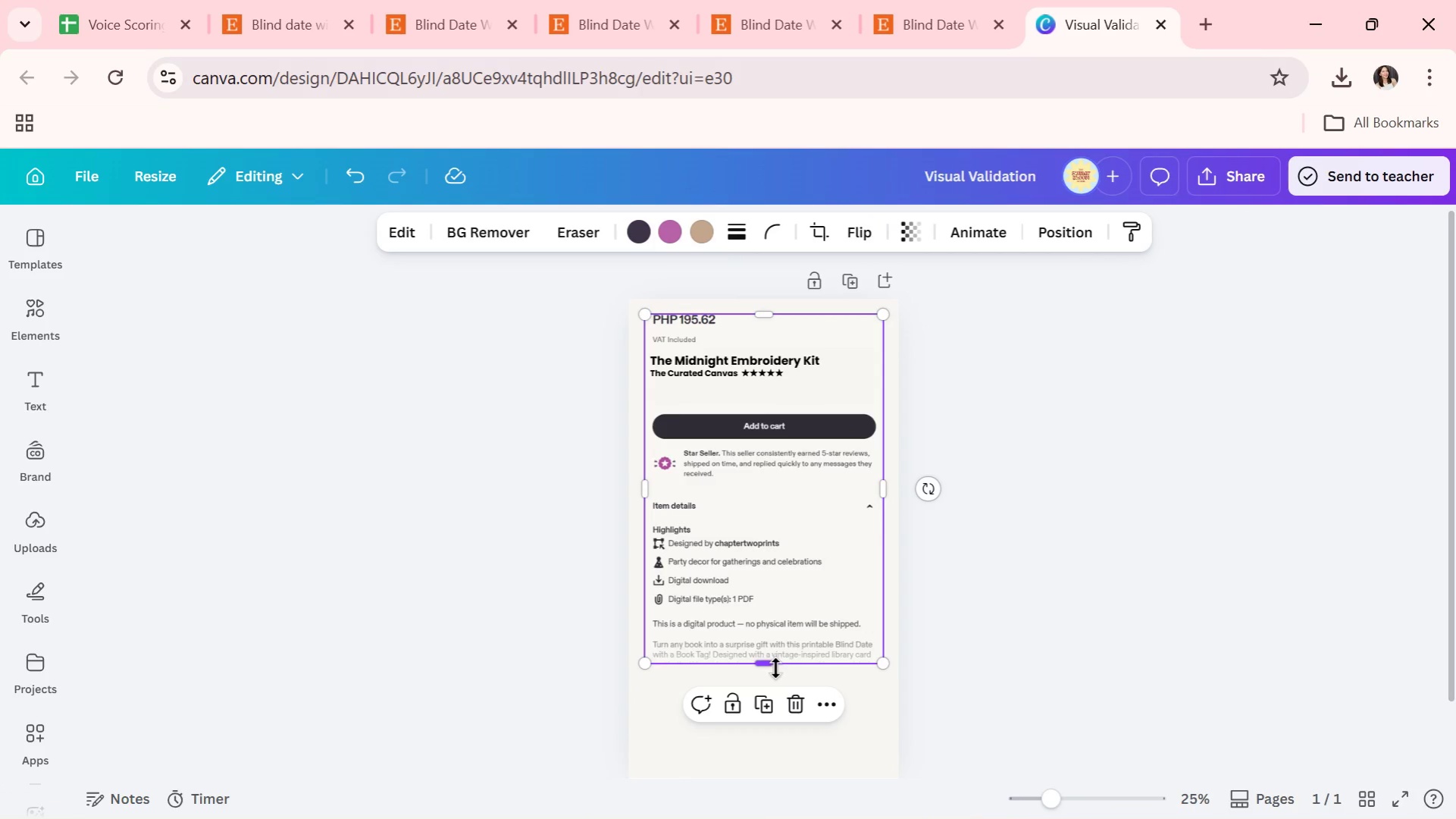 
left_click_drag(start_coordinate=[775, 668], to_coordinate=[792, 390])
 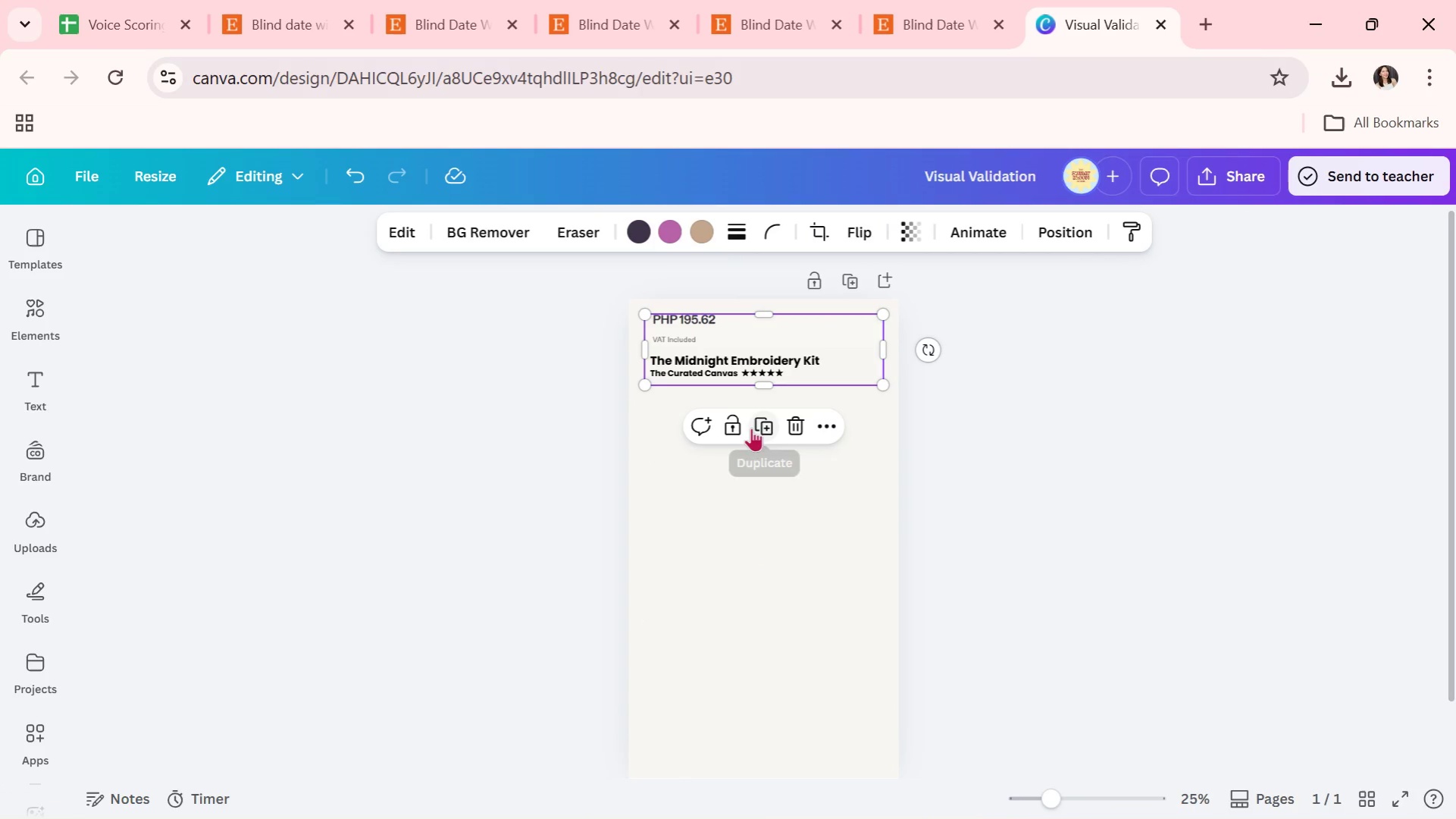 
left_click([762, 426])
 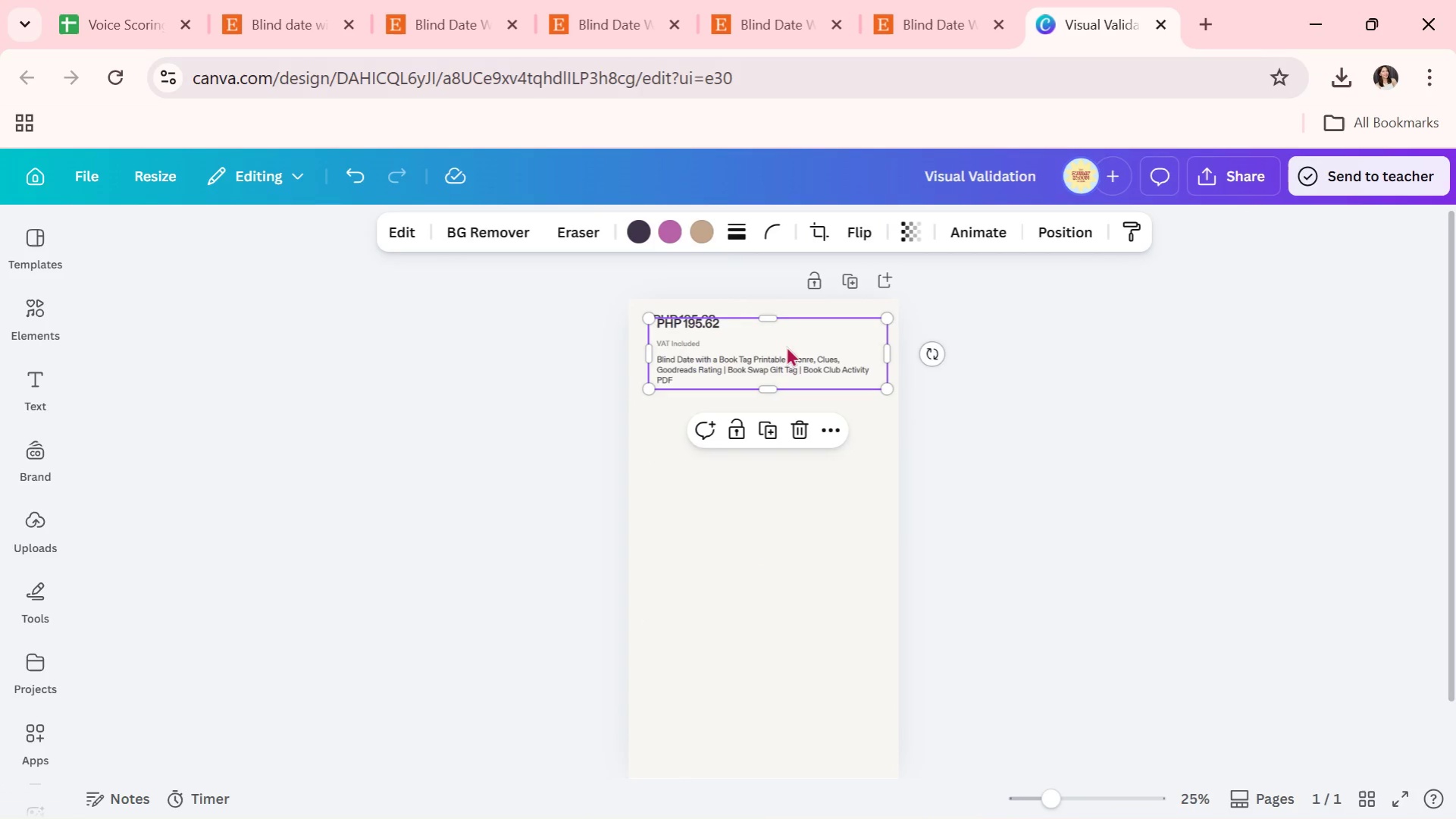 
left_click_drag(start_coordinate=[786, 346], to_coordinate=[784, 417])
 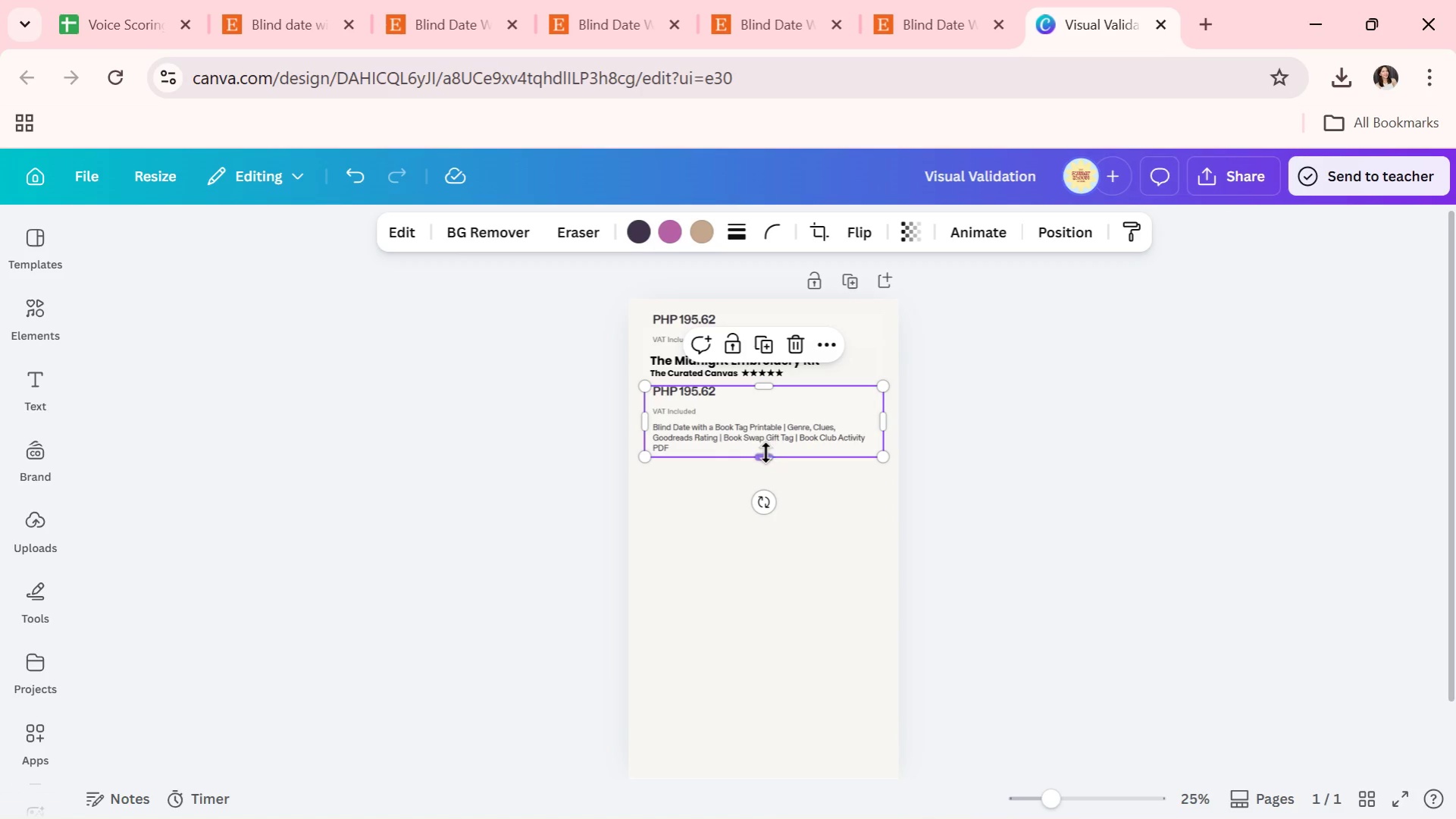 
left_click_drag(start_coordinate=[766, 454], to_coordinate=[752, 643])
 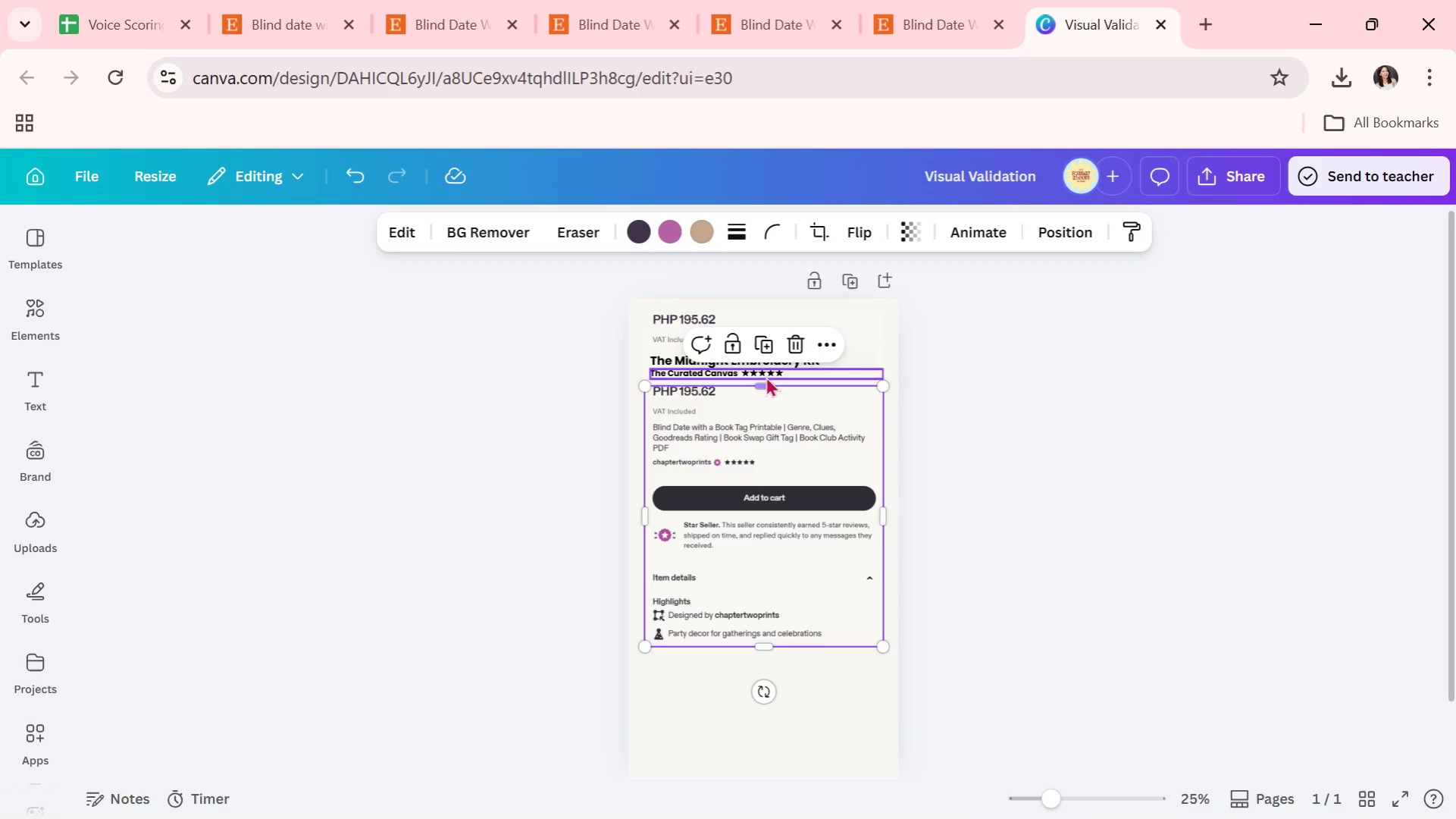 
left_click([765, 375])
 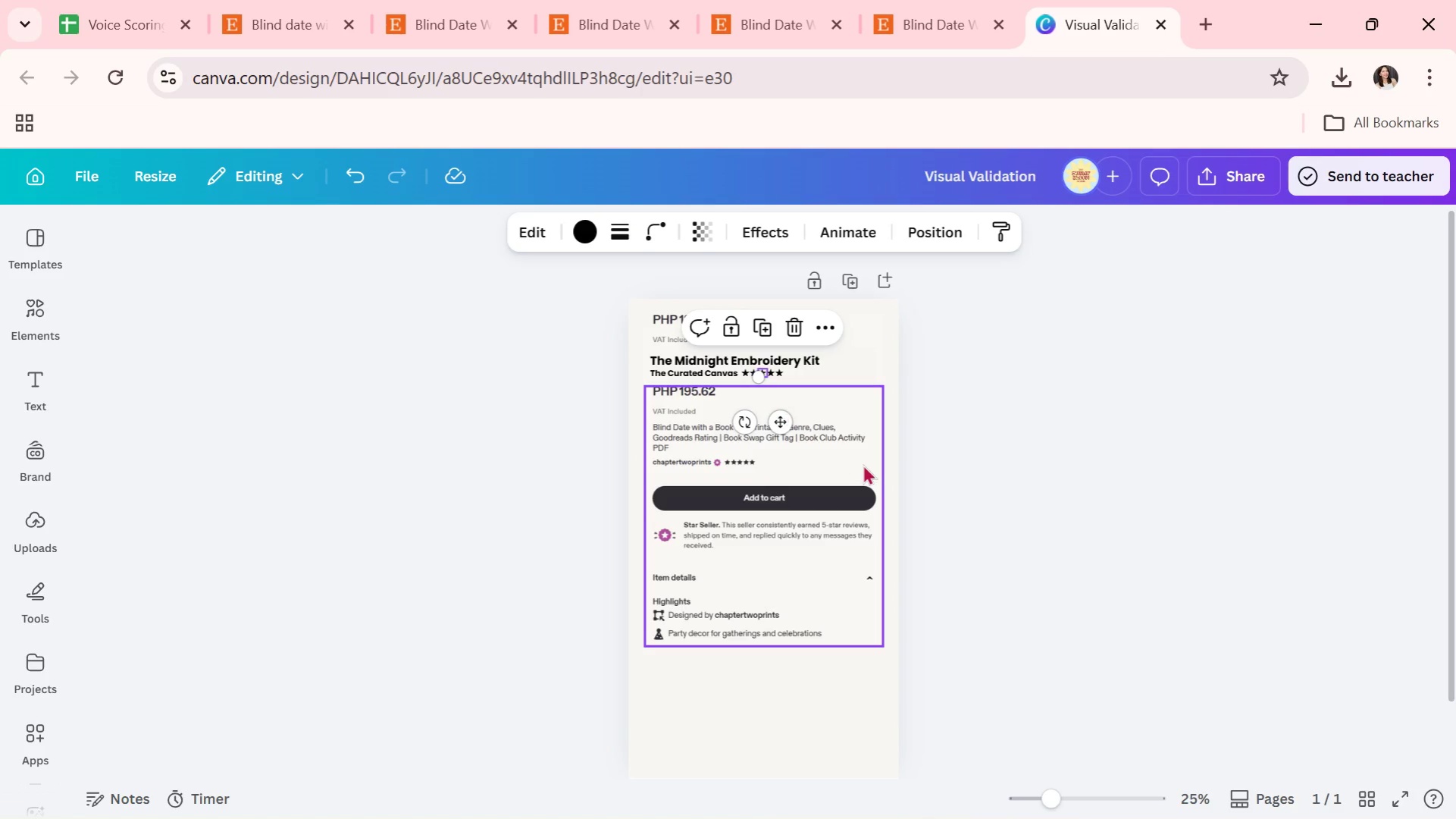 
left_click([863, 464])
 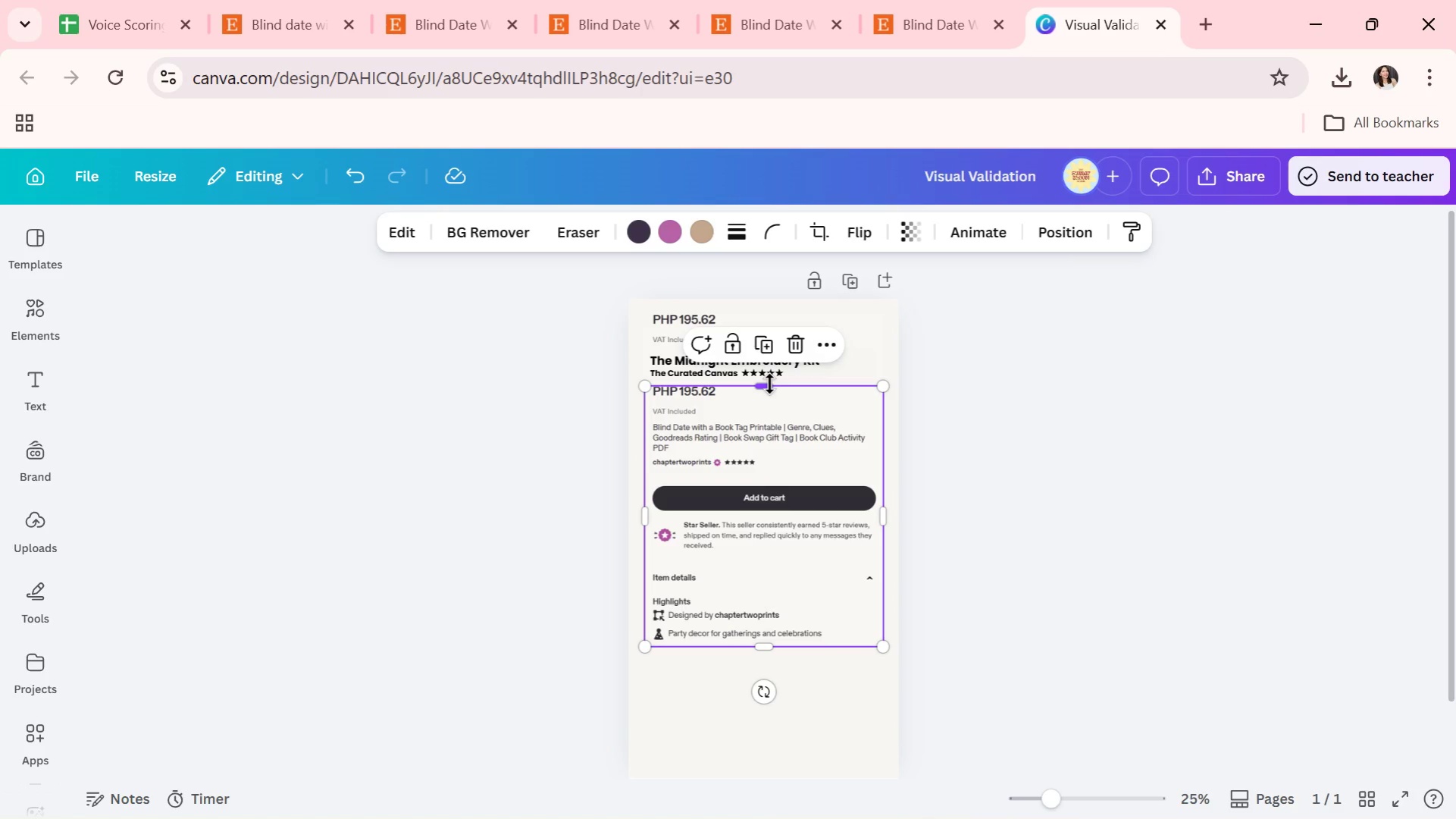 
left_click_drag(start_coordinate=[769, 384], to_coordinate=[758, 477])
 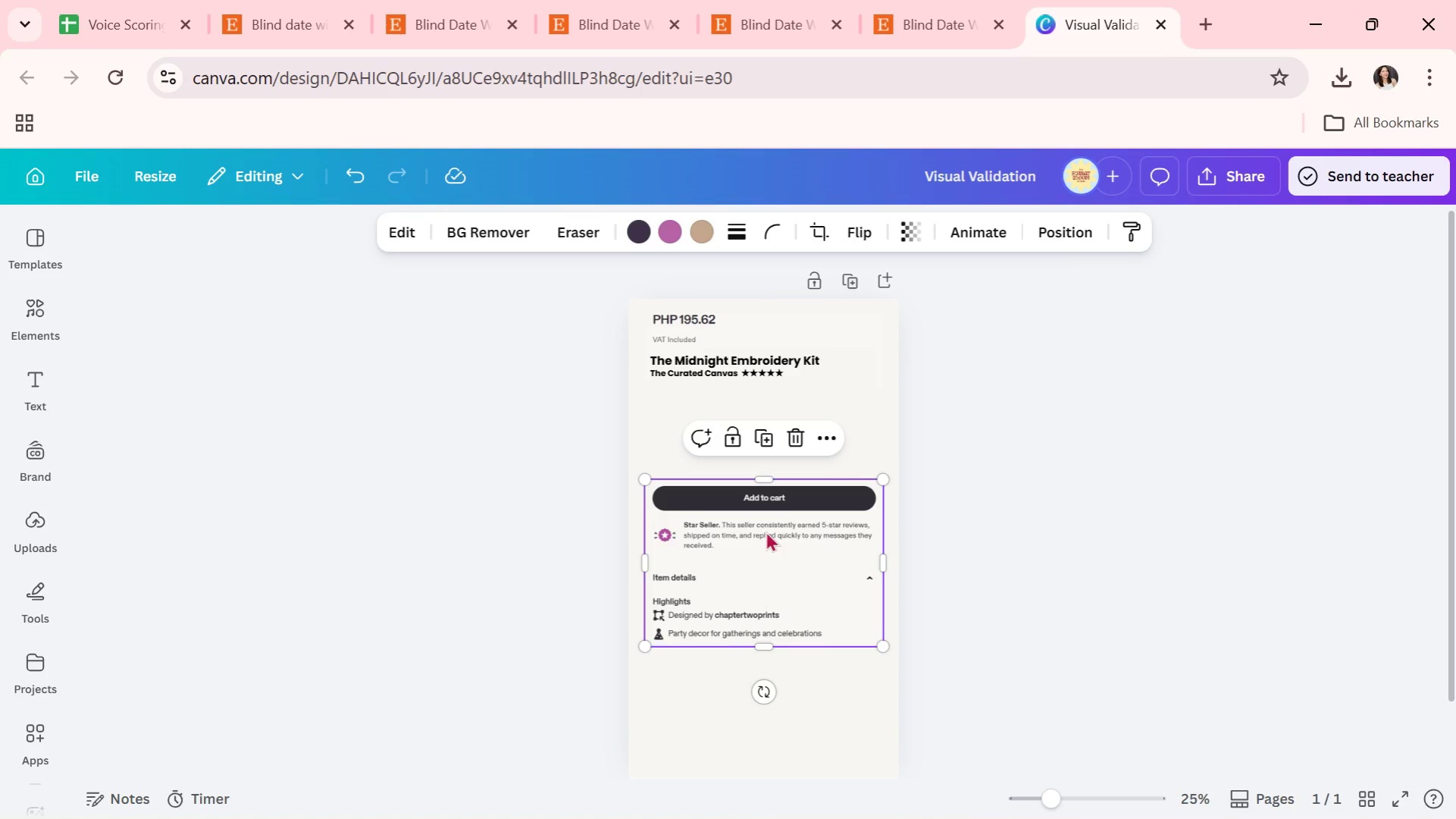 
left_click_drag(start_coordinate=[766, 532], to_coordinate=[766, 440])
 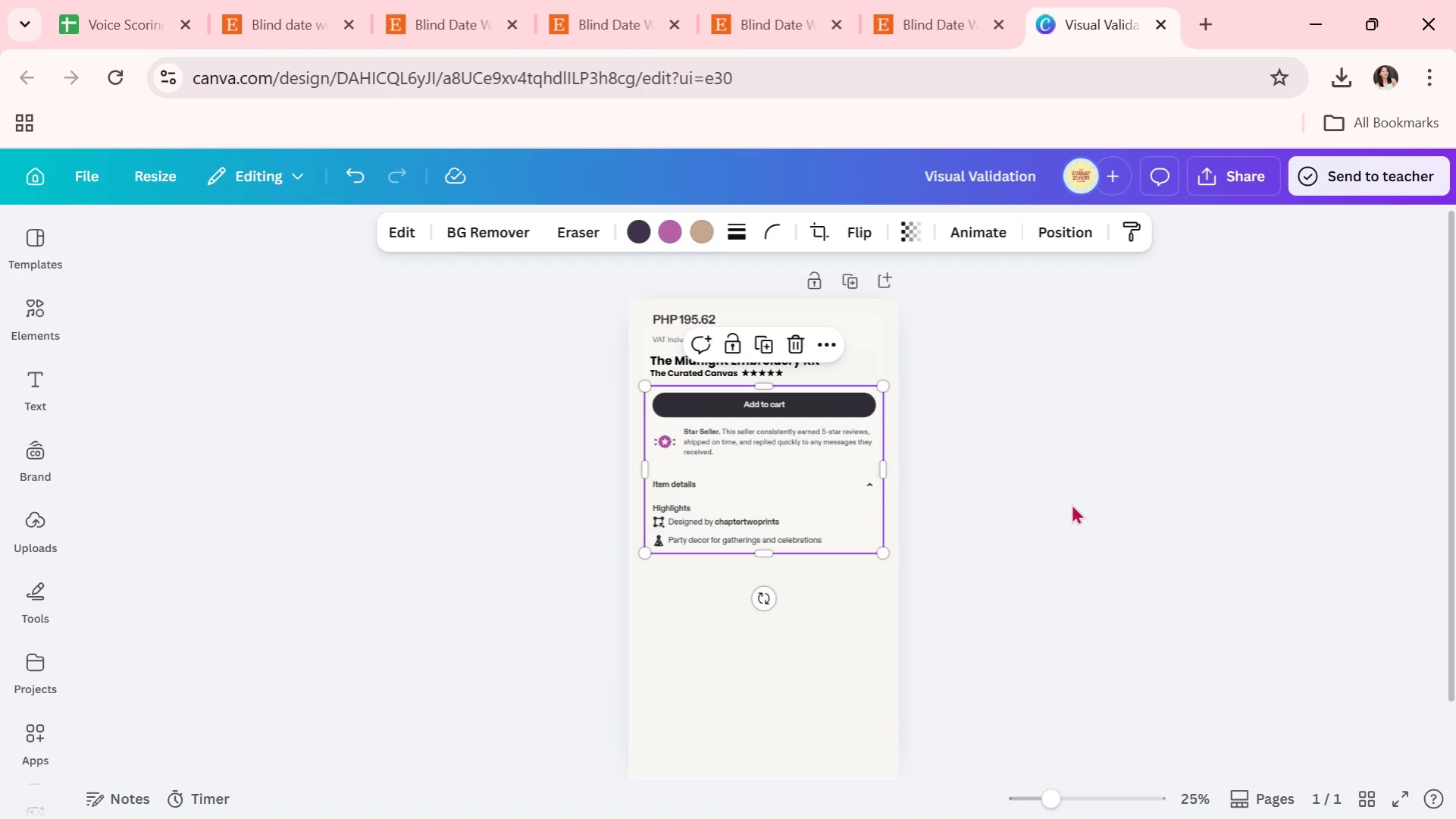 
double_click([1071, 504])
 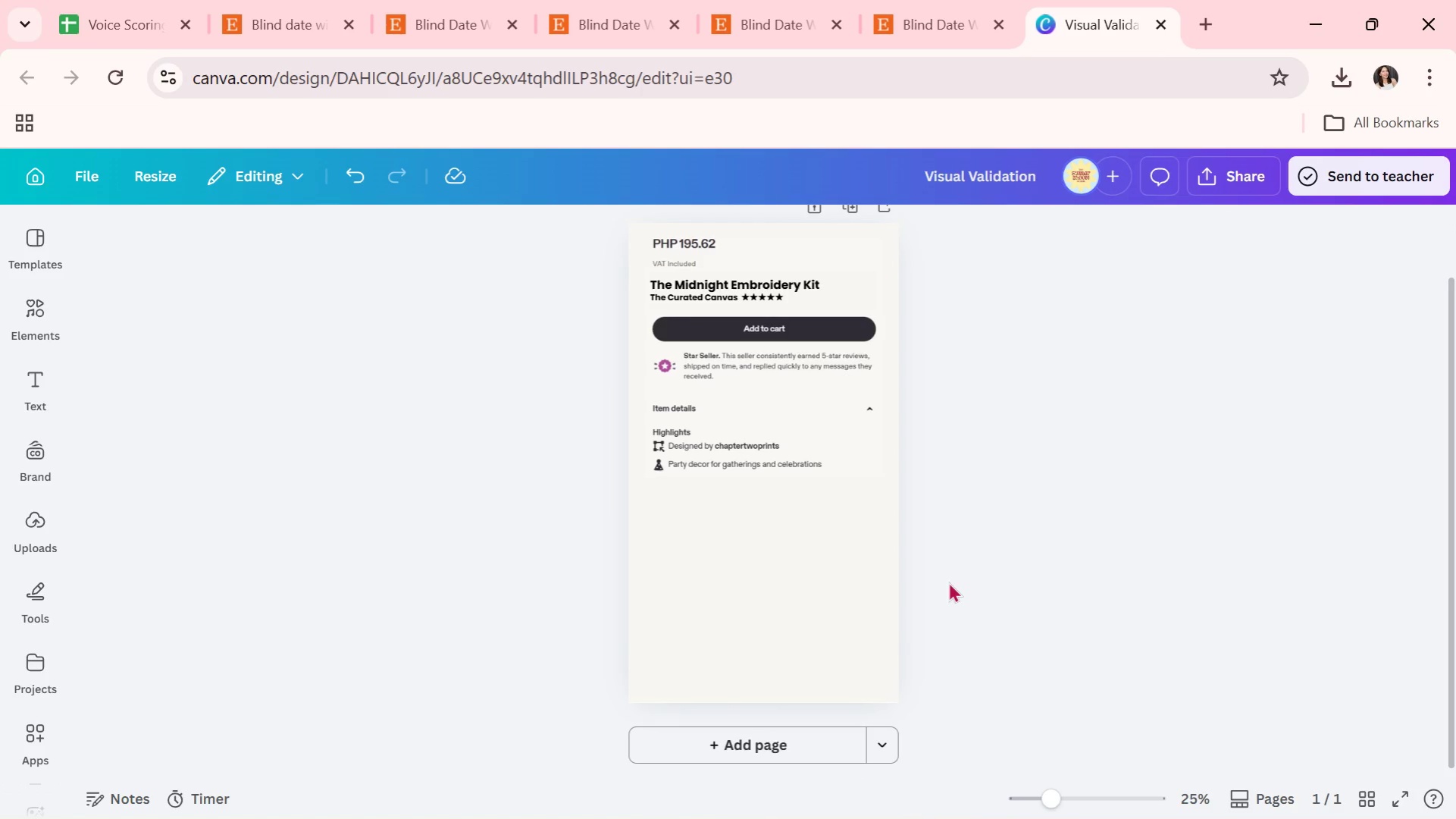 
wait(11.83)
 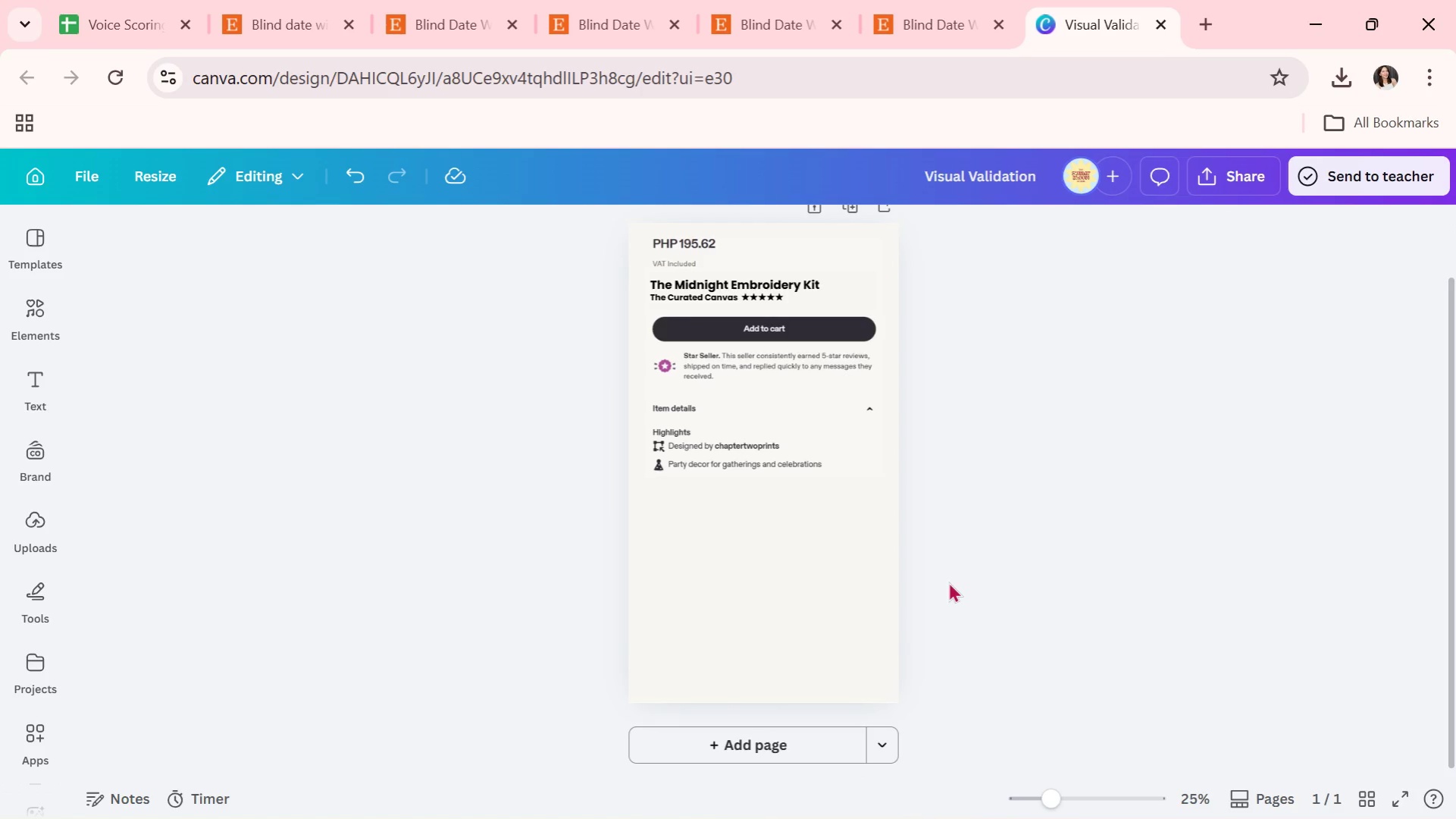 
left_click_drag(start_coordinate=[772, 482], to_coordinate=[800, 560])
 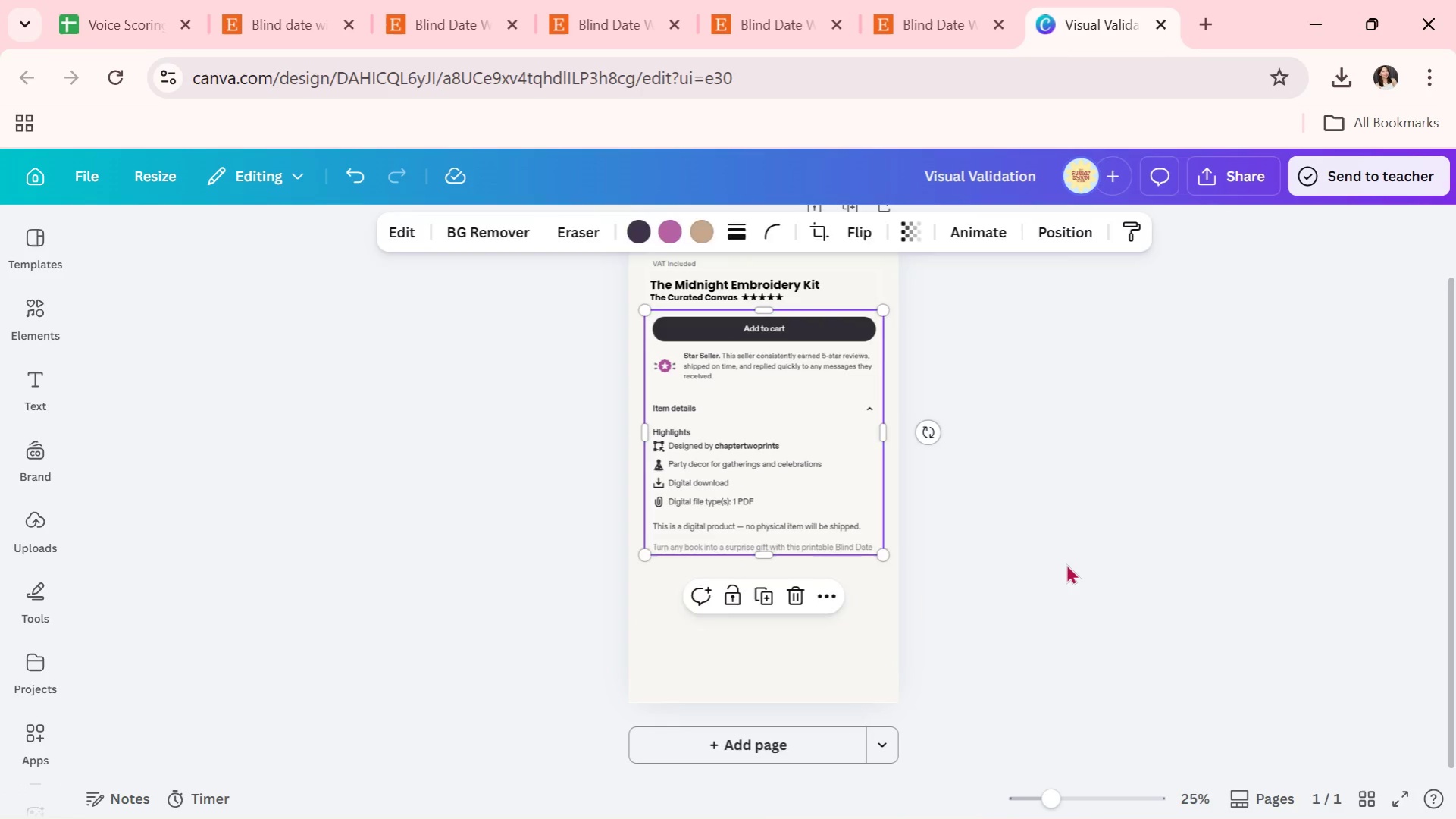 
double_click([1067, 563])
 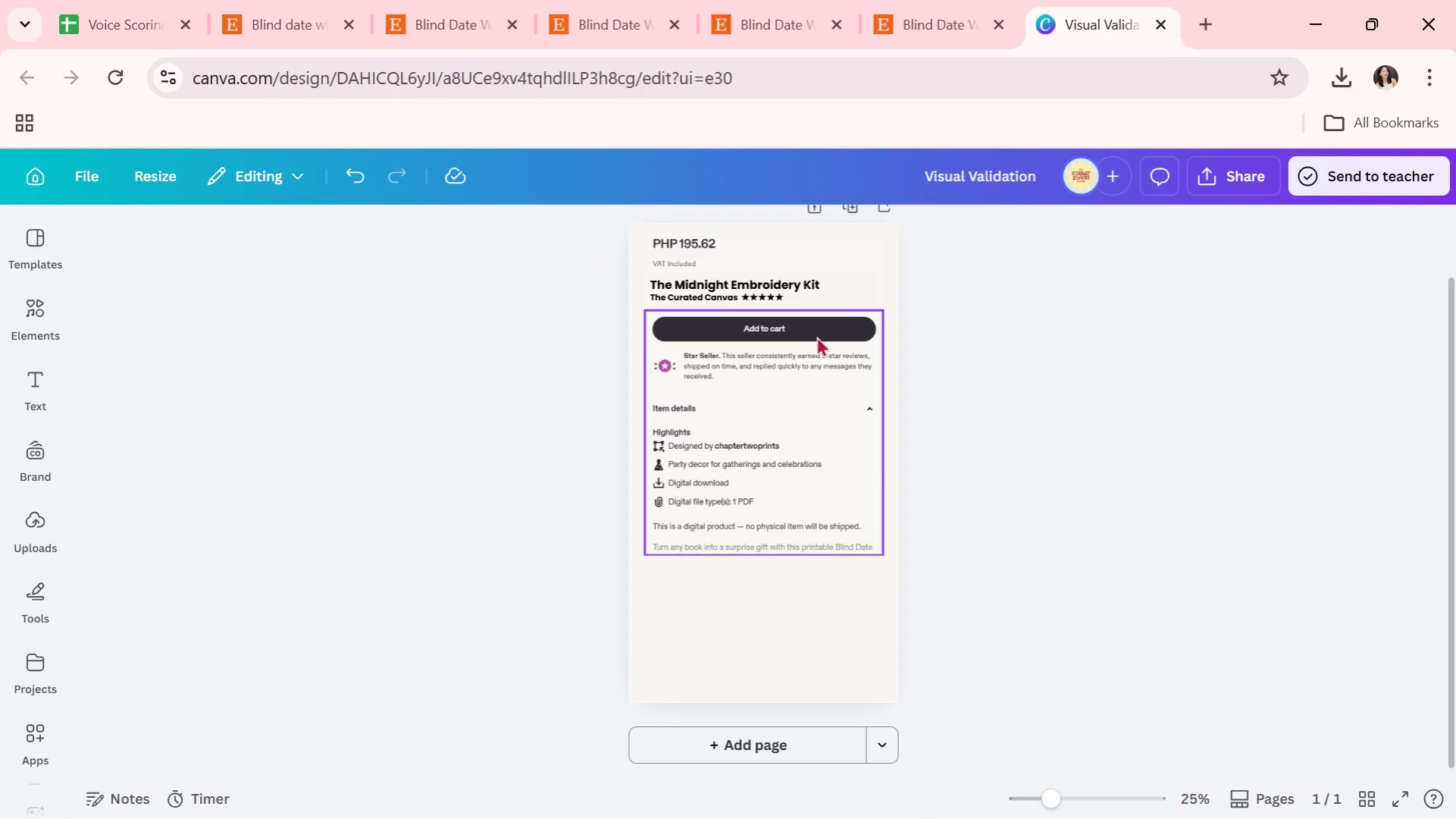 
left_click([869, 282])
 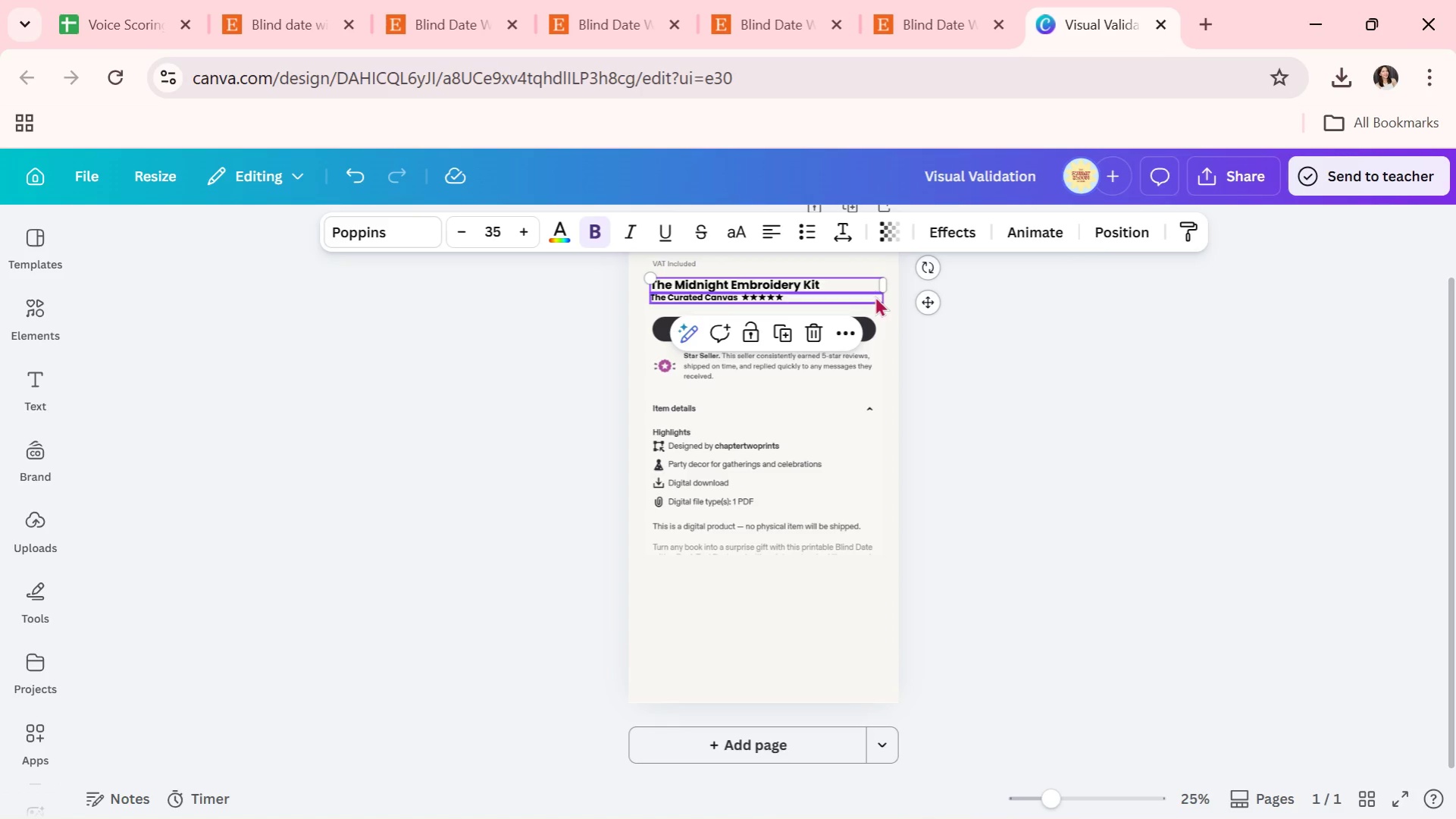 
double_click([874, 300])
 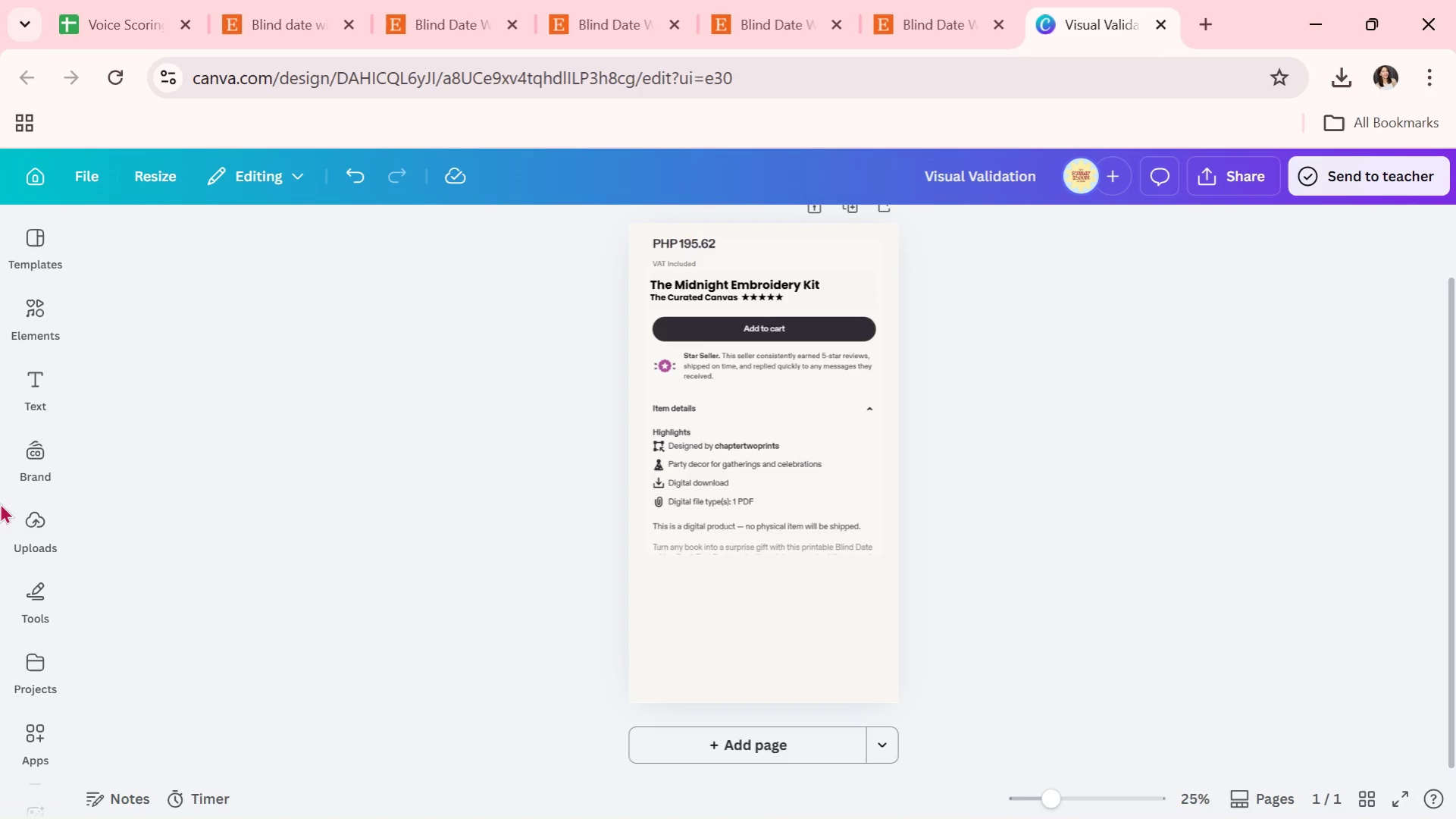 
mouse_move([49, 341])
 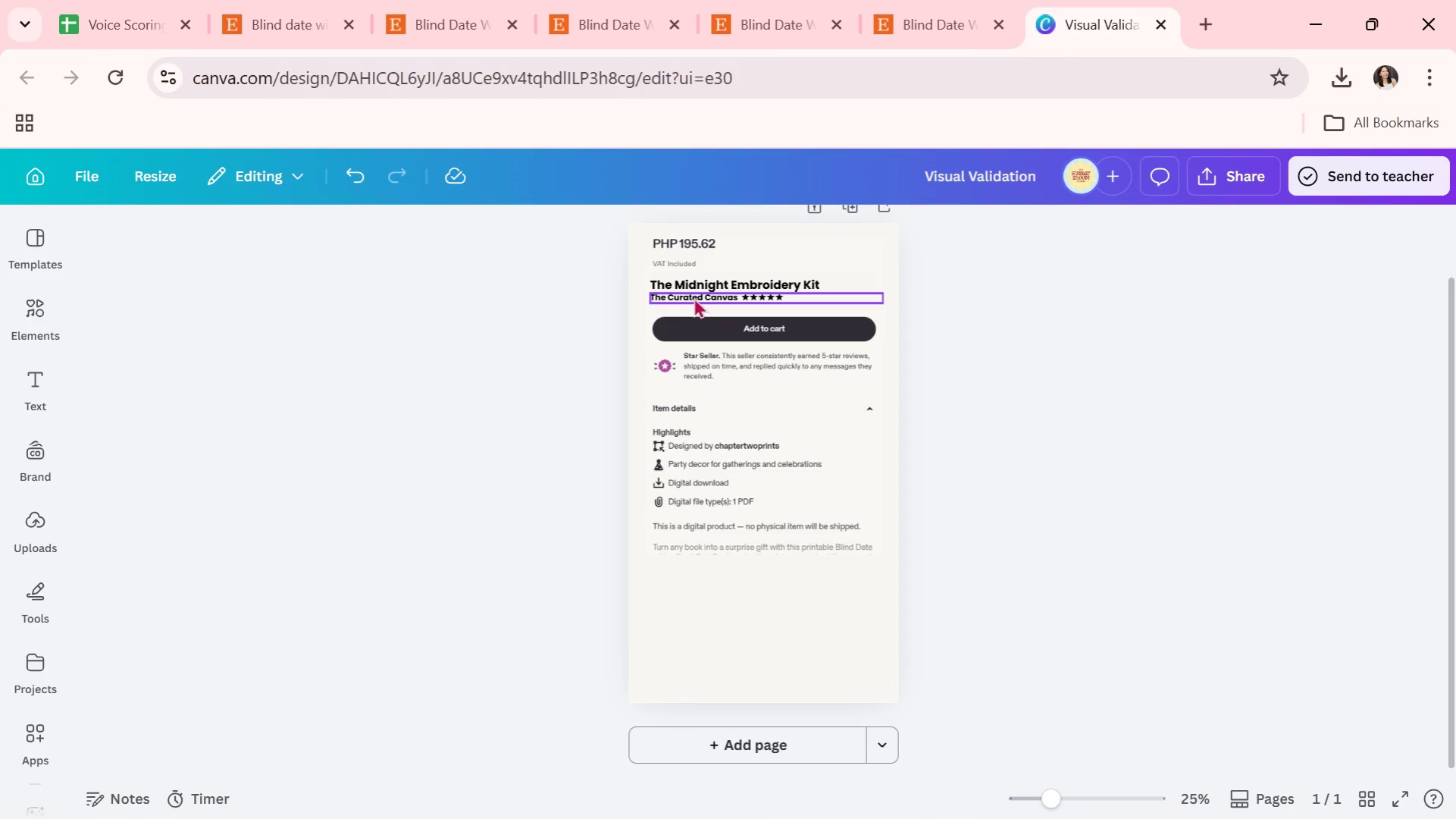 
left_click([694, 297])
 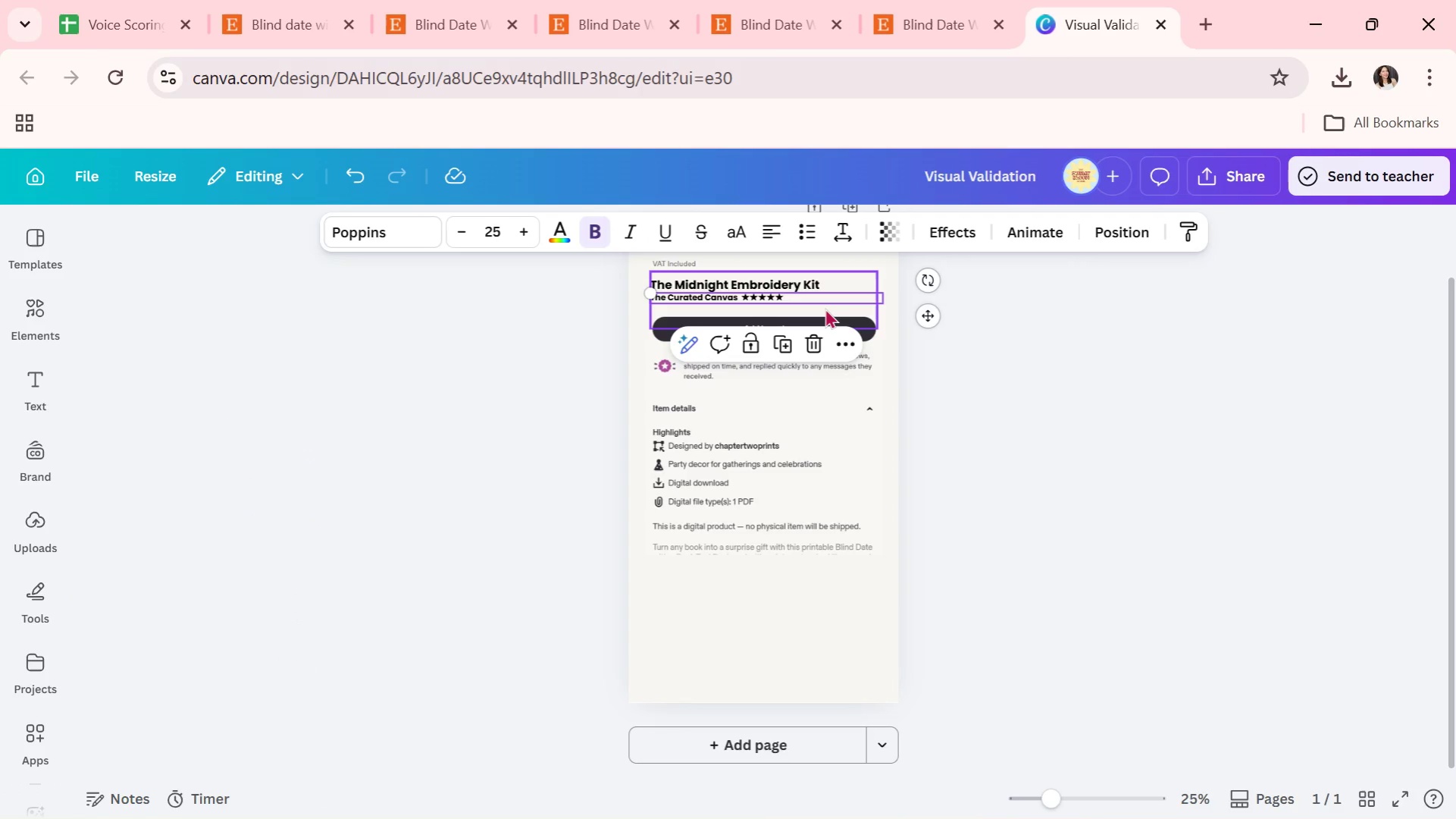 
left_click([825, 308])
 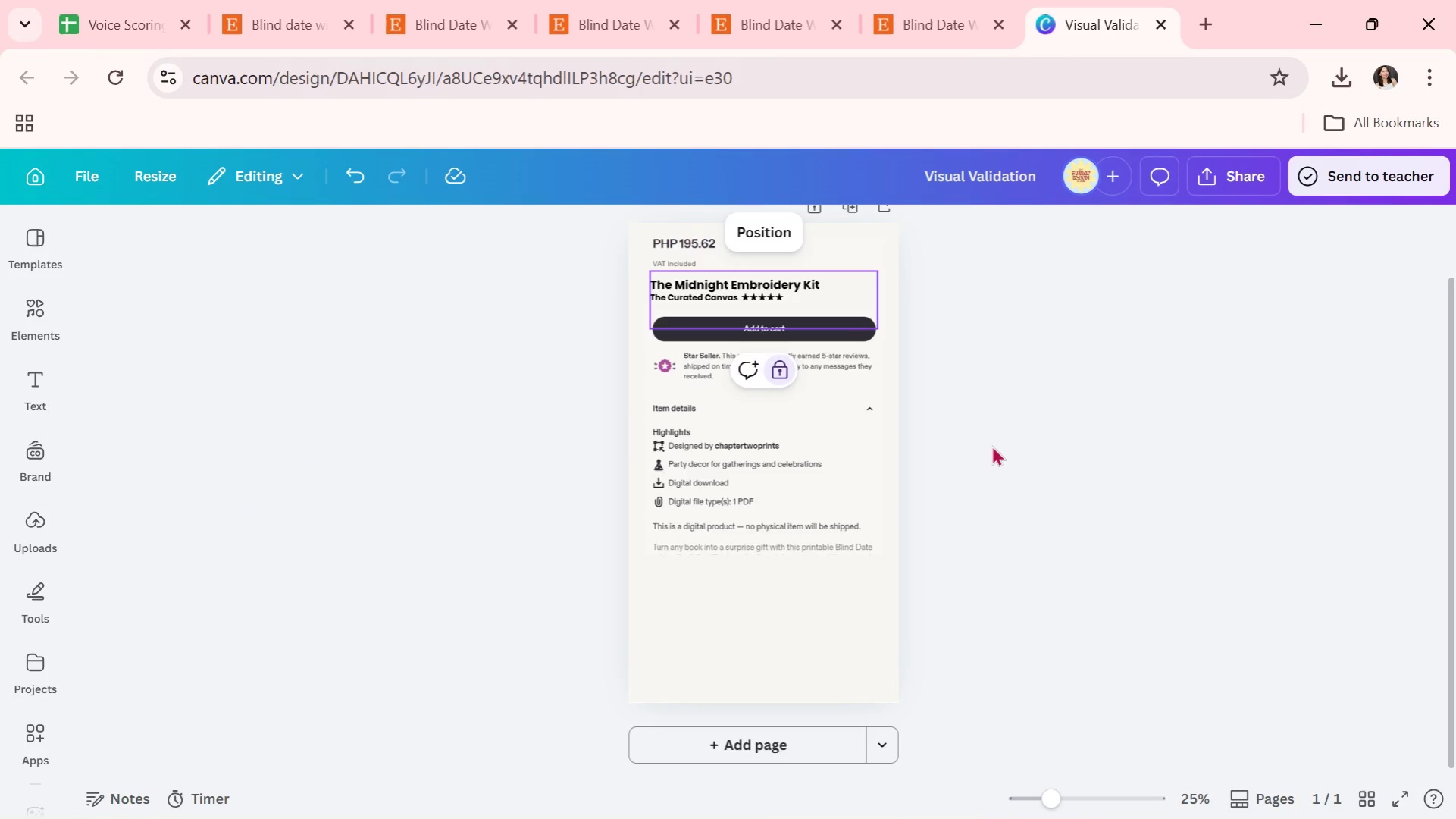 
double_click([1006, 449])
 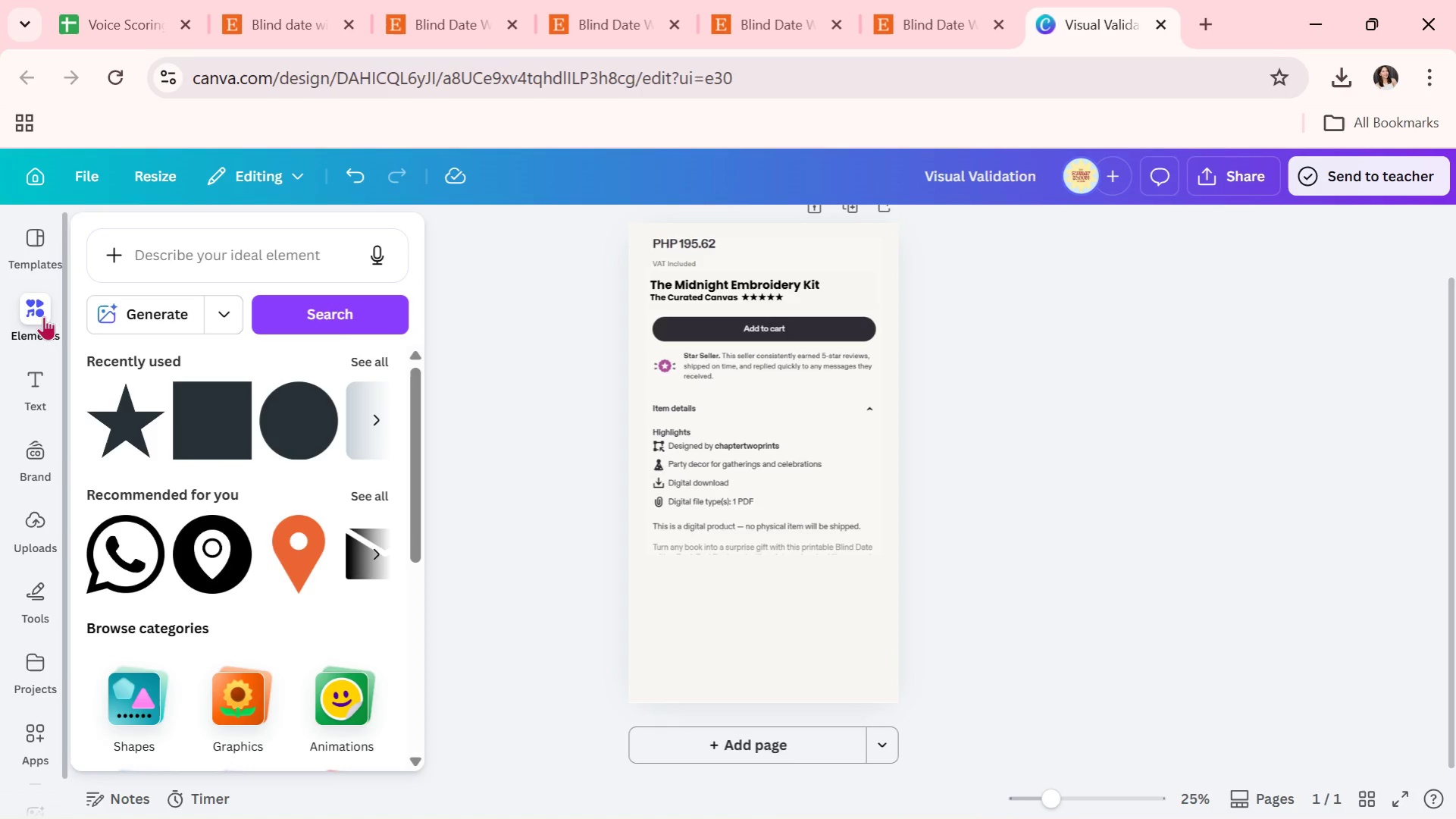 
left_click([202, 420])
 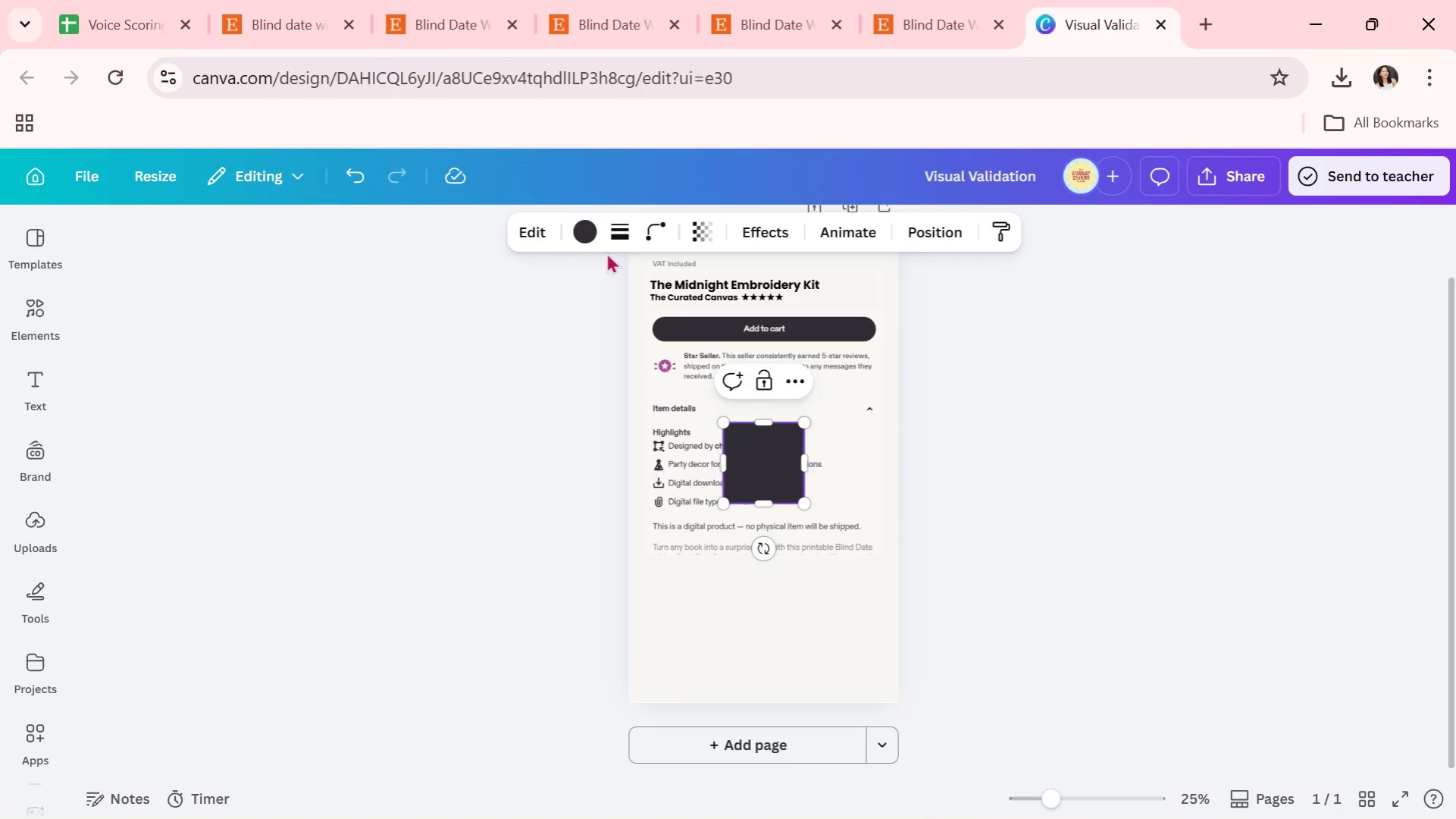 
left_click([587, 220])
 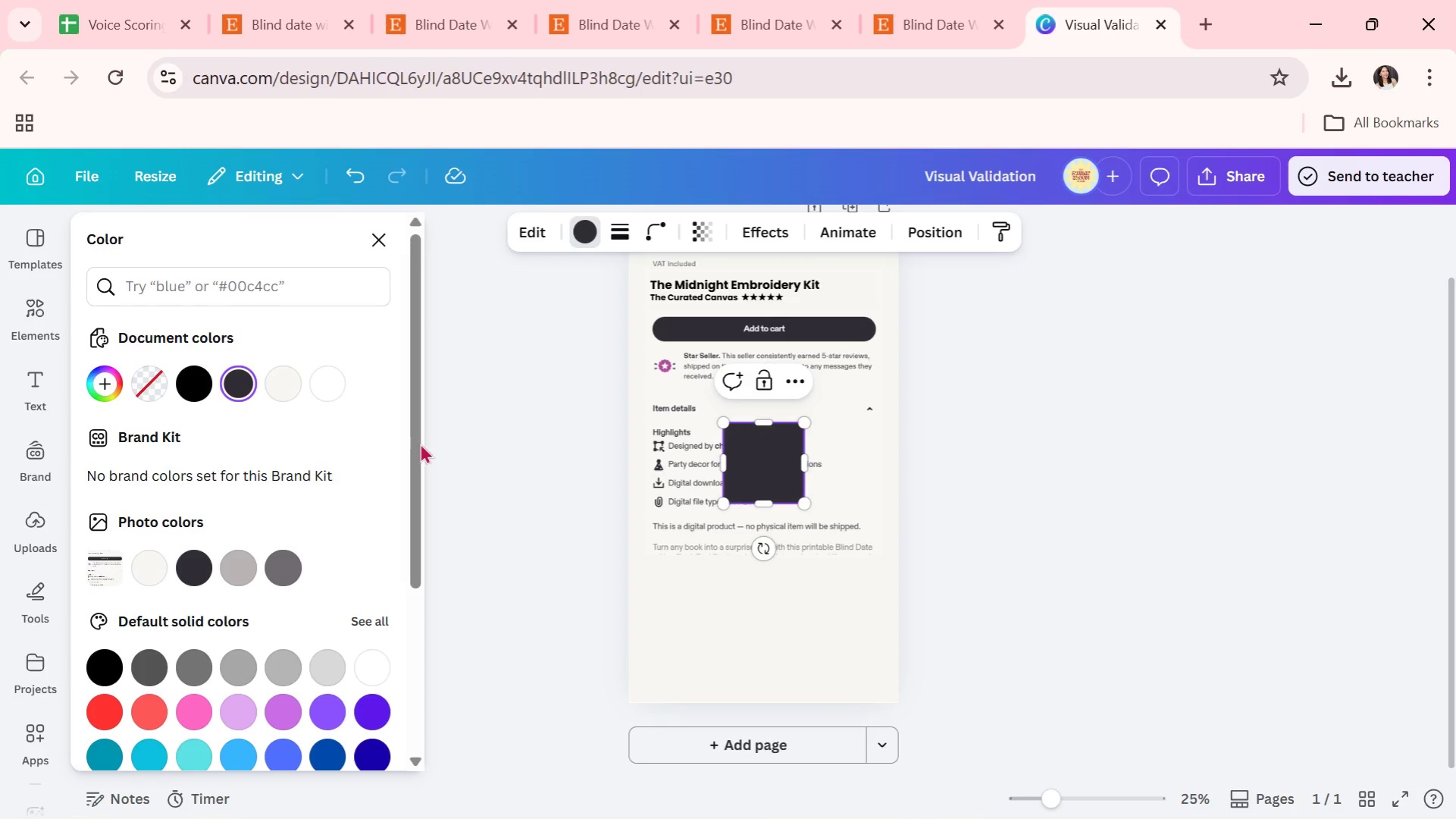 
left_click([293, 387])
 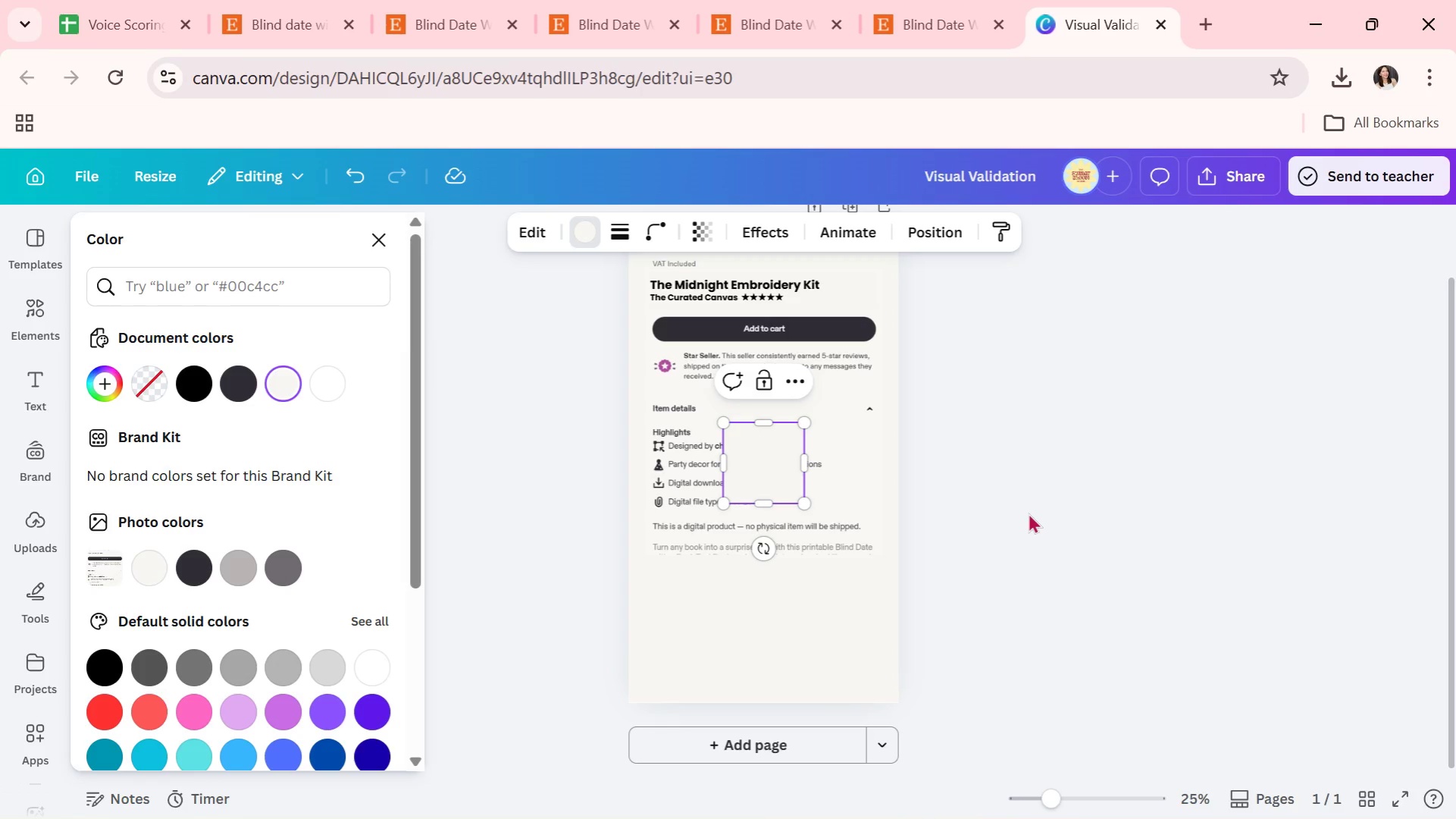 
wait(39.38)
 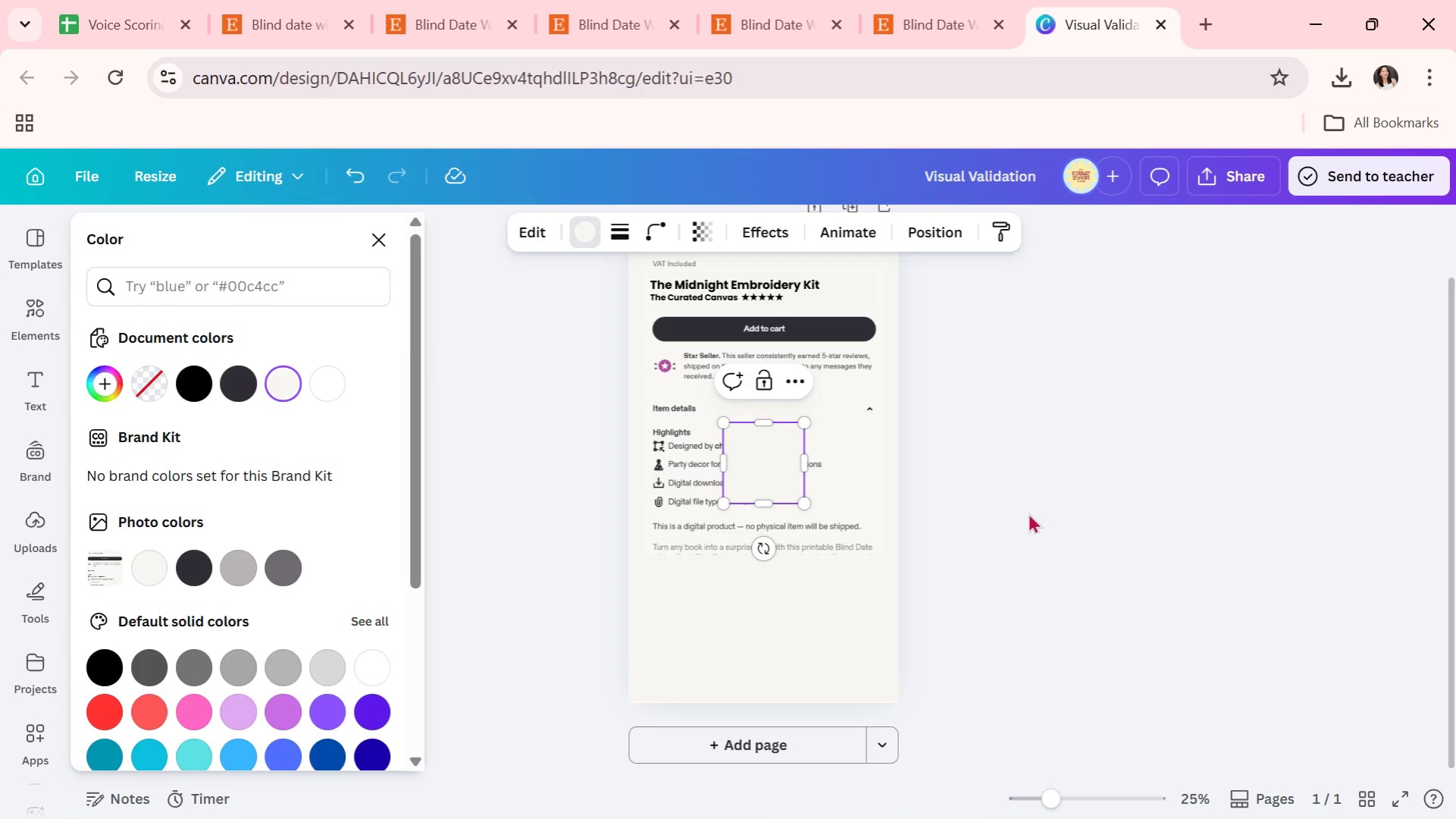 
left_click([1101, 479])
 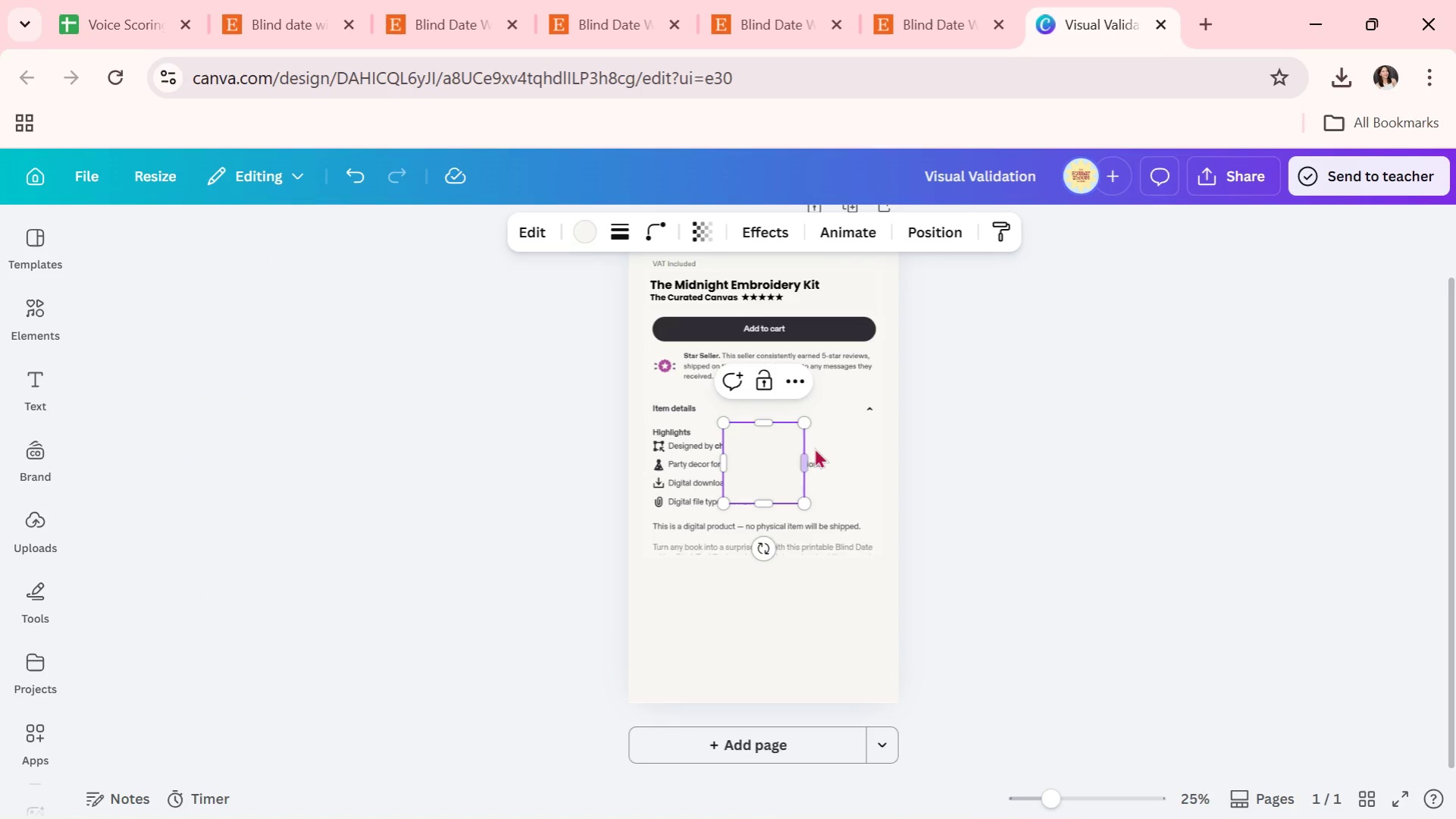 
left_click([1002, 479])
 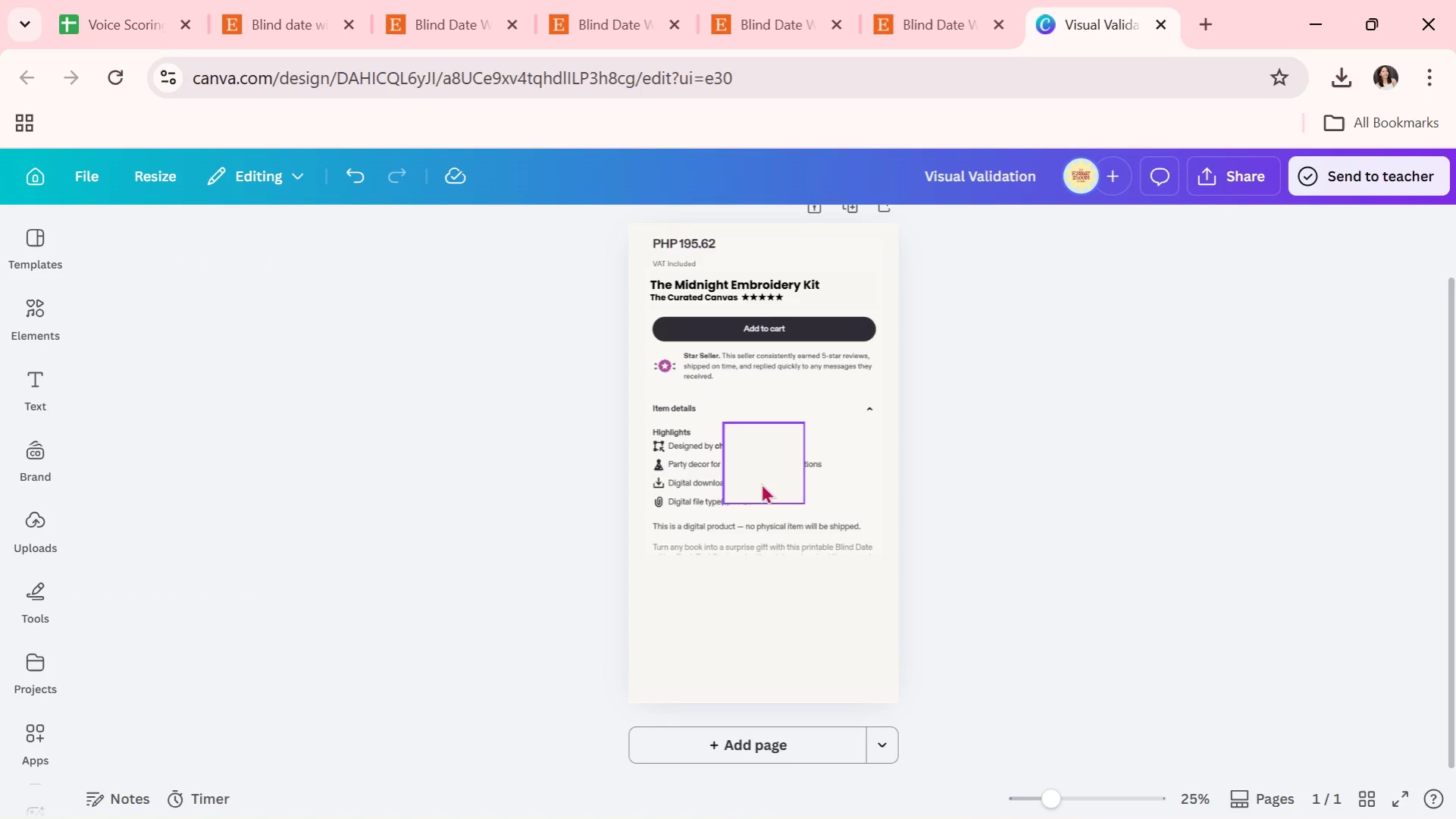 
left_click([765, 472])
 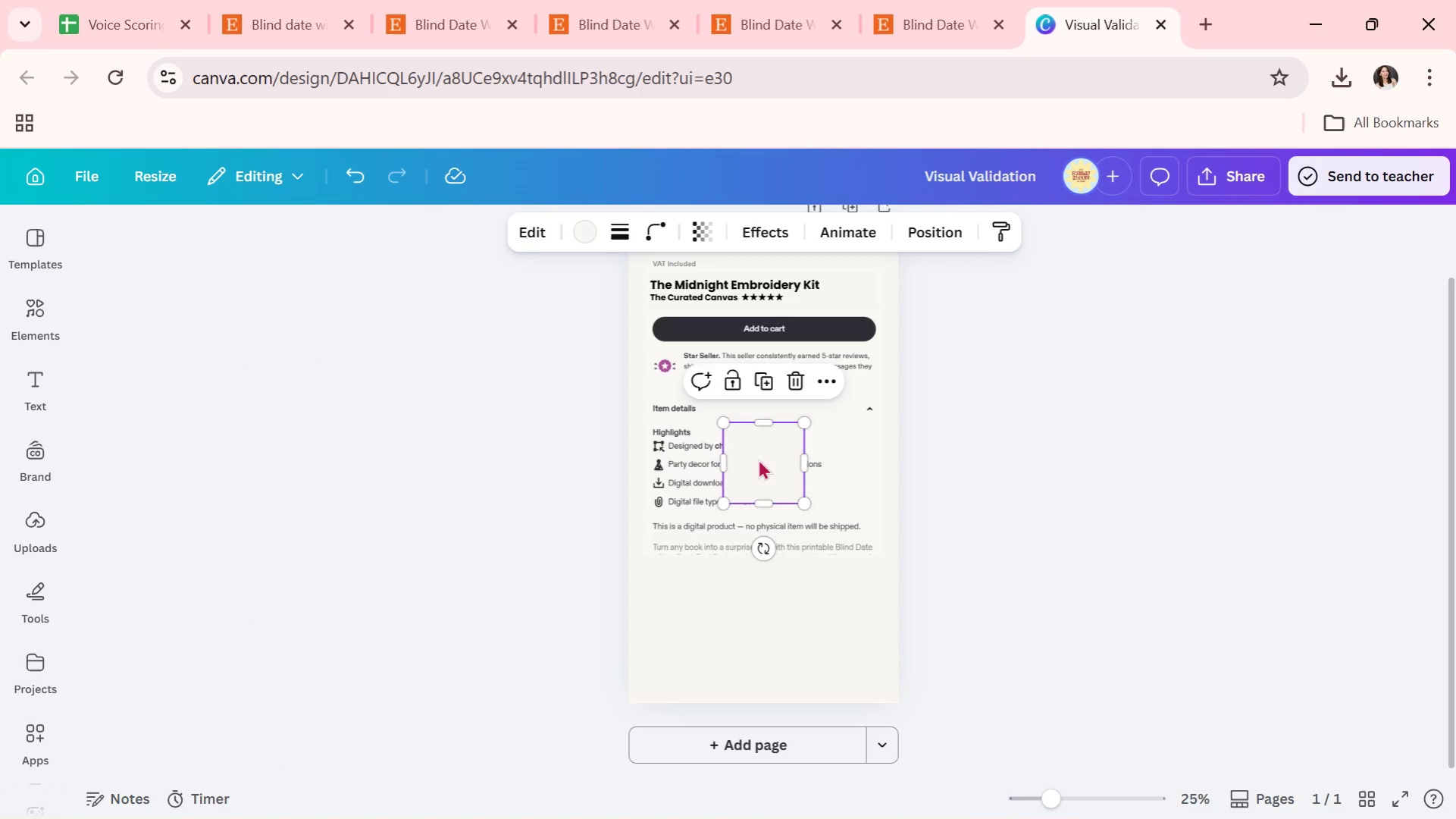 
left_click_drag(start_coordinate=[774, 453], to_coordinate=[691, 455])
 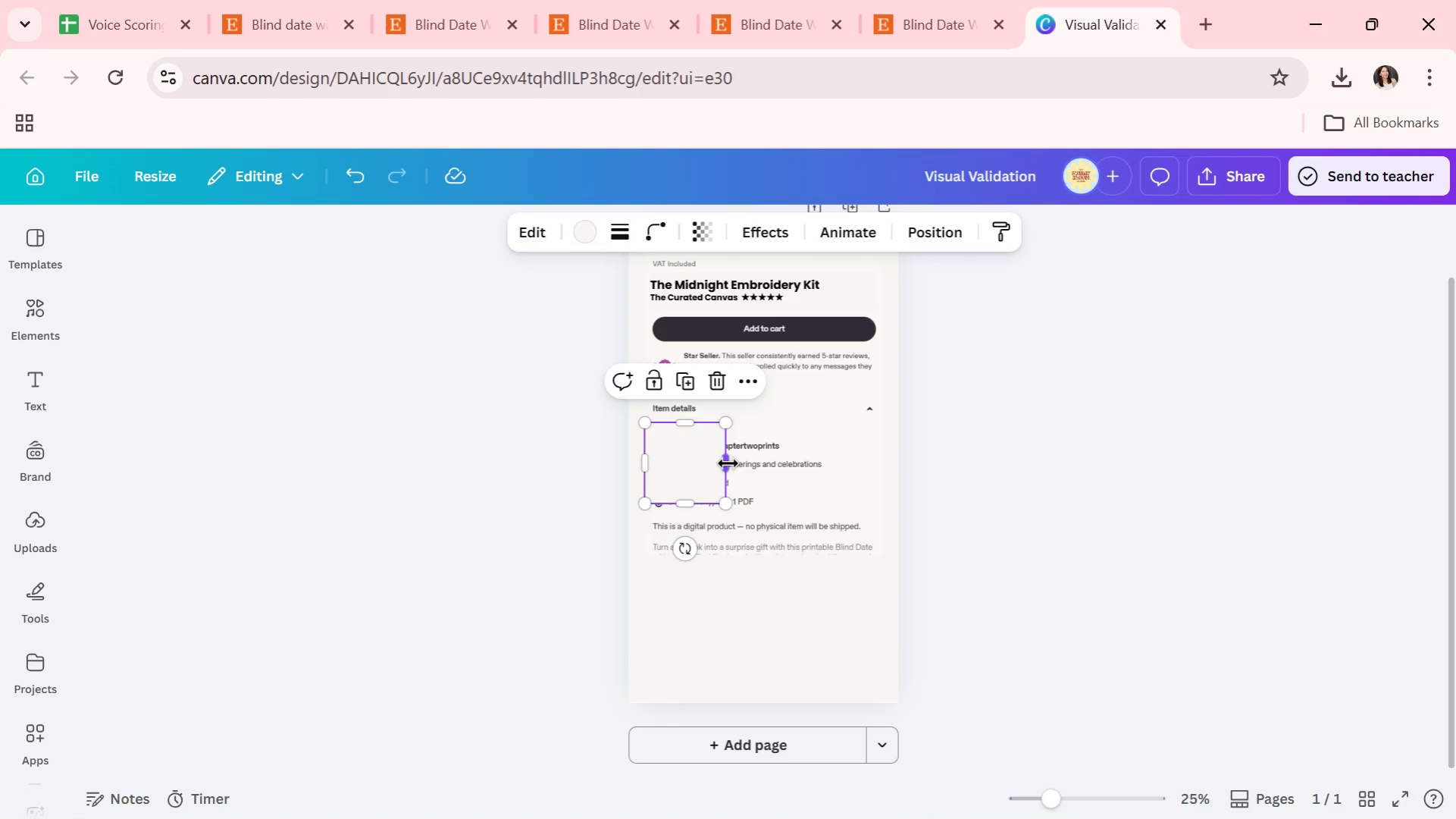 
left_click_drag(start_coordinate=[728, 463], to_coordinate=[883, 475])
 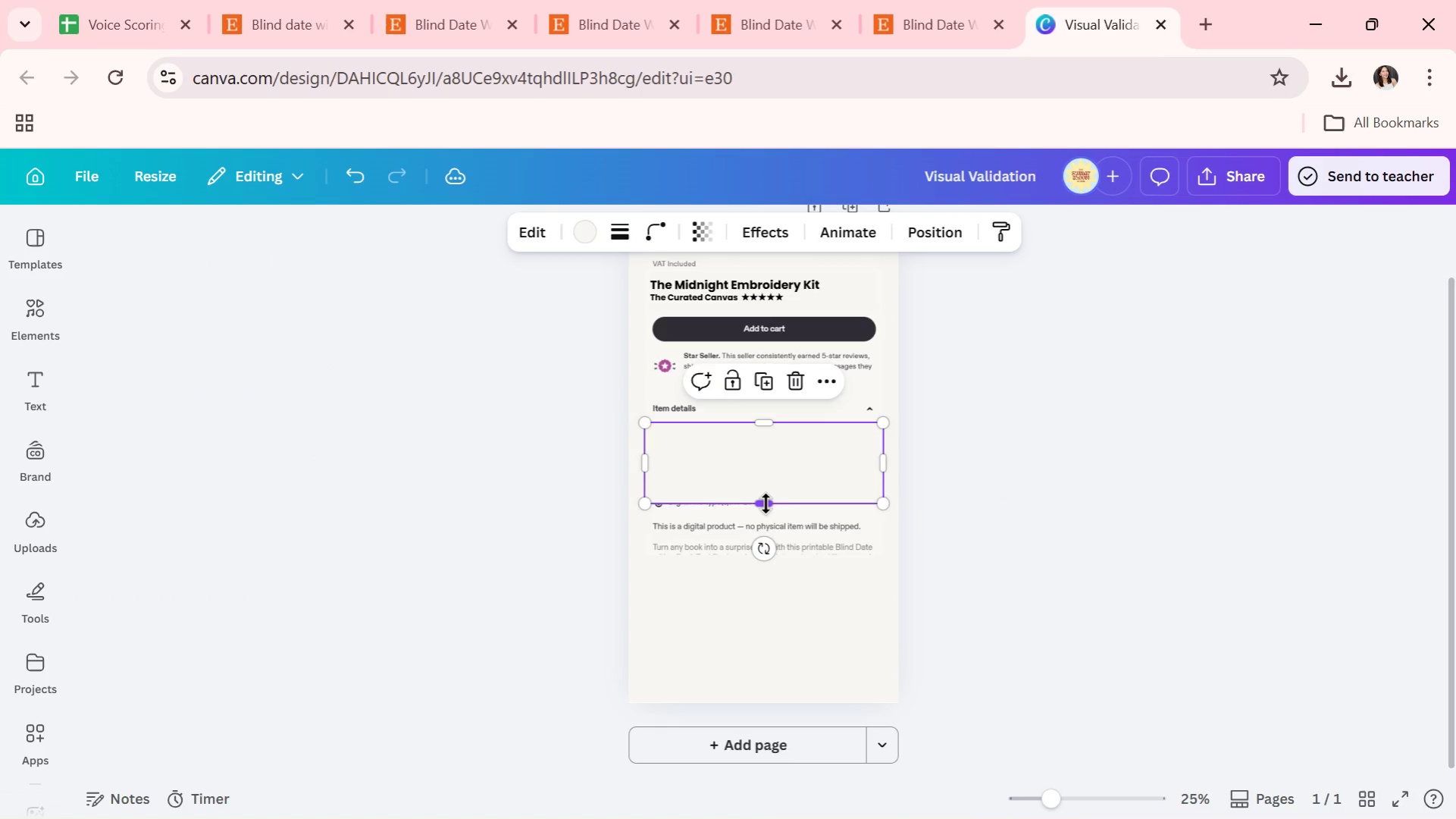 
left_click_drag(start_coordinate=[766, 504], to_coordinate=[782, 617])
 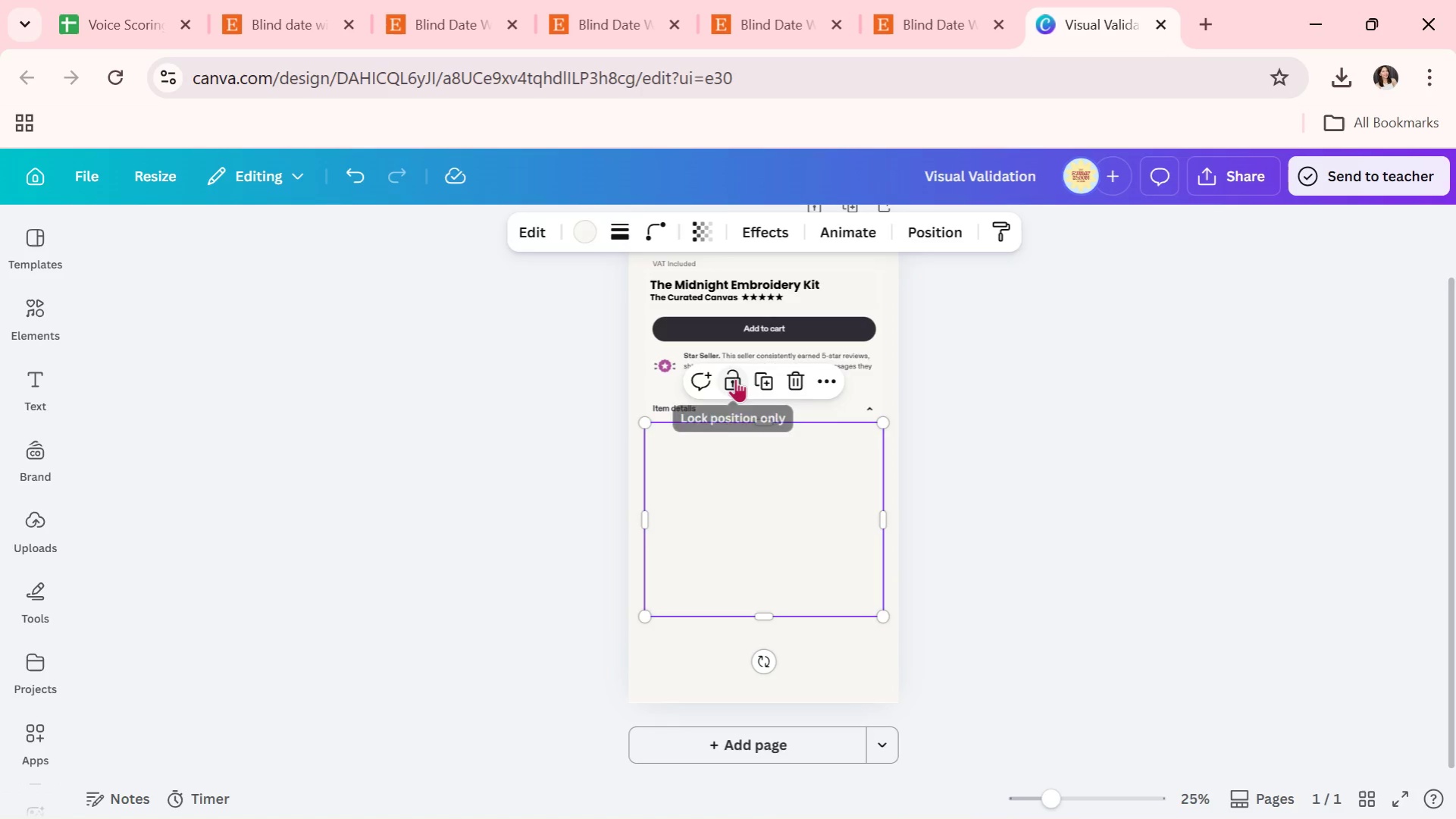 
double_click([1016, 470])
 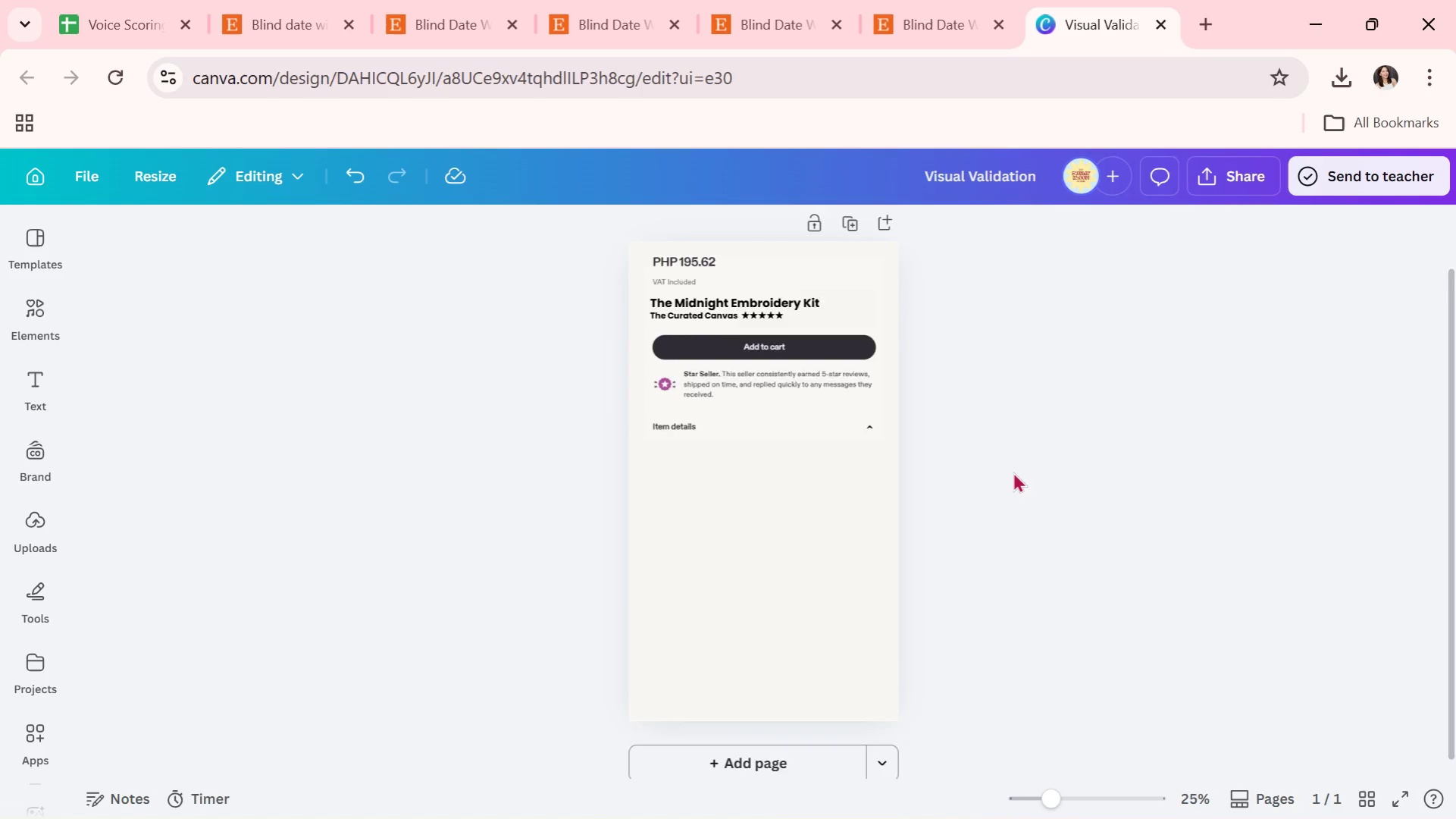 
scroll: coordinate [1013, 472], scroll_direction: up, amount: 1.0
 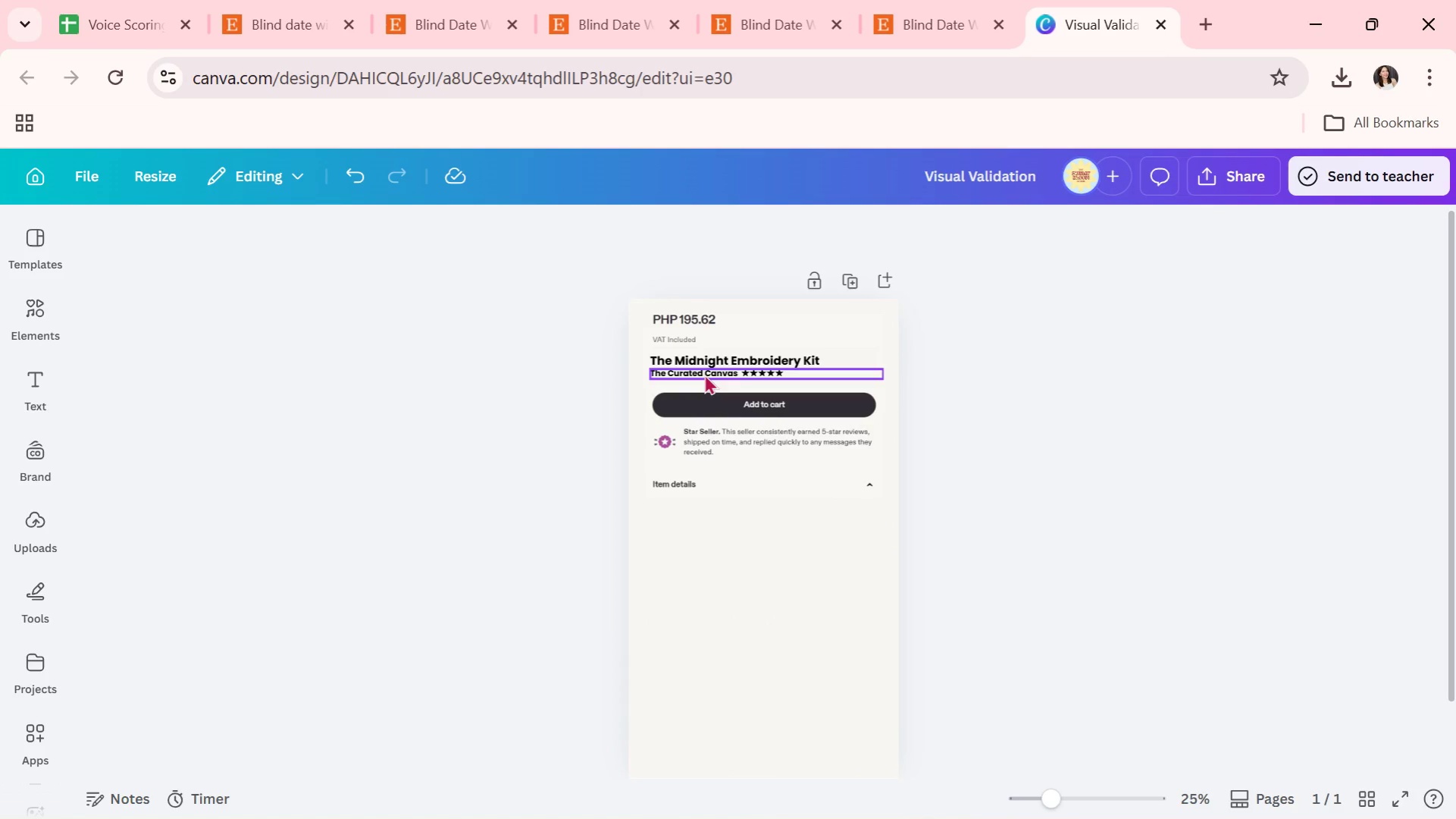 
left_click([704, 374])
 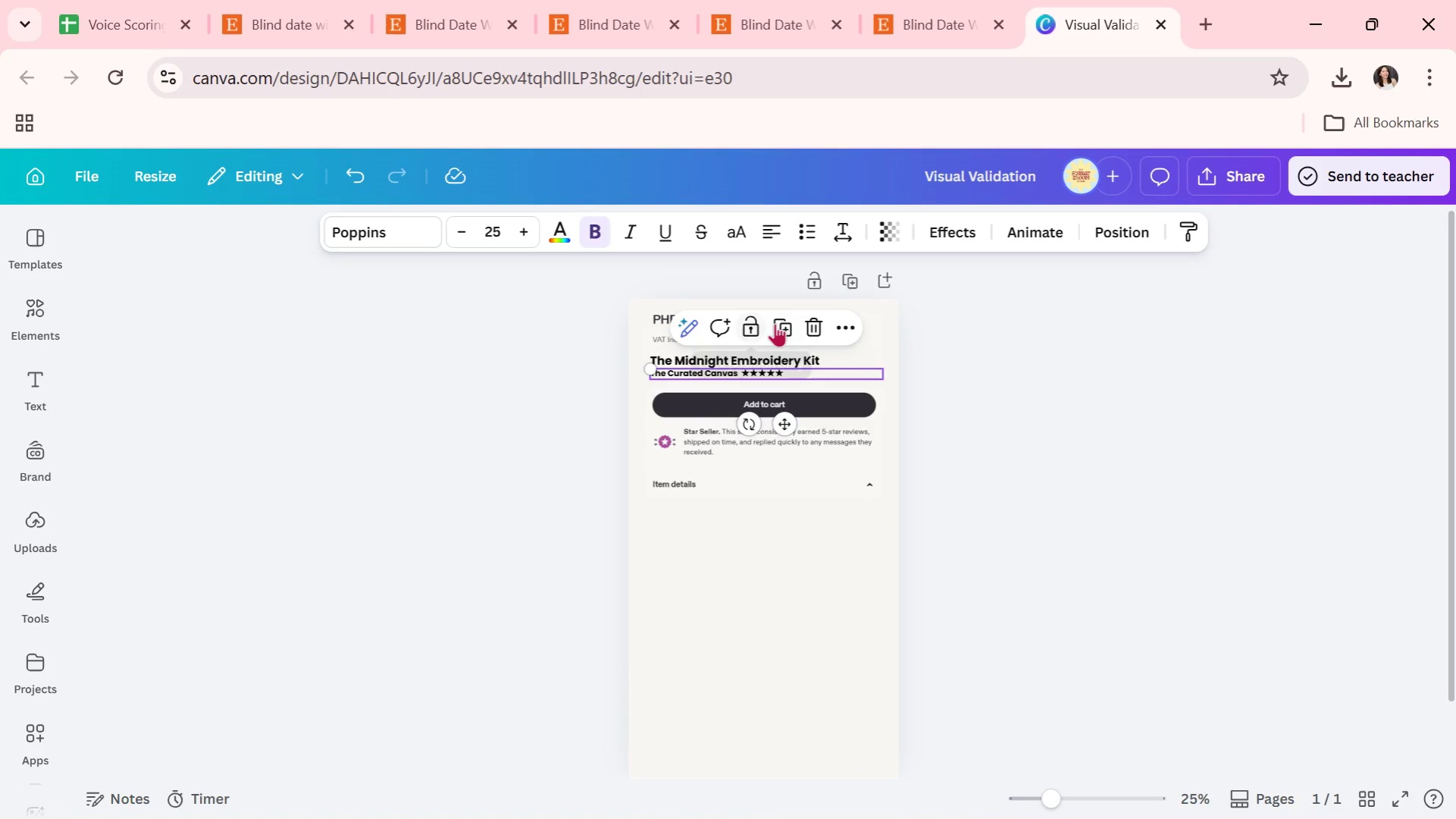 
left_click([795, 328])
 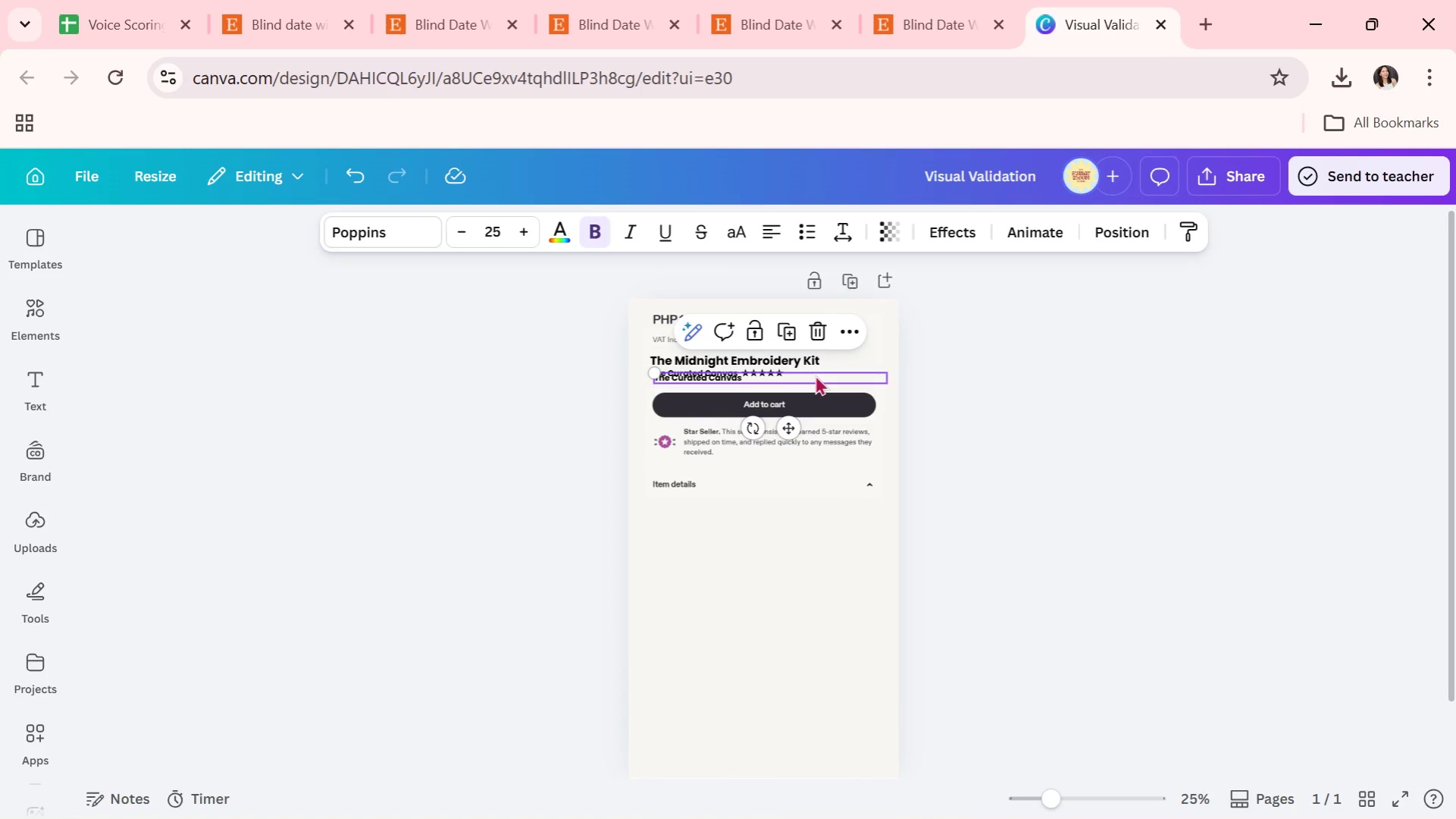 
left_click_drag(start_coordinate=[815, 375], to_coordinate=[808, 502])
 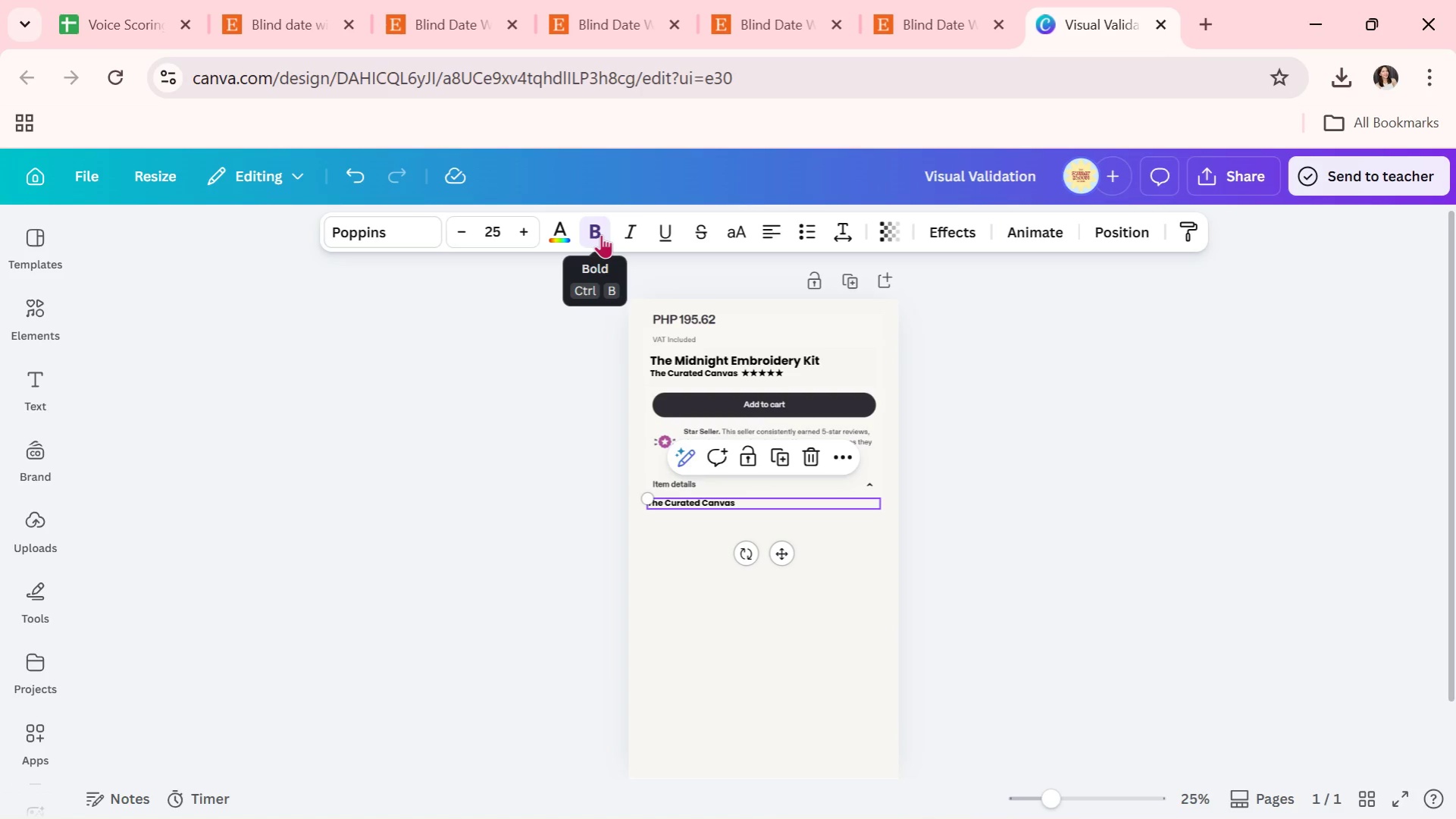 
left_click([601, 234])
 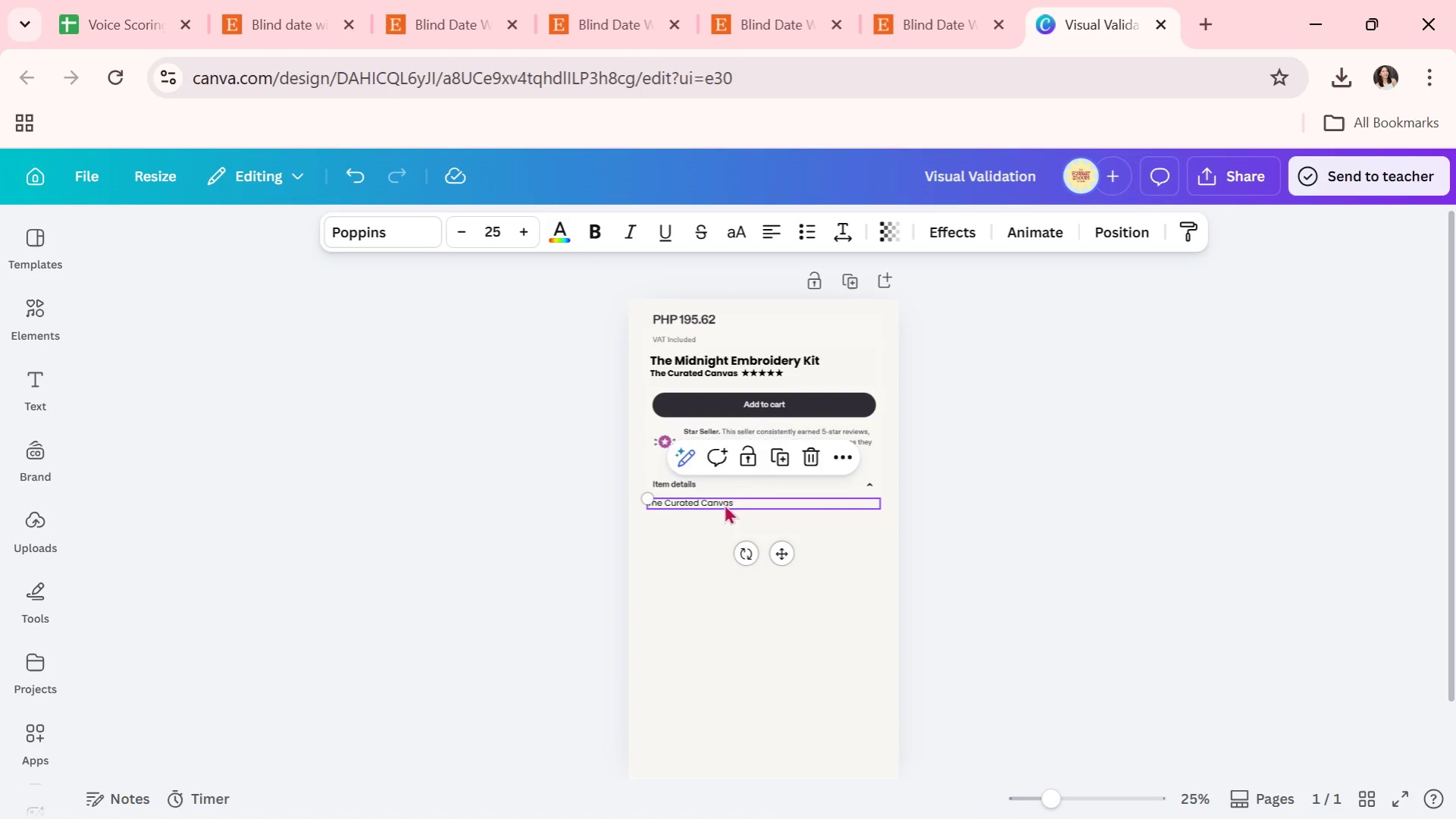 
double_click([724, 504])
 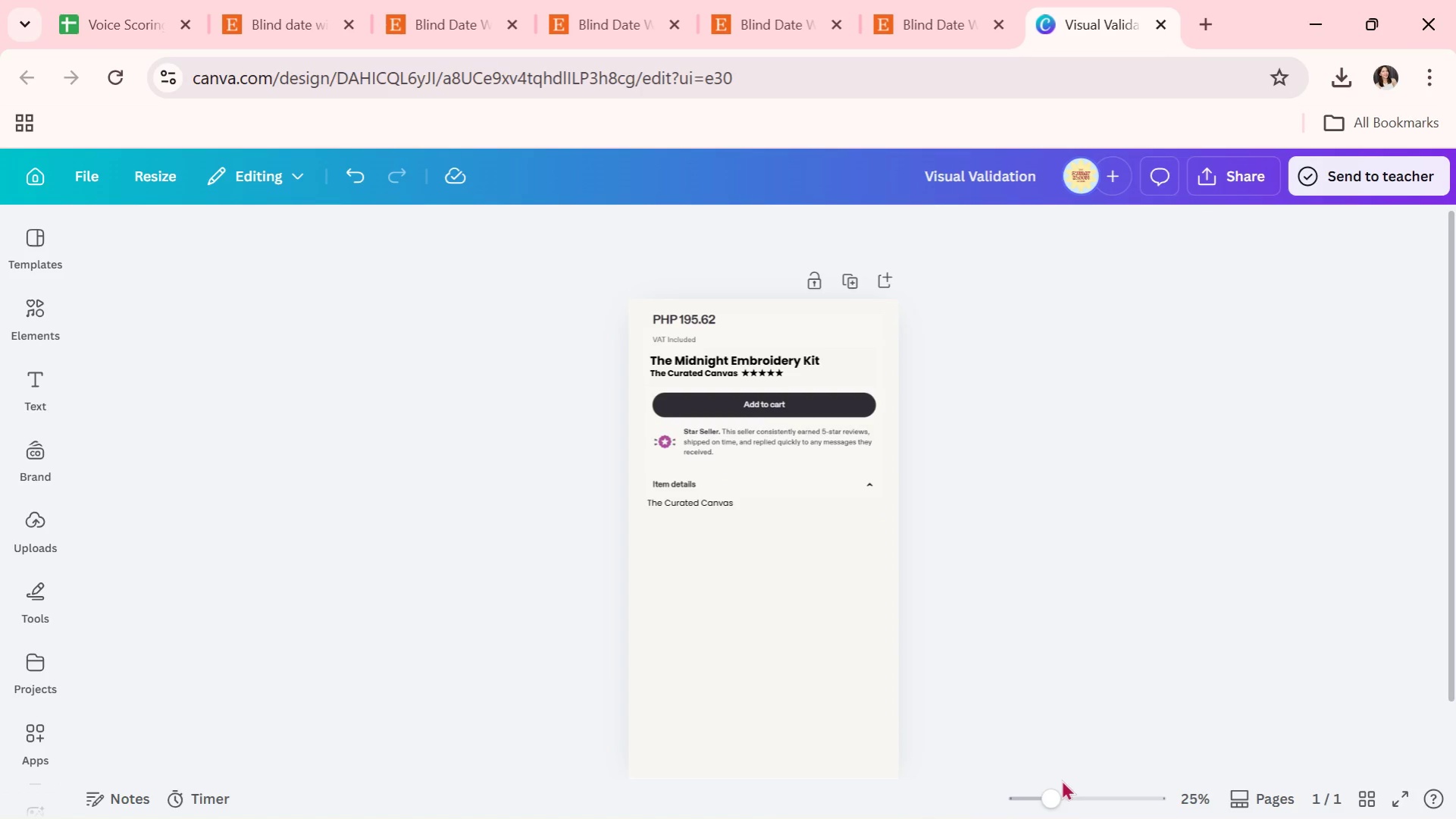 
left_click_drag(start_coordinate=[1058, 794], to_coordinate=[1104, 796])
 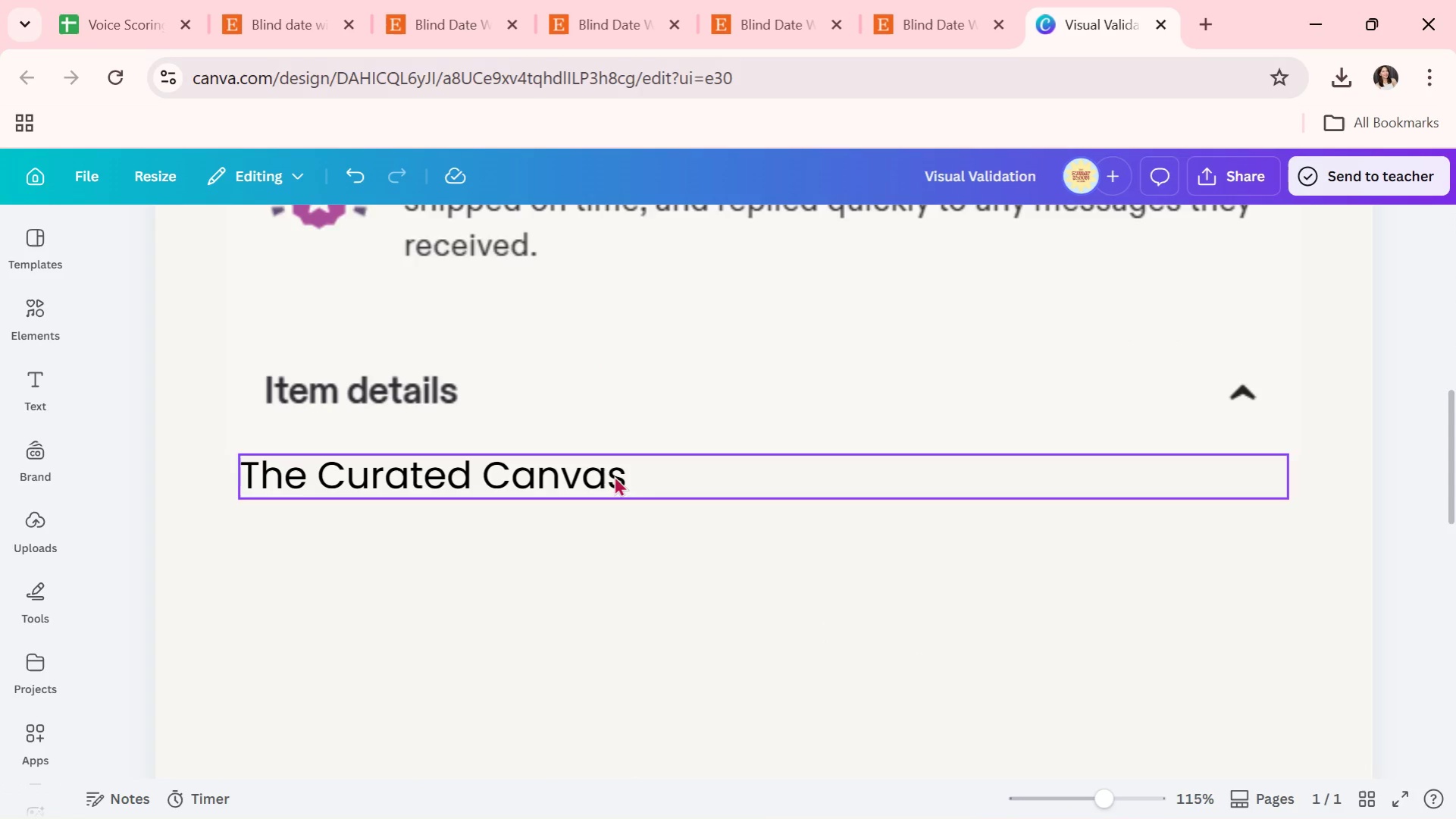 
double_click([614, 475])
 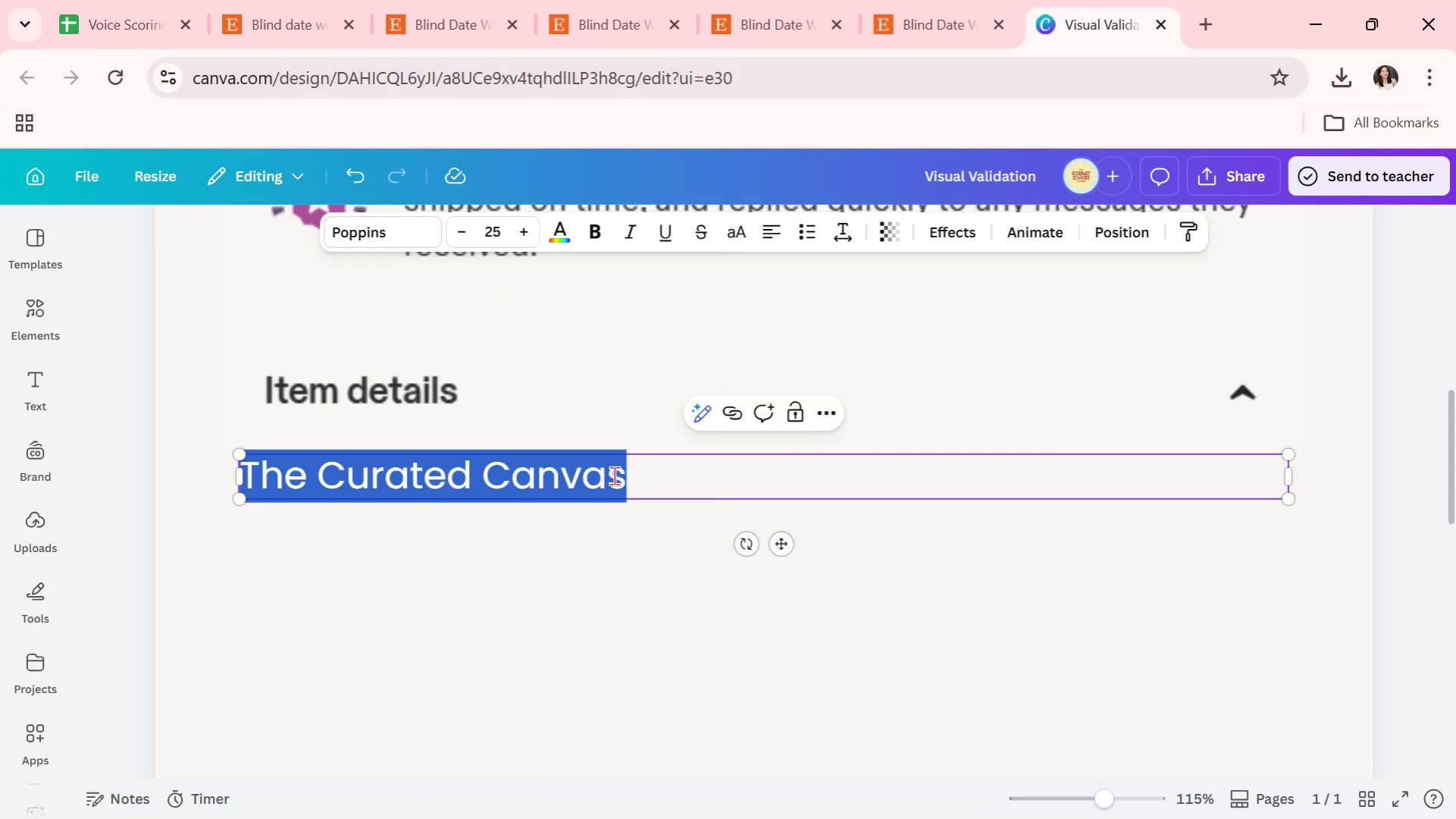 
wait(22.38)
 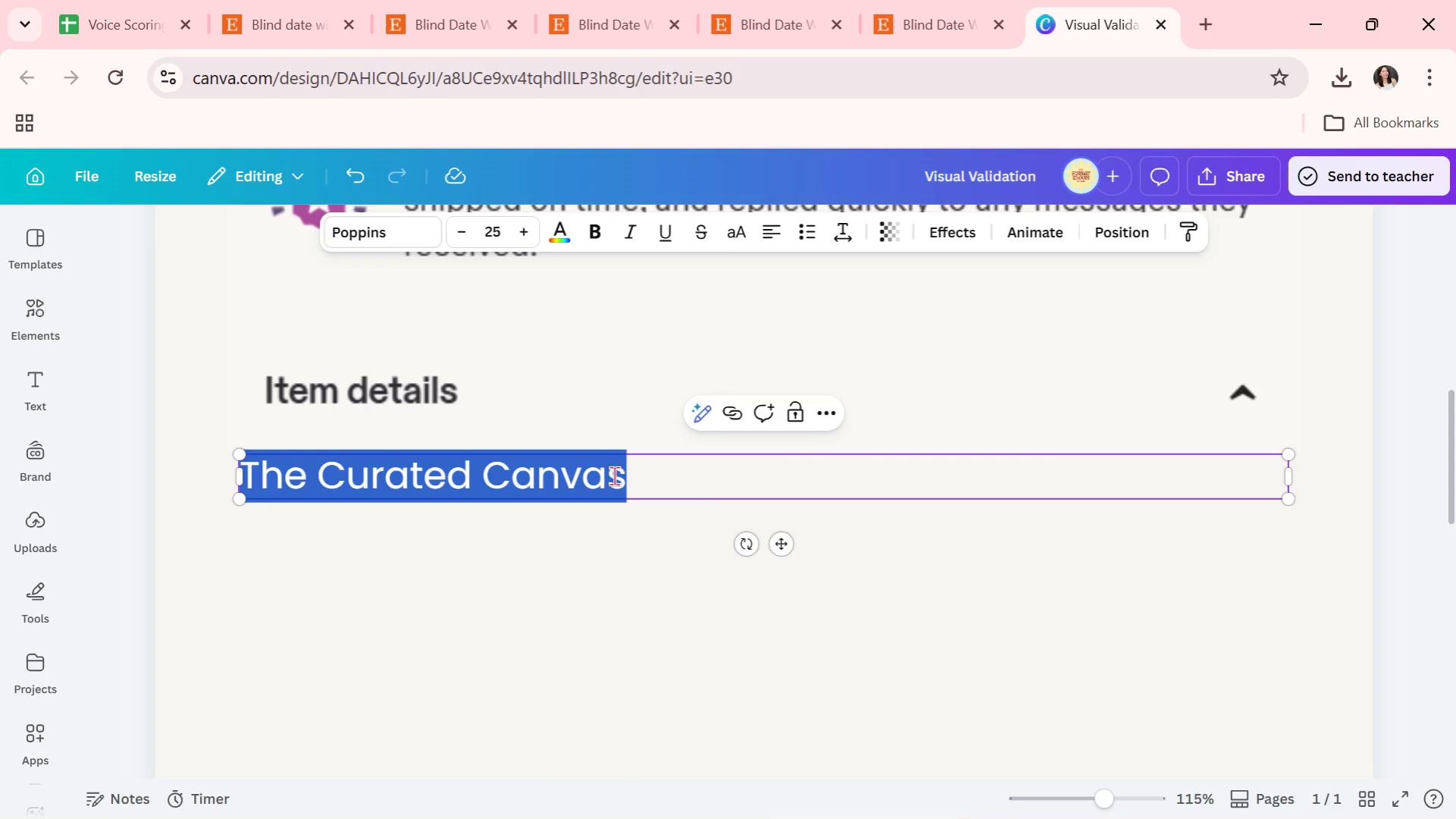 
left_click([1101, 588])
 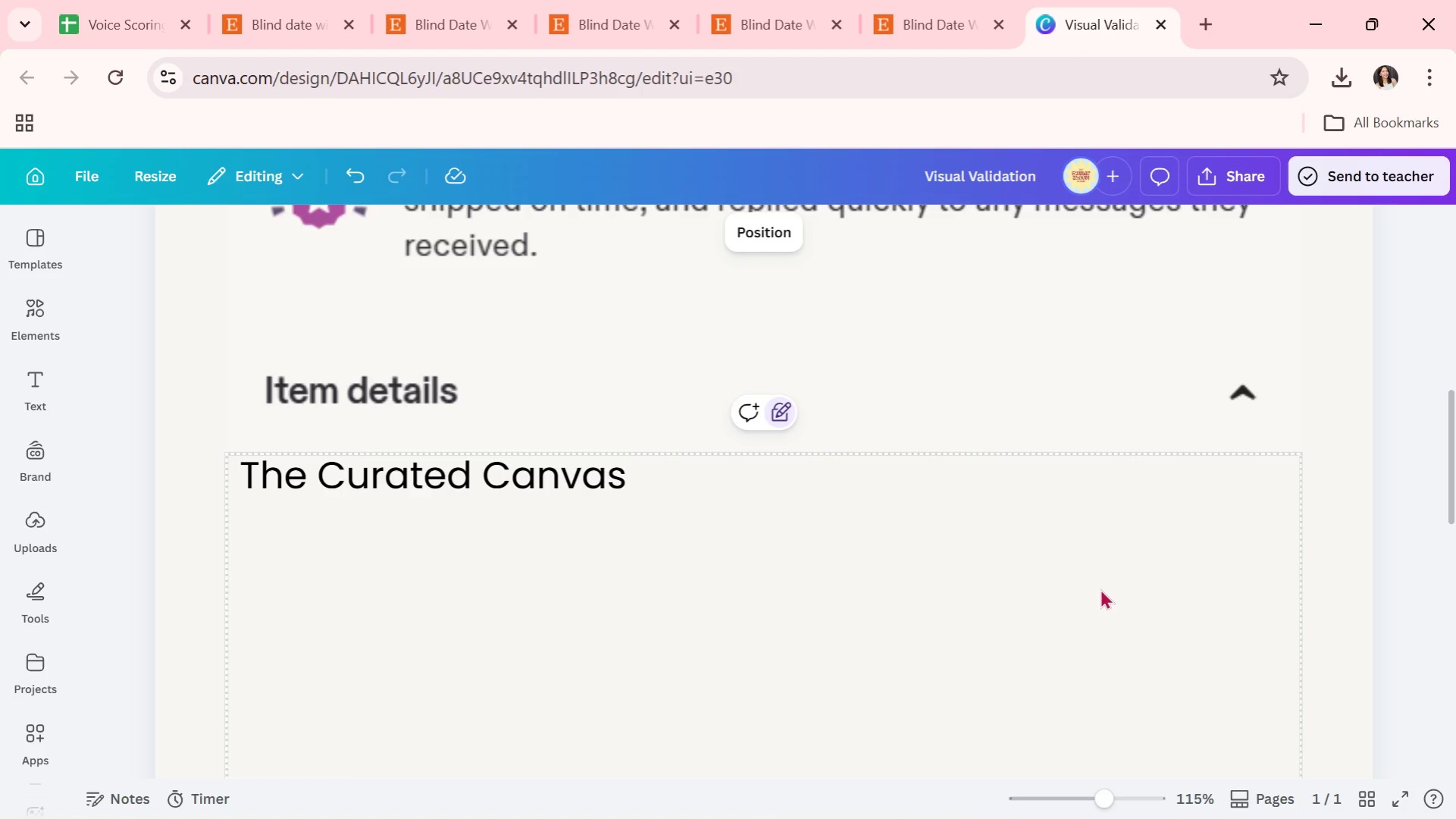 
scroll: coordinate [1100, 588], scroll_direction: up, amount: 2.0
 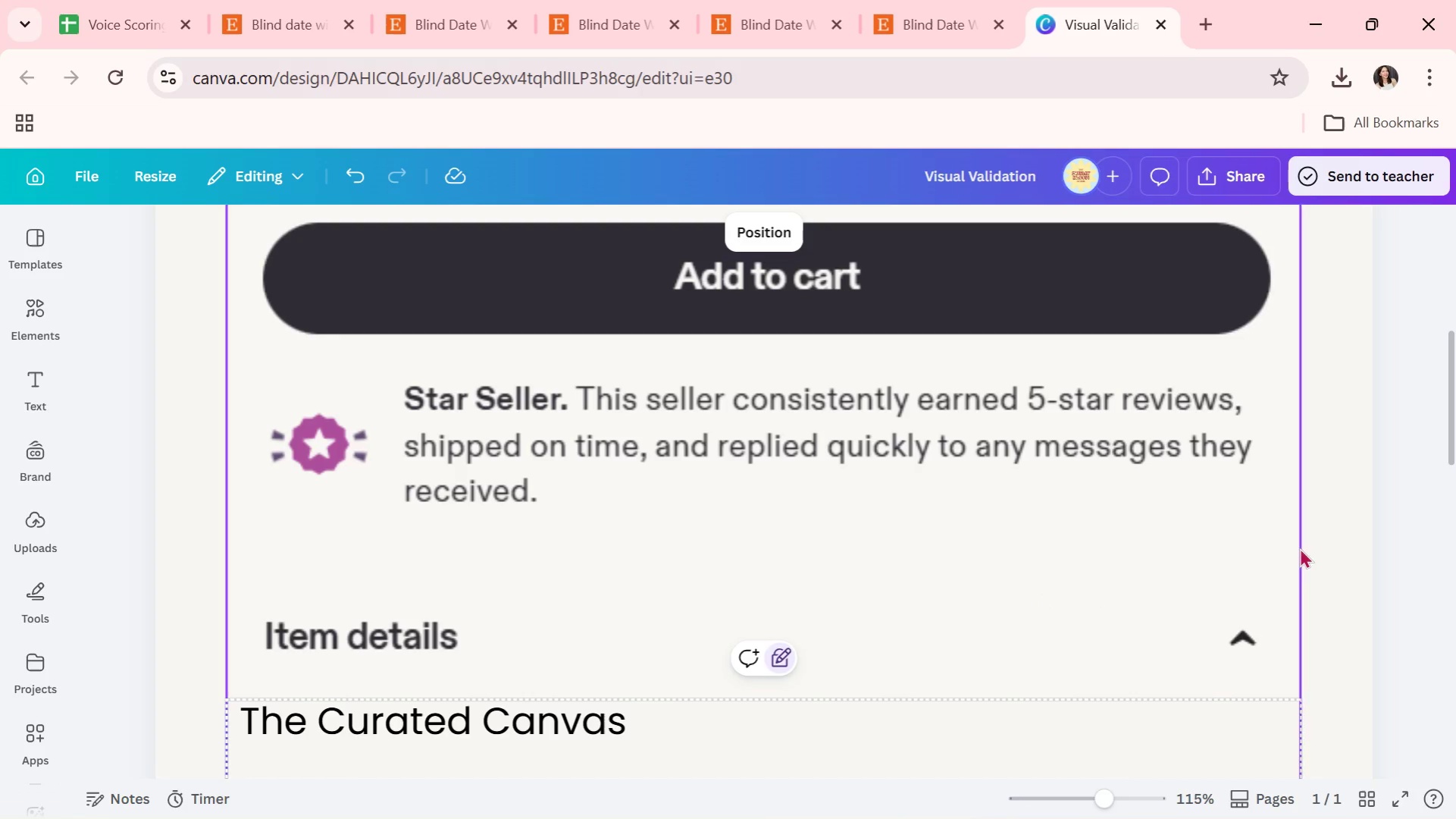 
double_click([1391, 542])
 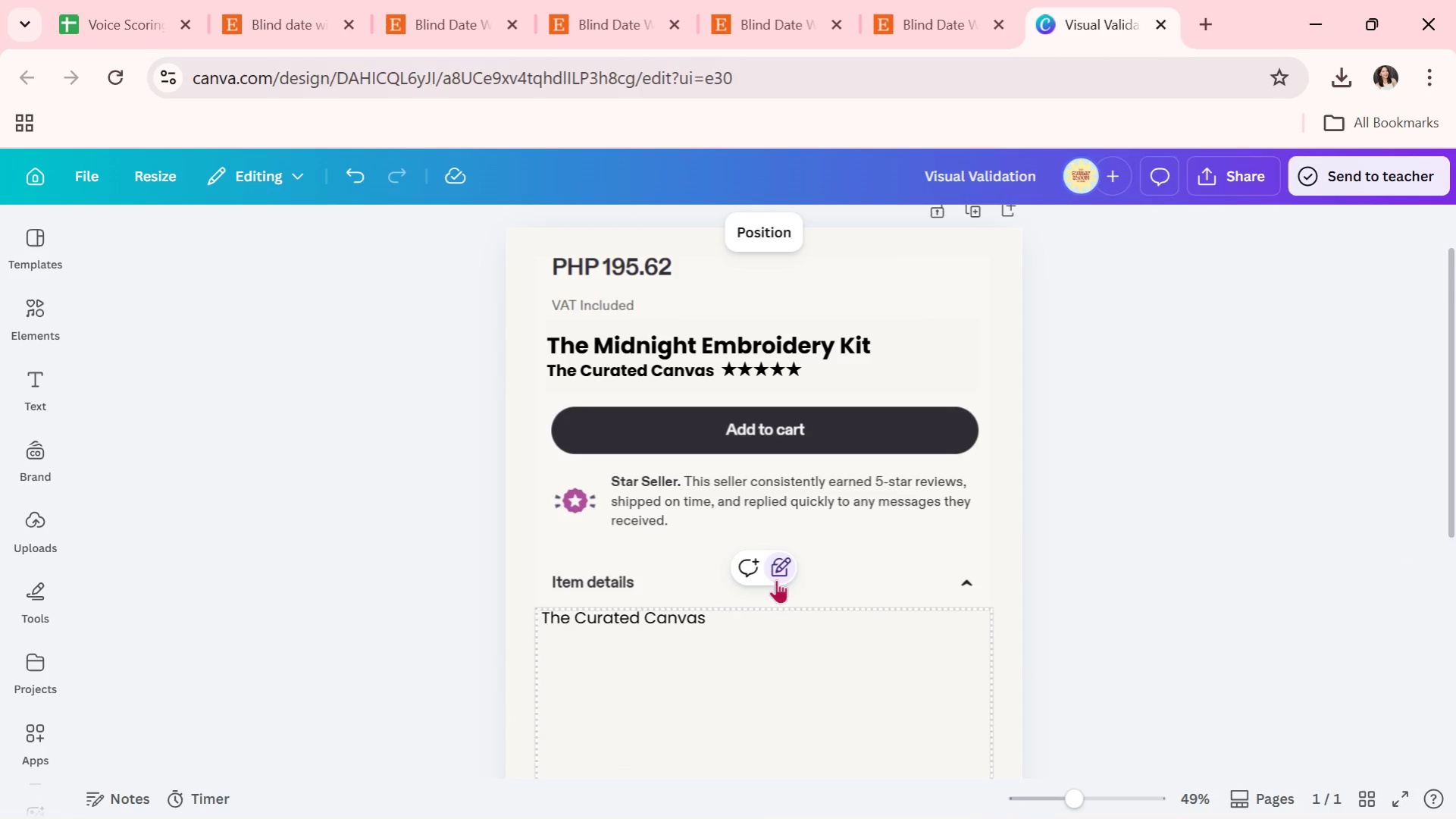 
wait(6.45)
 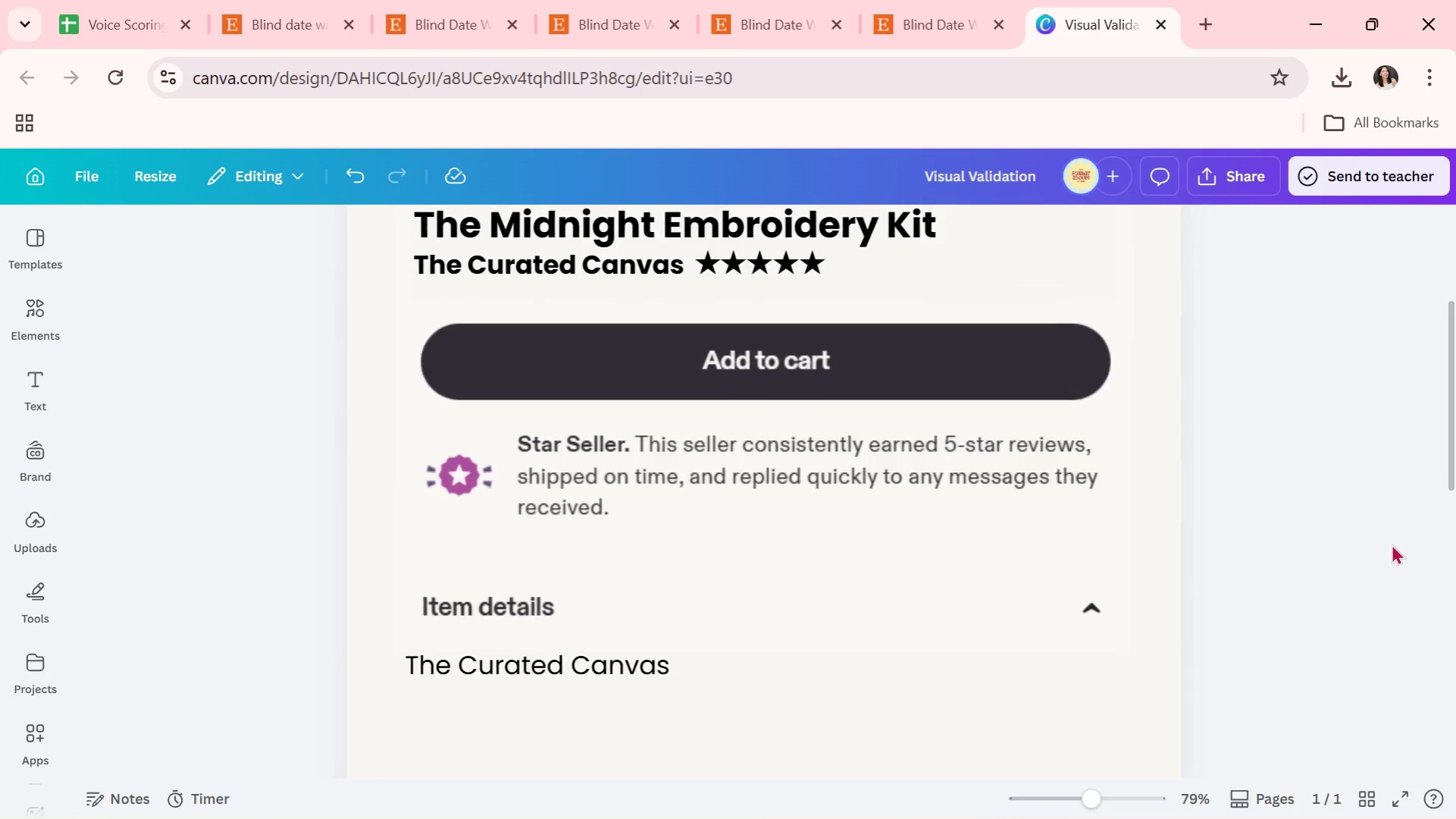 
left_click([48, 305])
 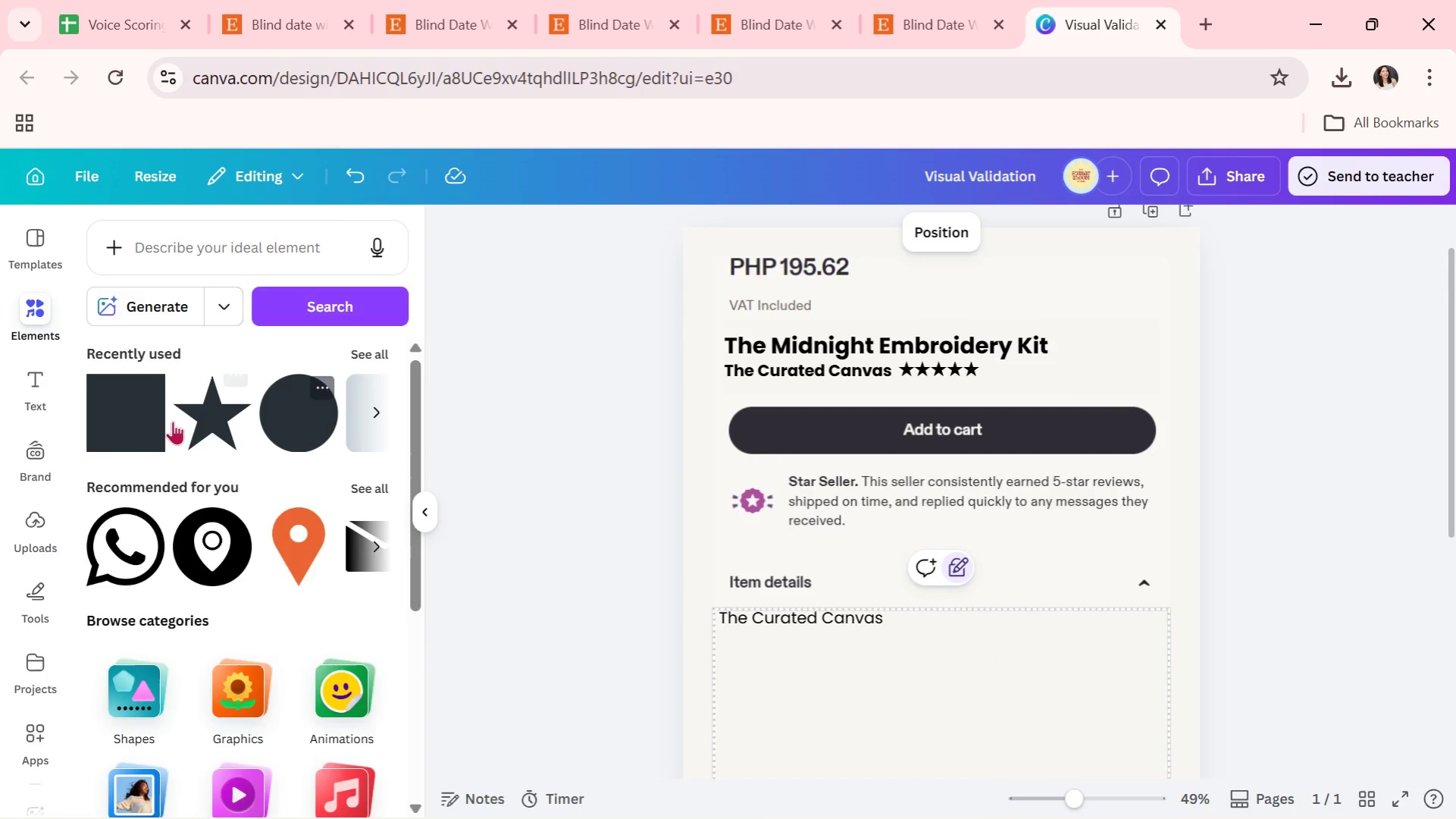 
left_click([130, 403])
 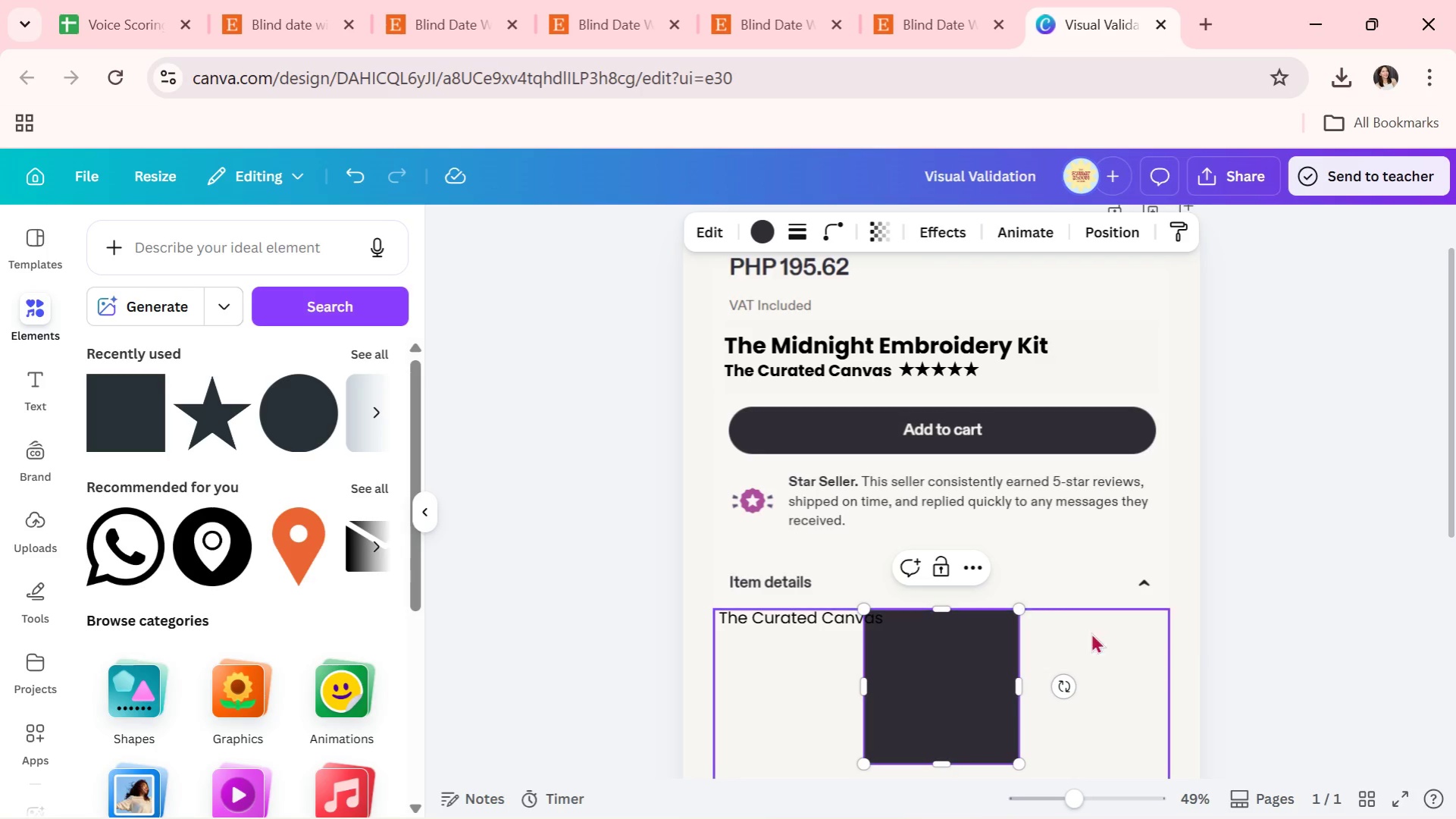 
left_click([1295, 635])
 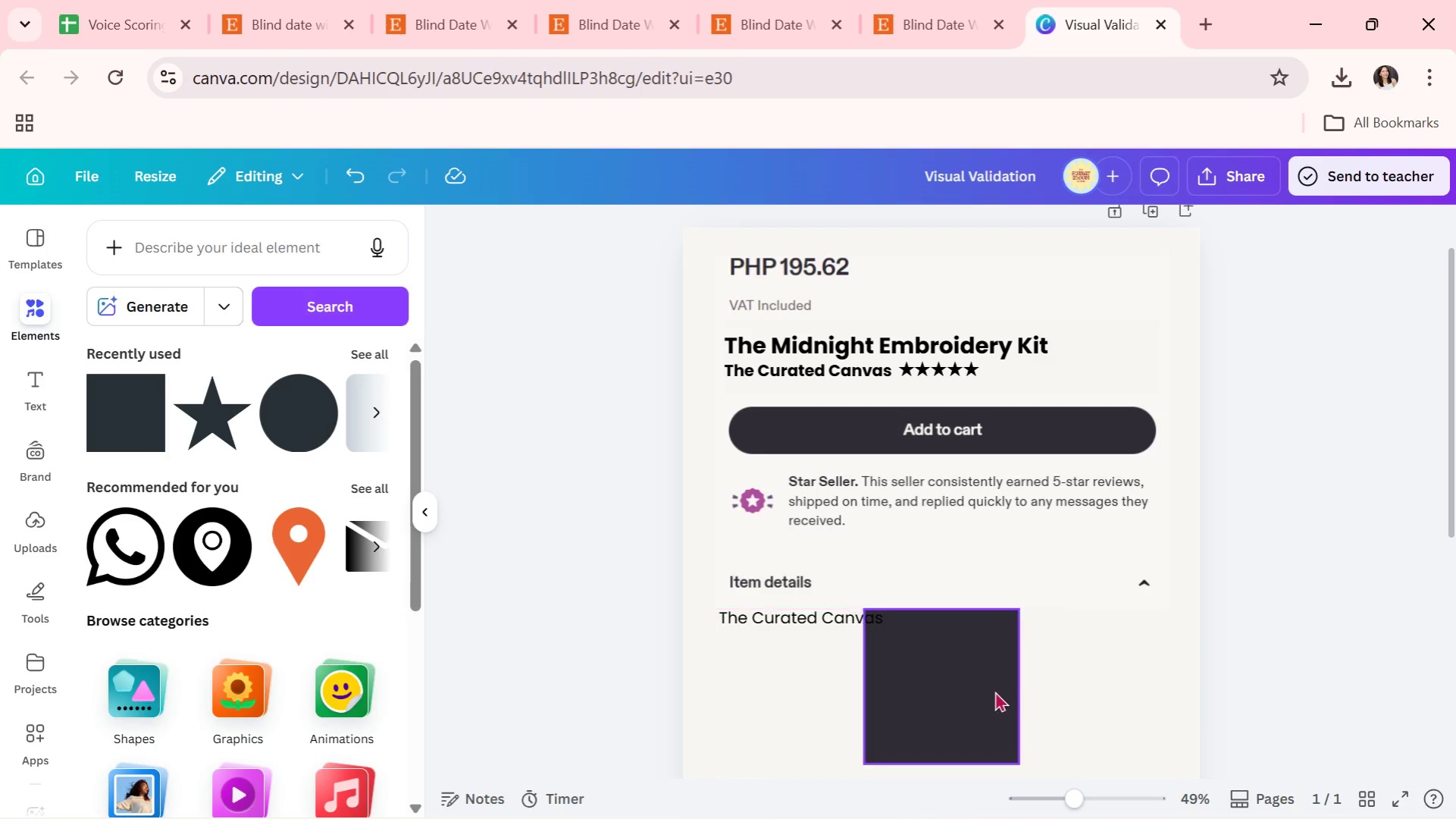 
left_click([972, 691])
 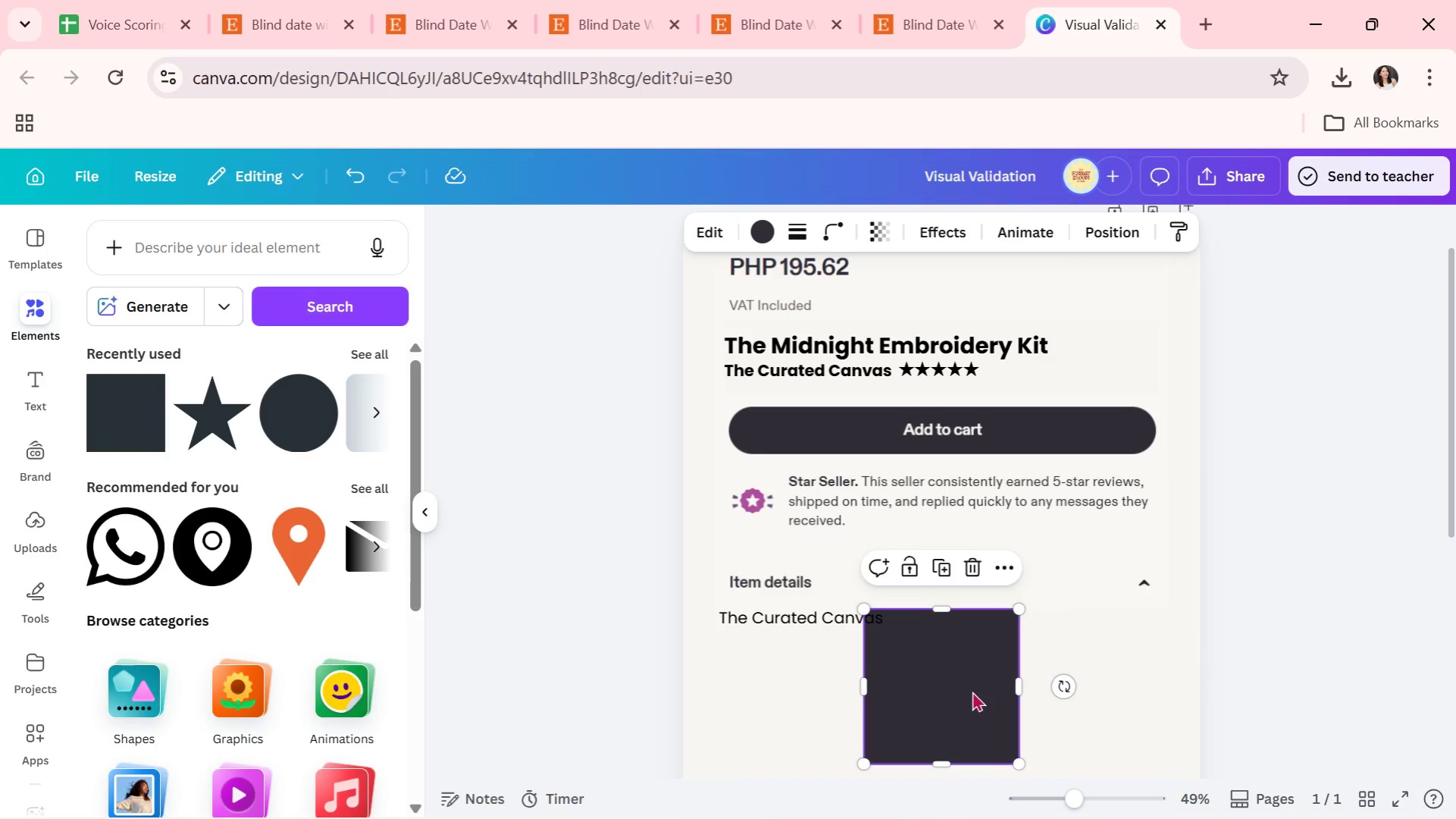 
wait(5.28)
 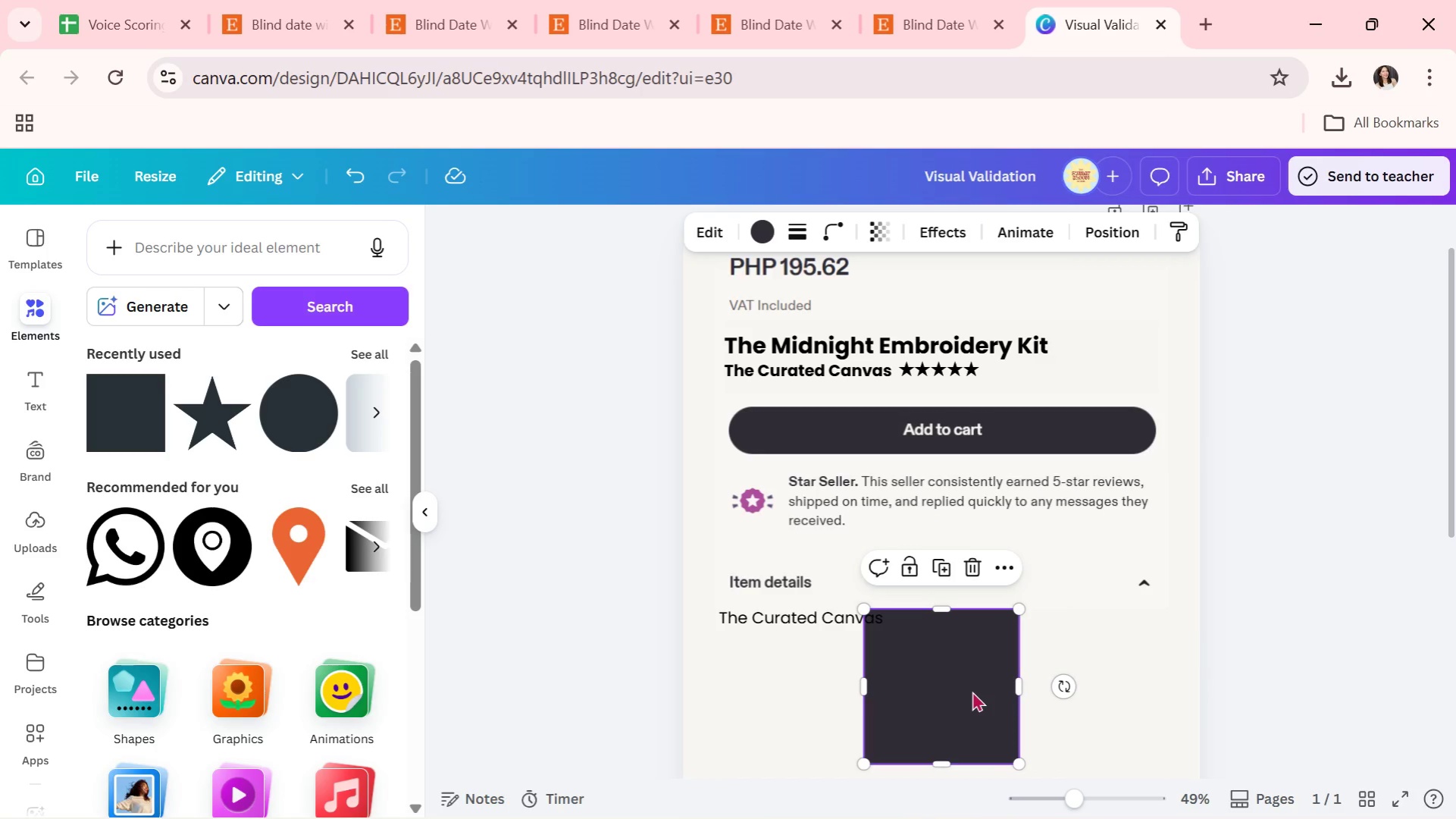 
left_click([761, 230])
 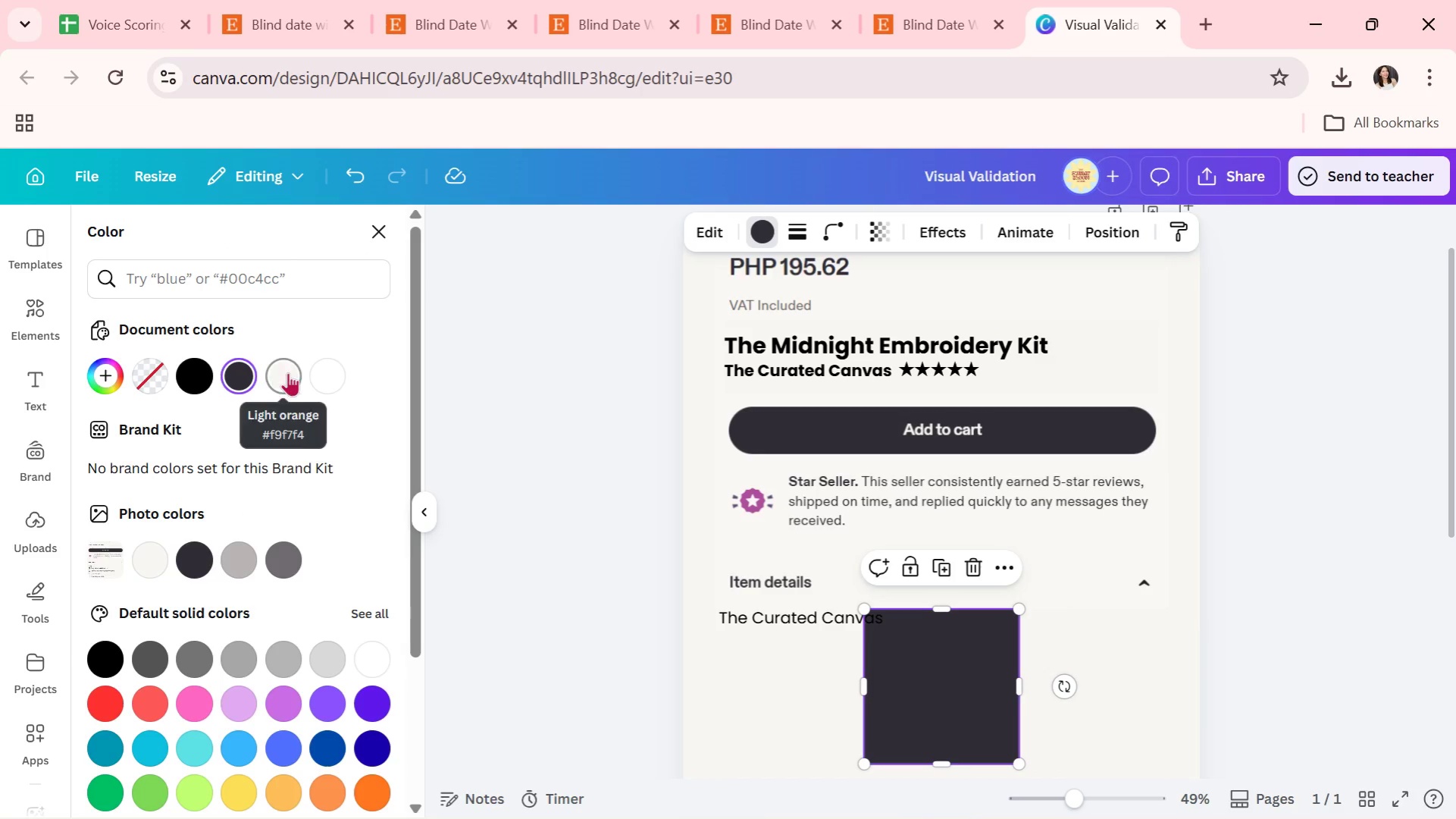 
left_click([288, 372])
 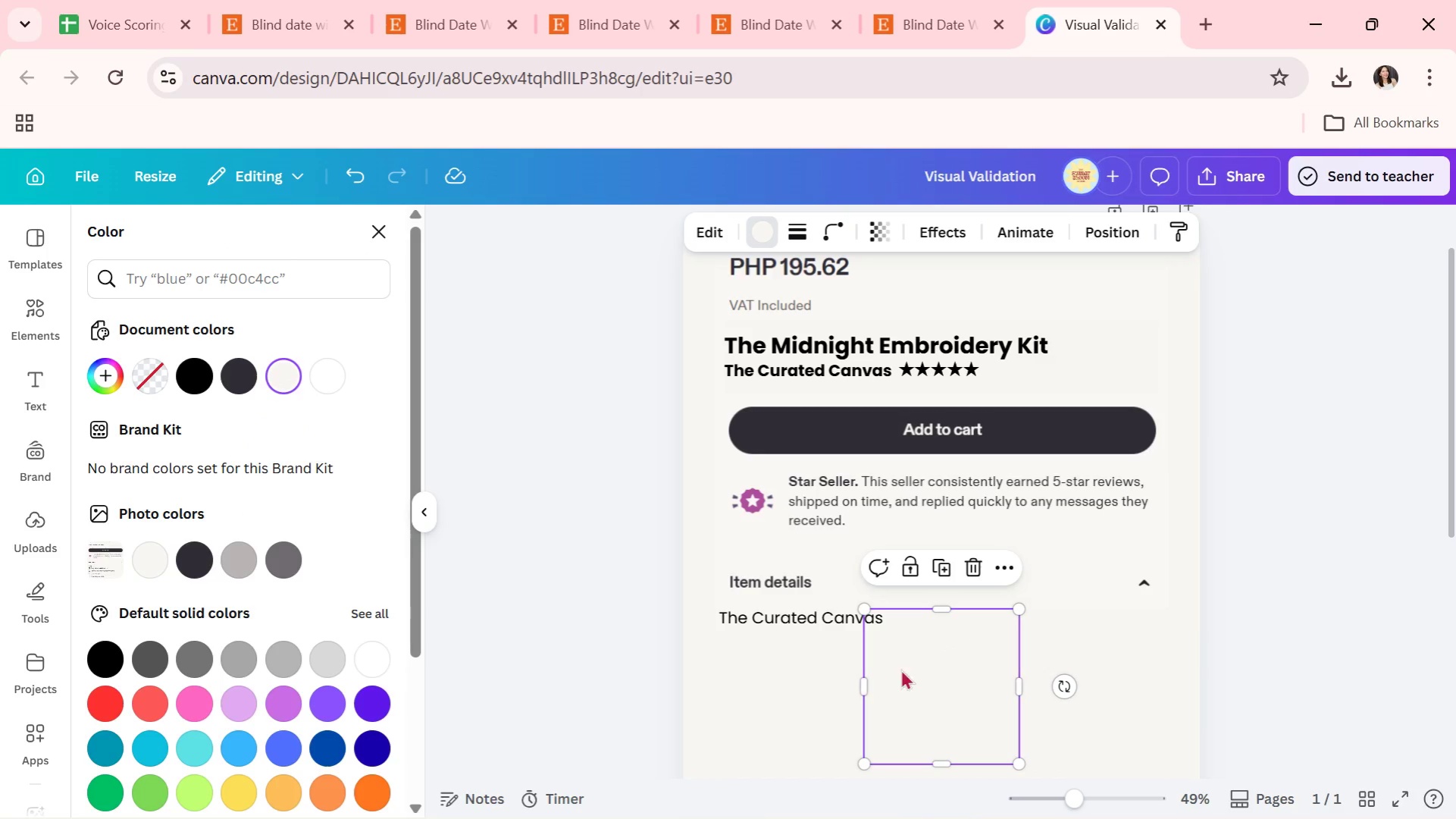 
left_click_drag(start_coordinate=[921, 673], to_coordinate=[751, 297])
 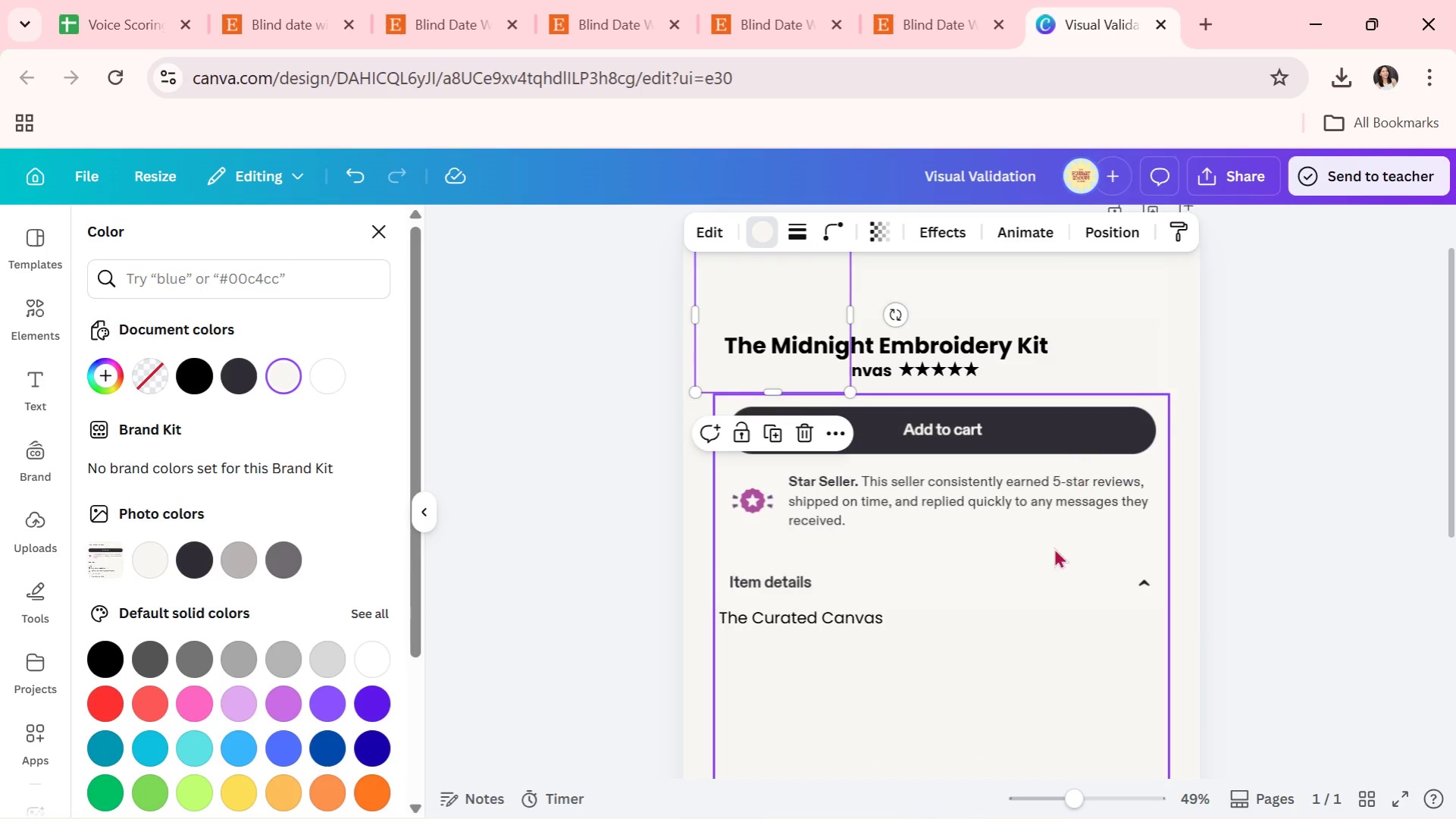 
scroll: coordinate [1037, 581], scroll_direction: up, amount: 5.0
 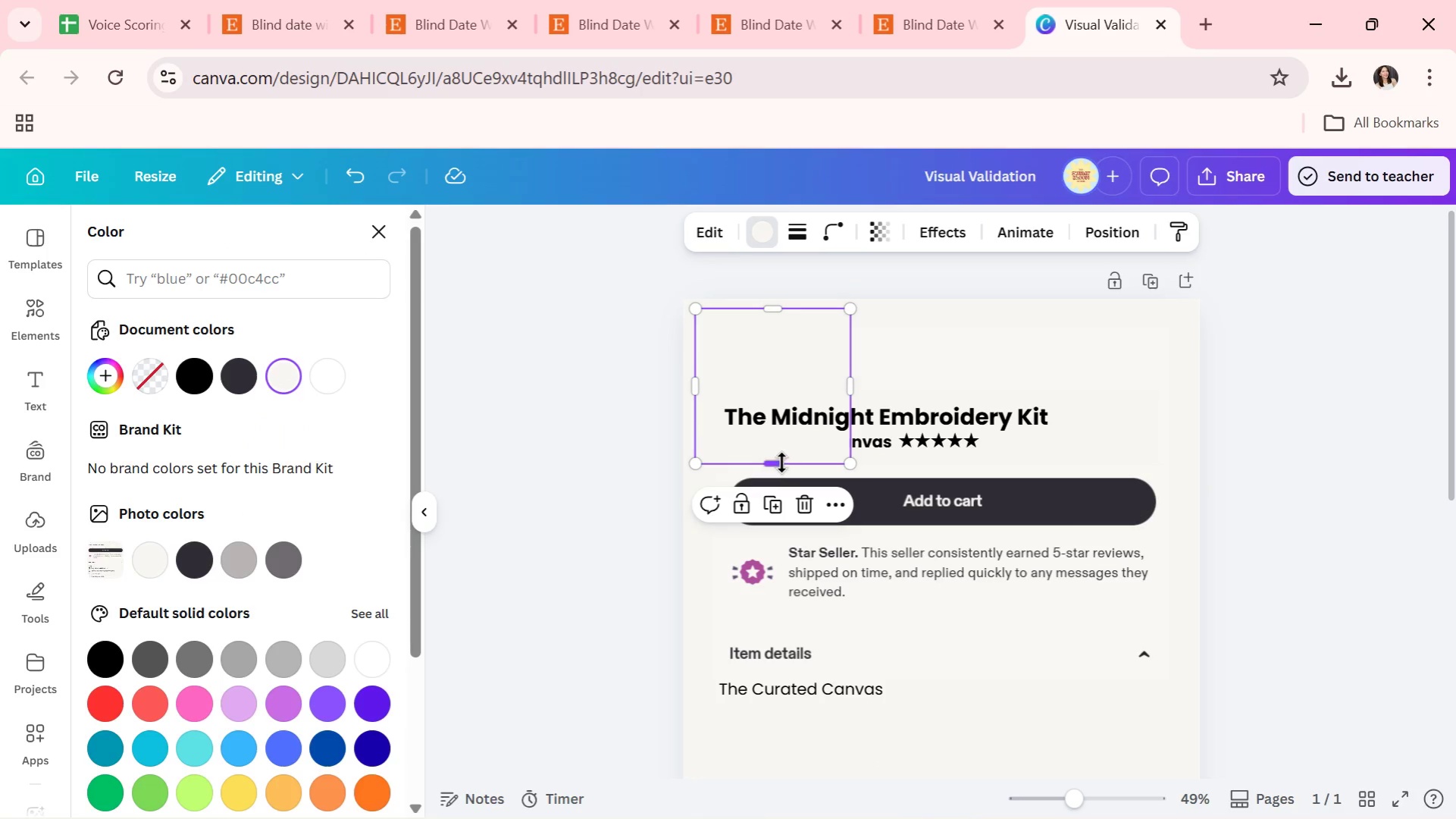 
left_click_drag(start_coordinate=[781, 462], to_coordinate=[803, 355])
 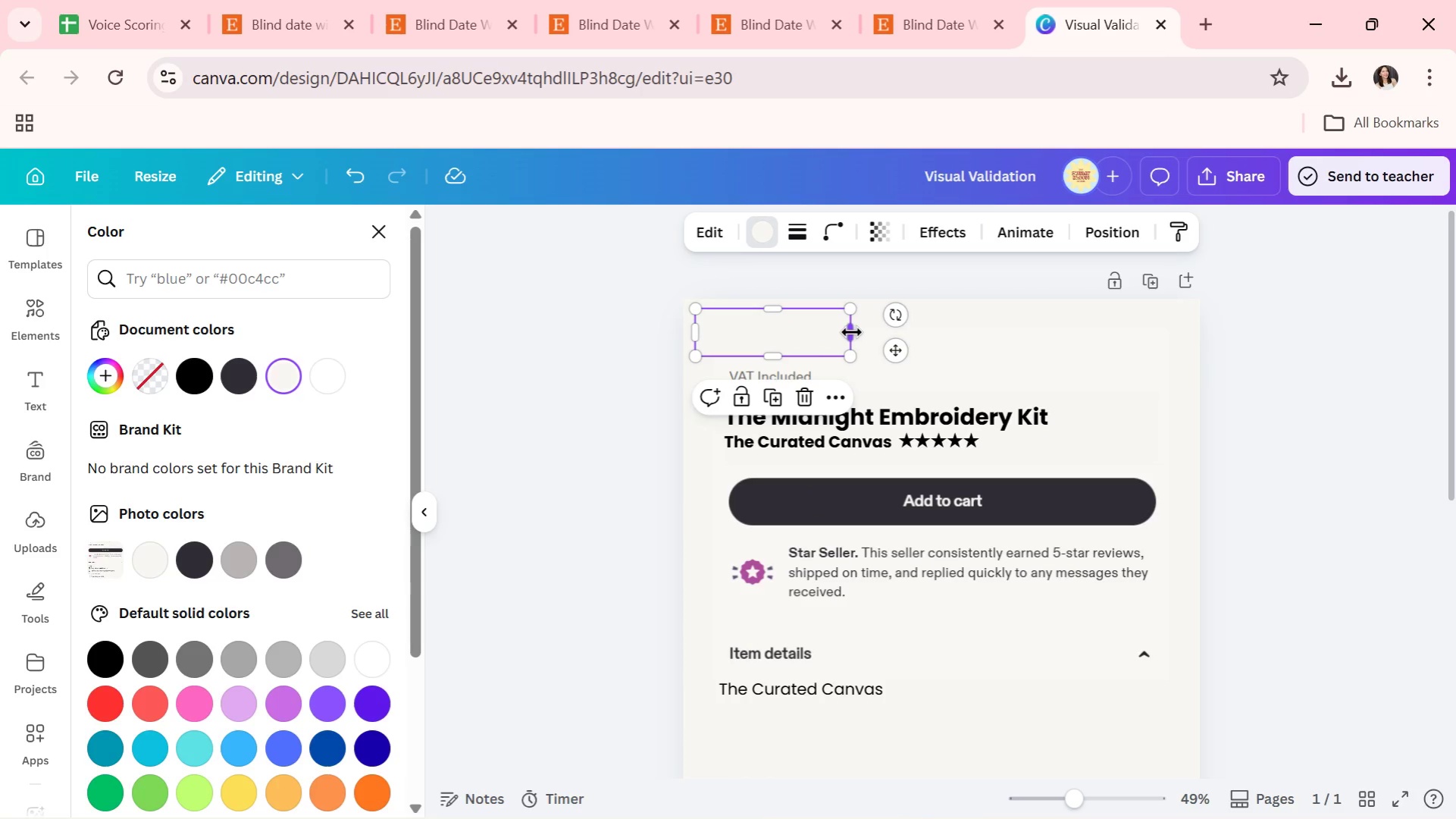 
left_click_drag(start_coordinate=[851, 332], to_coordinate=[879, 331])
 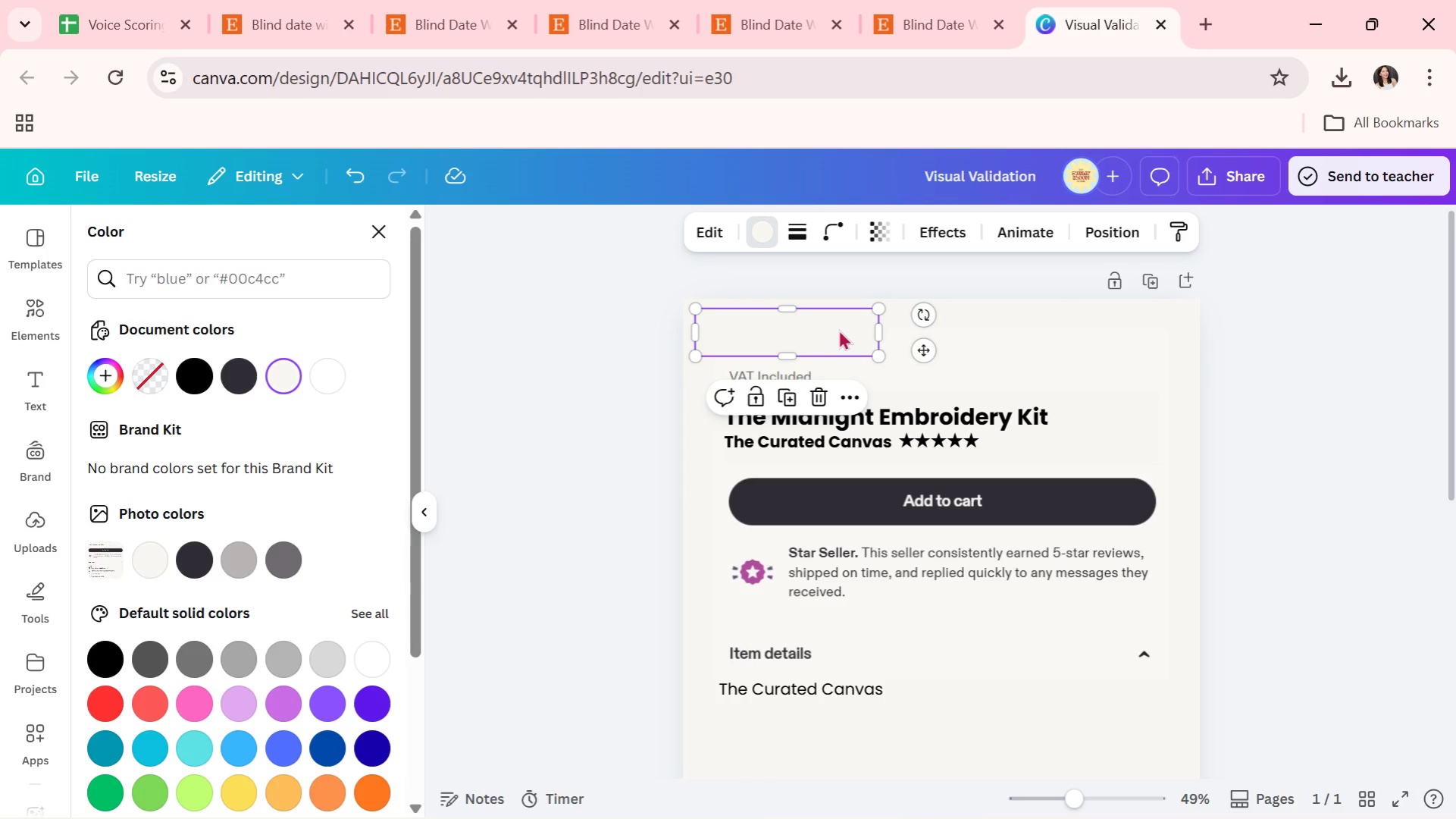 
left_click_drag(start_coordinate=[838, 329], to_coordinate=[863, 333])
 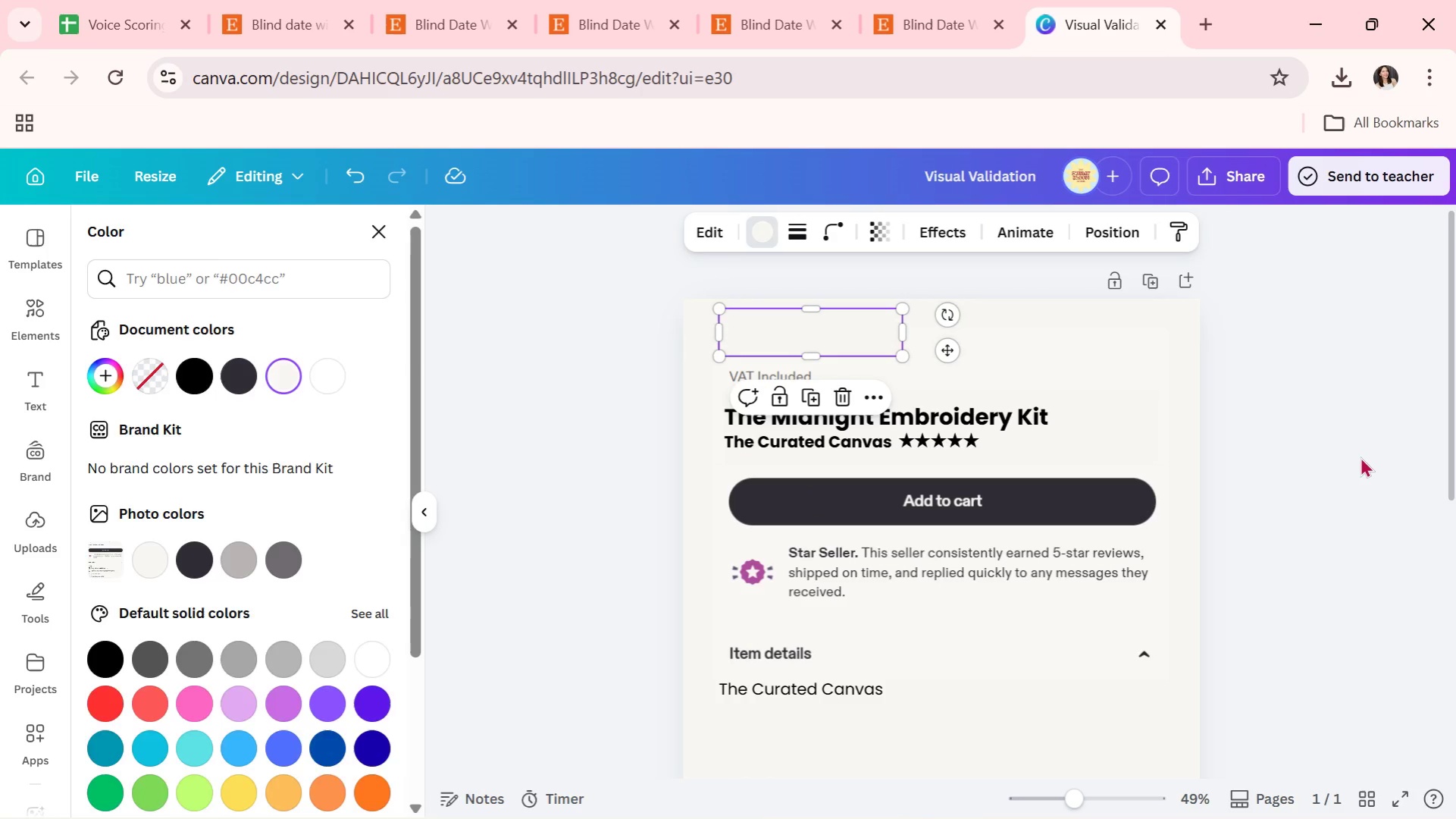 
double_click([1360, 457])
 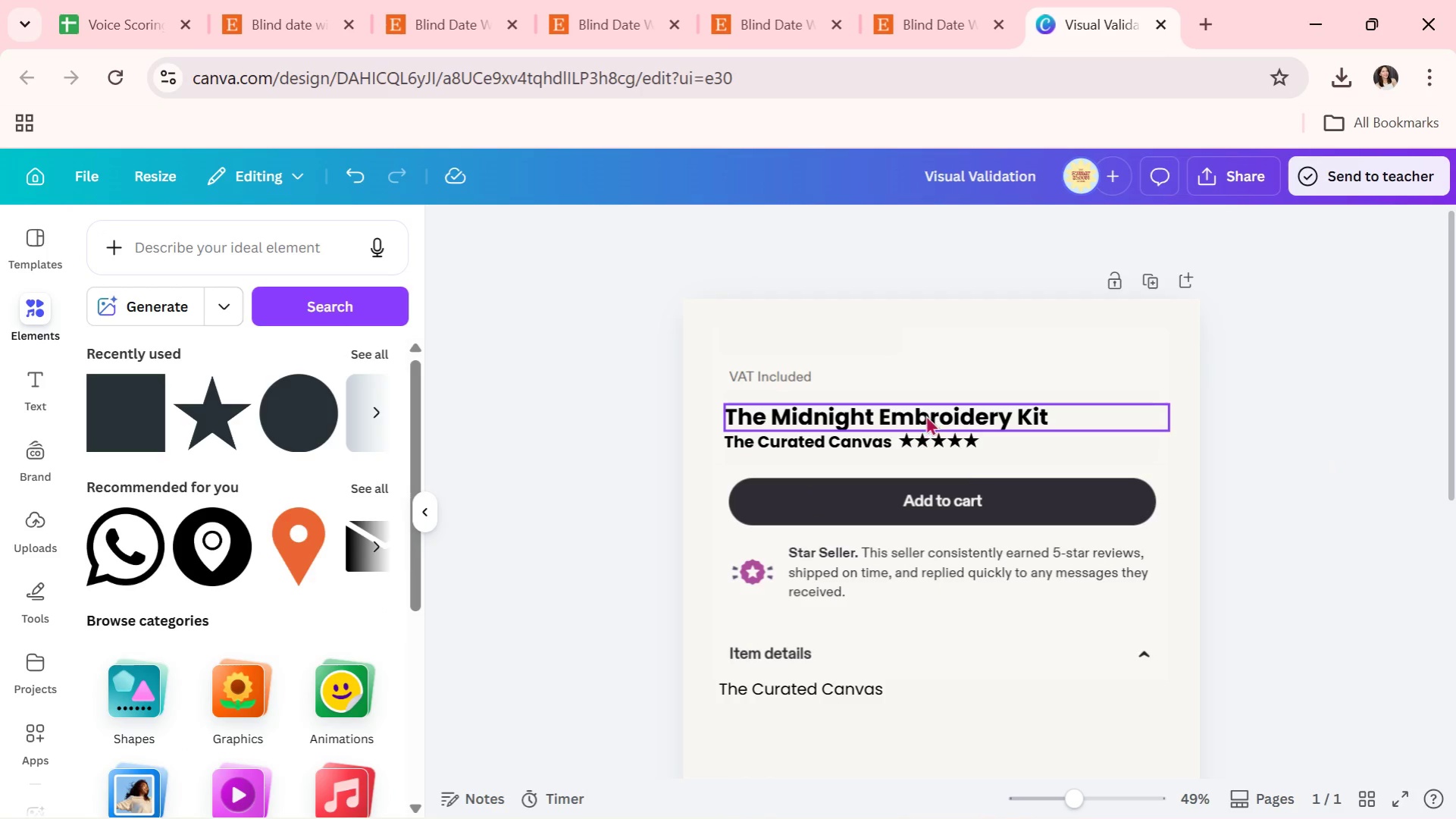 
left_click([931, 410])
 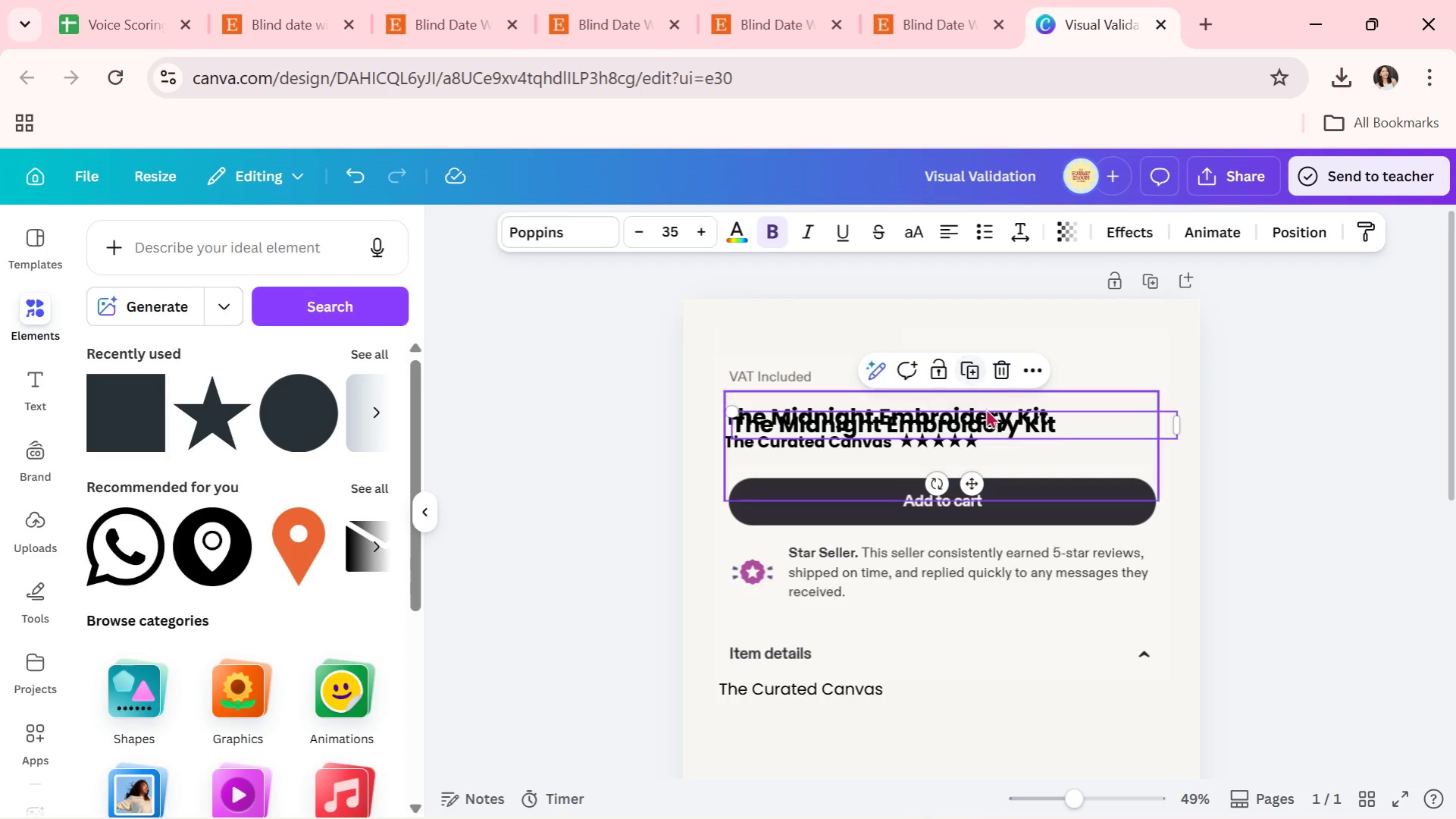 
left_click_drag(start_coordinate=[986, 417], to_coordinate=[977, 344])
 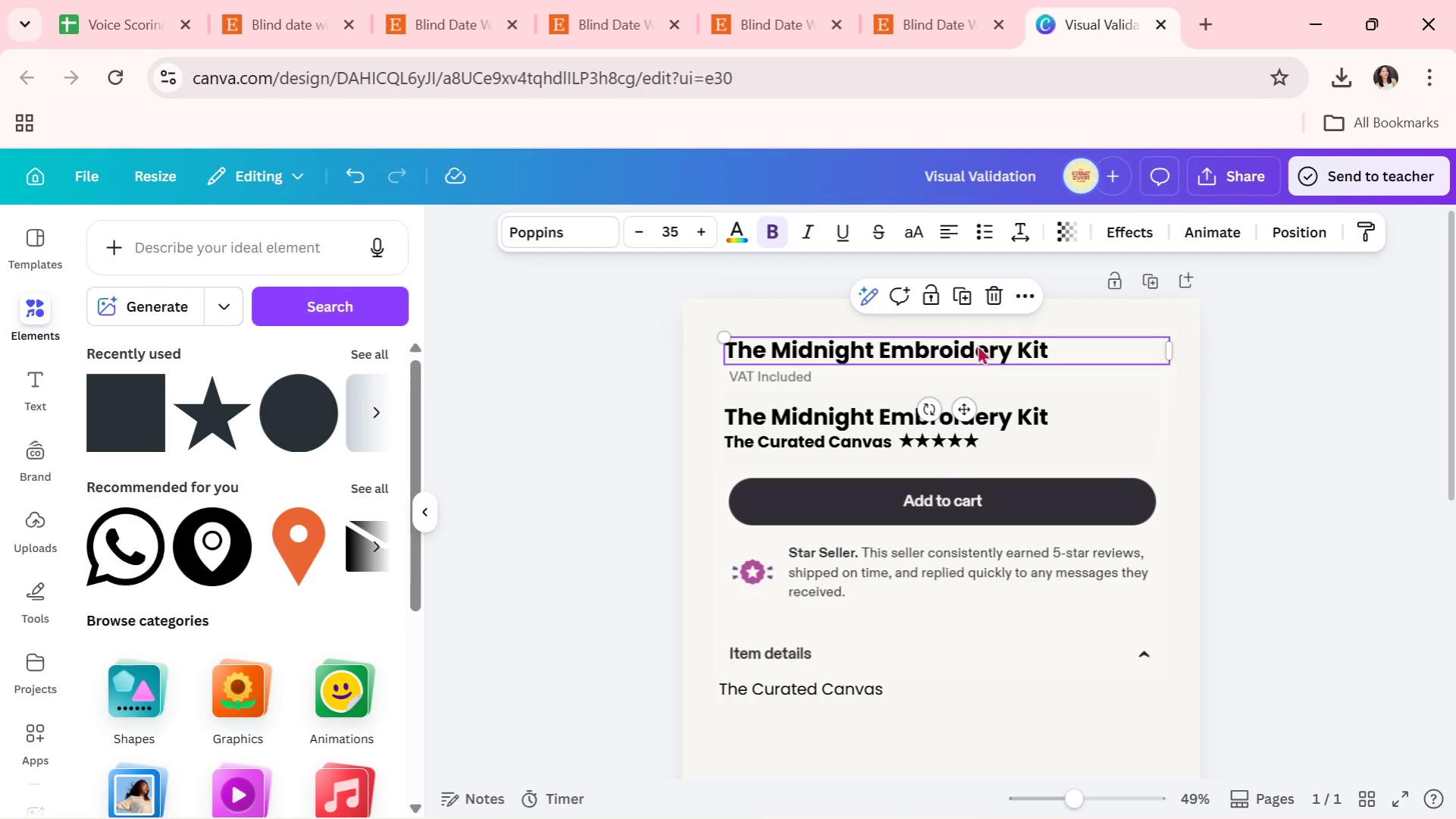 
wait(22.34)
 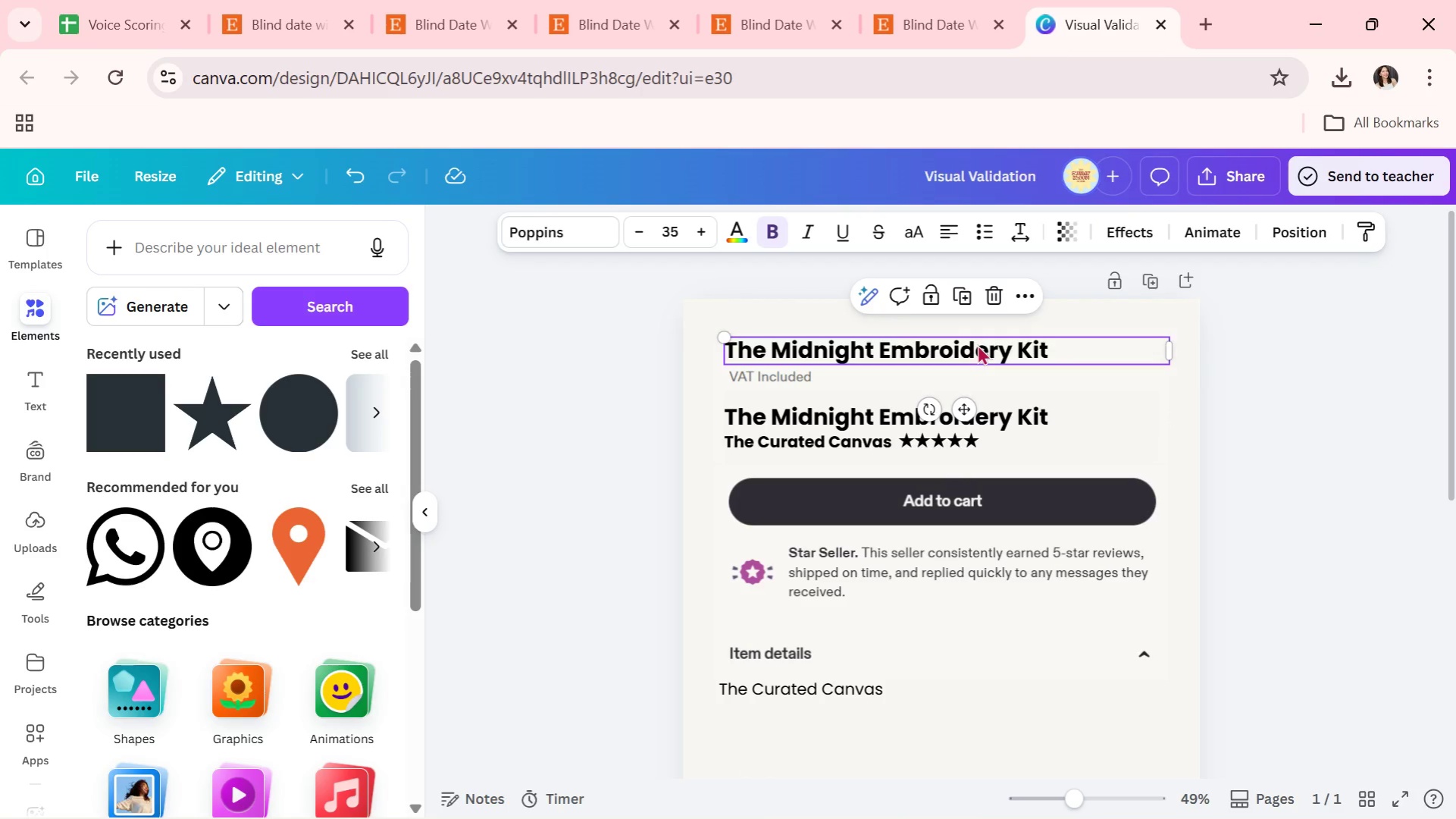 
left_click([977, 344])
 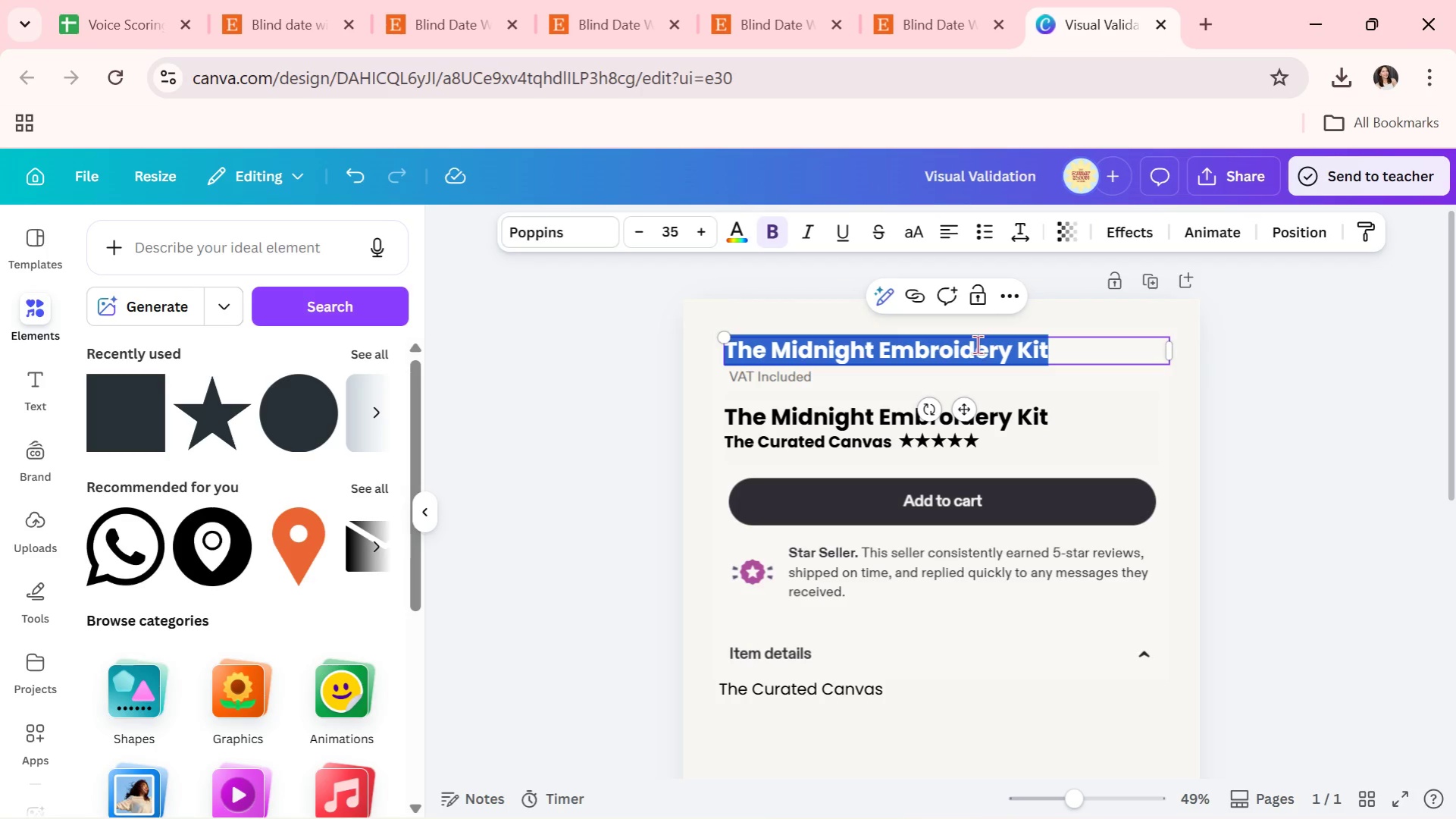 
wait(11.56)
 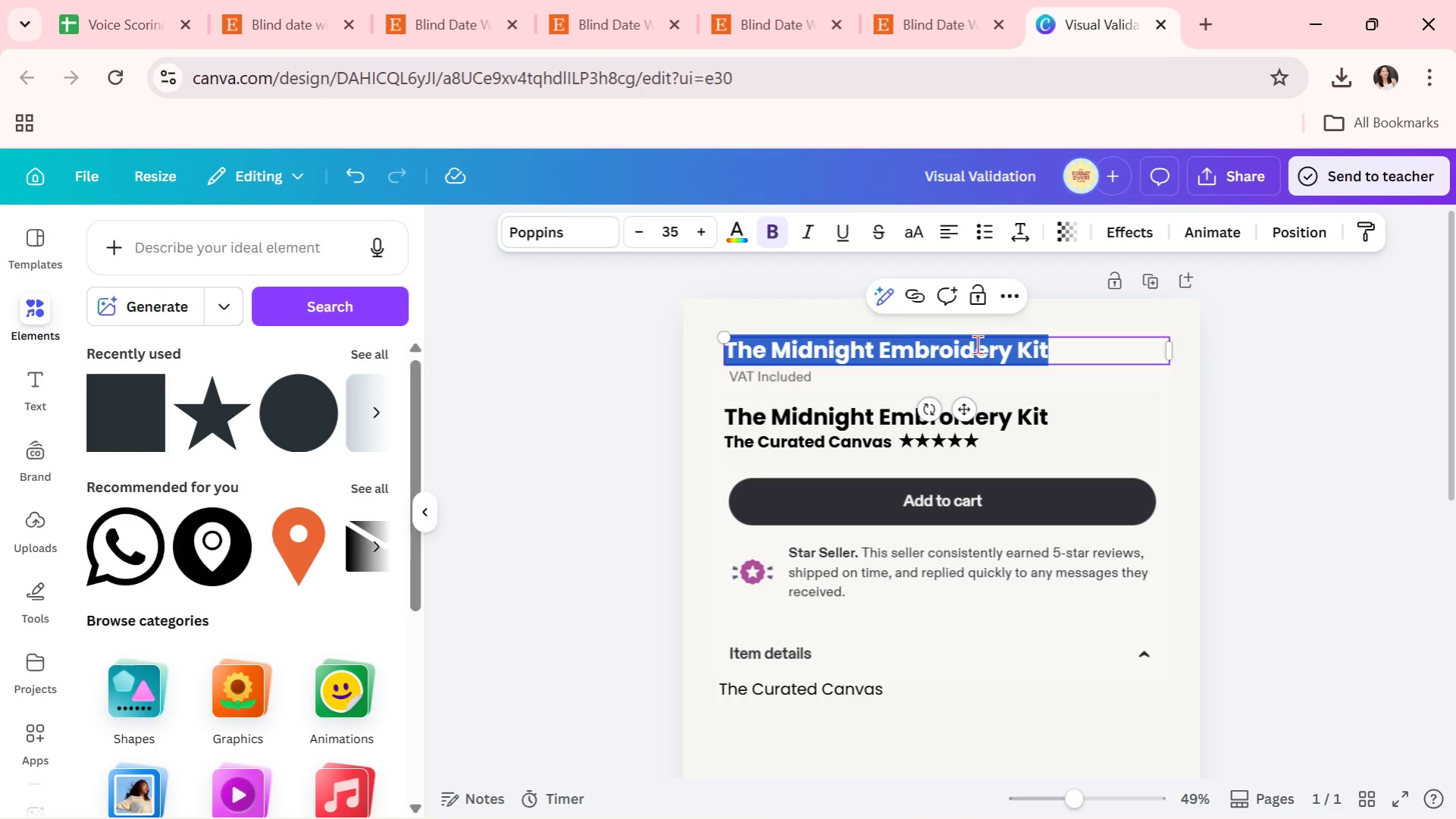 
hold_key(key=ShiftRight, duration=1.51)
 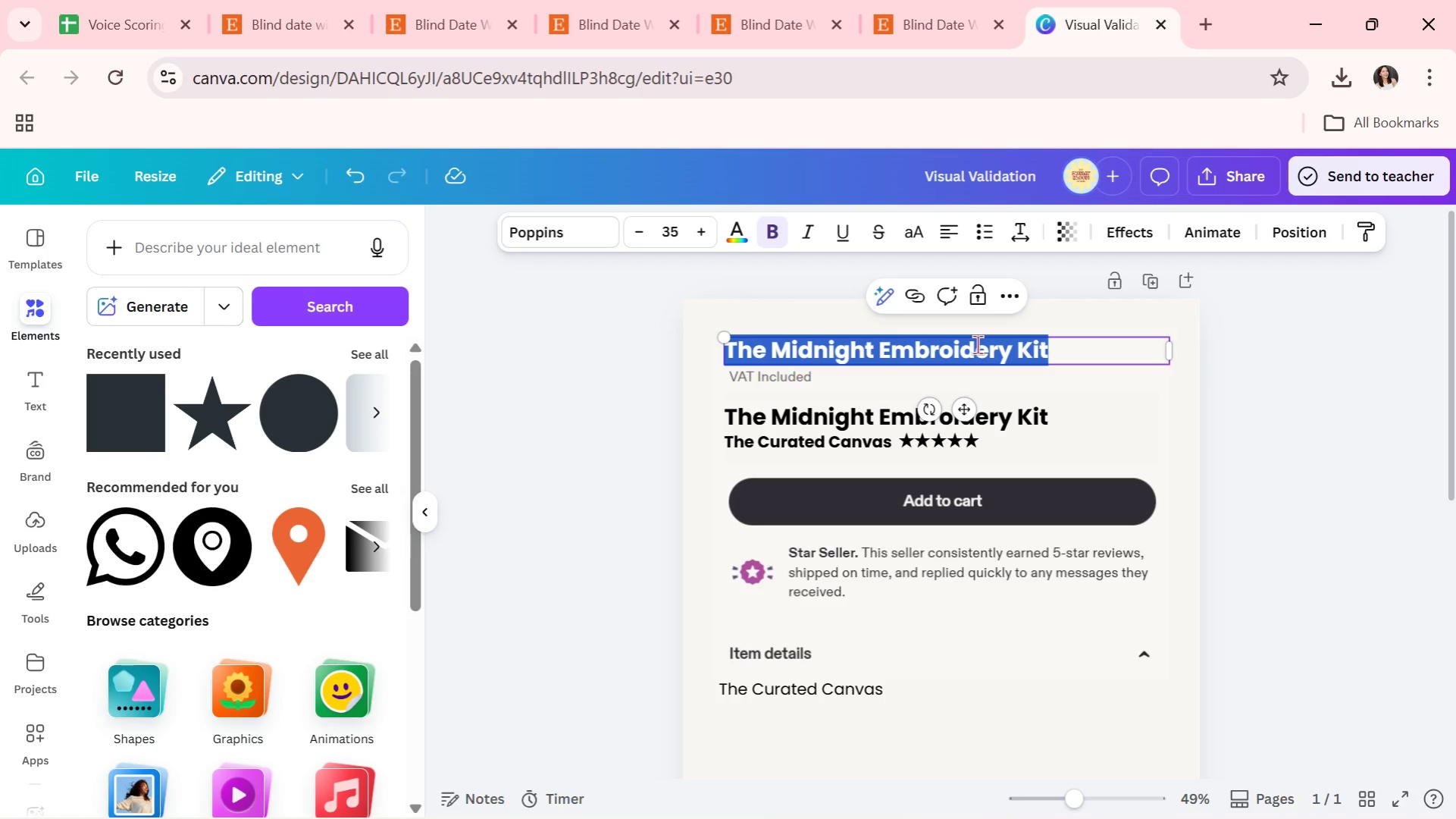 
hold_key(key=ShiftRight, duration=1.5)
 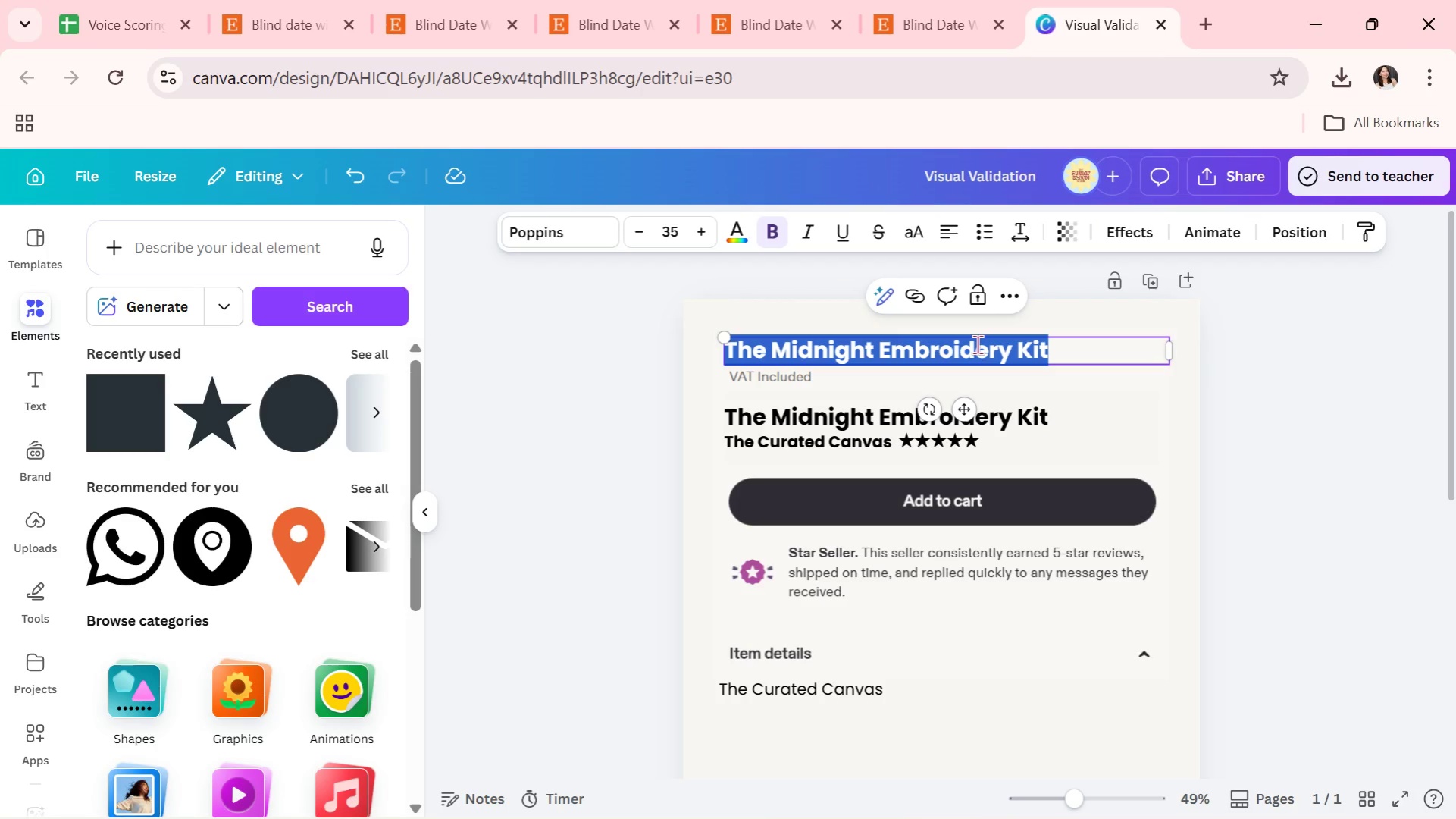 
type($34.00)
 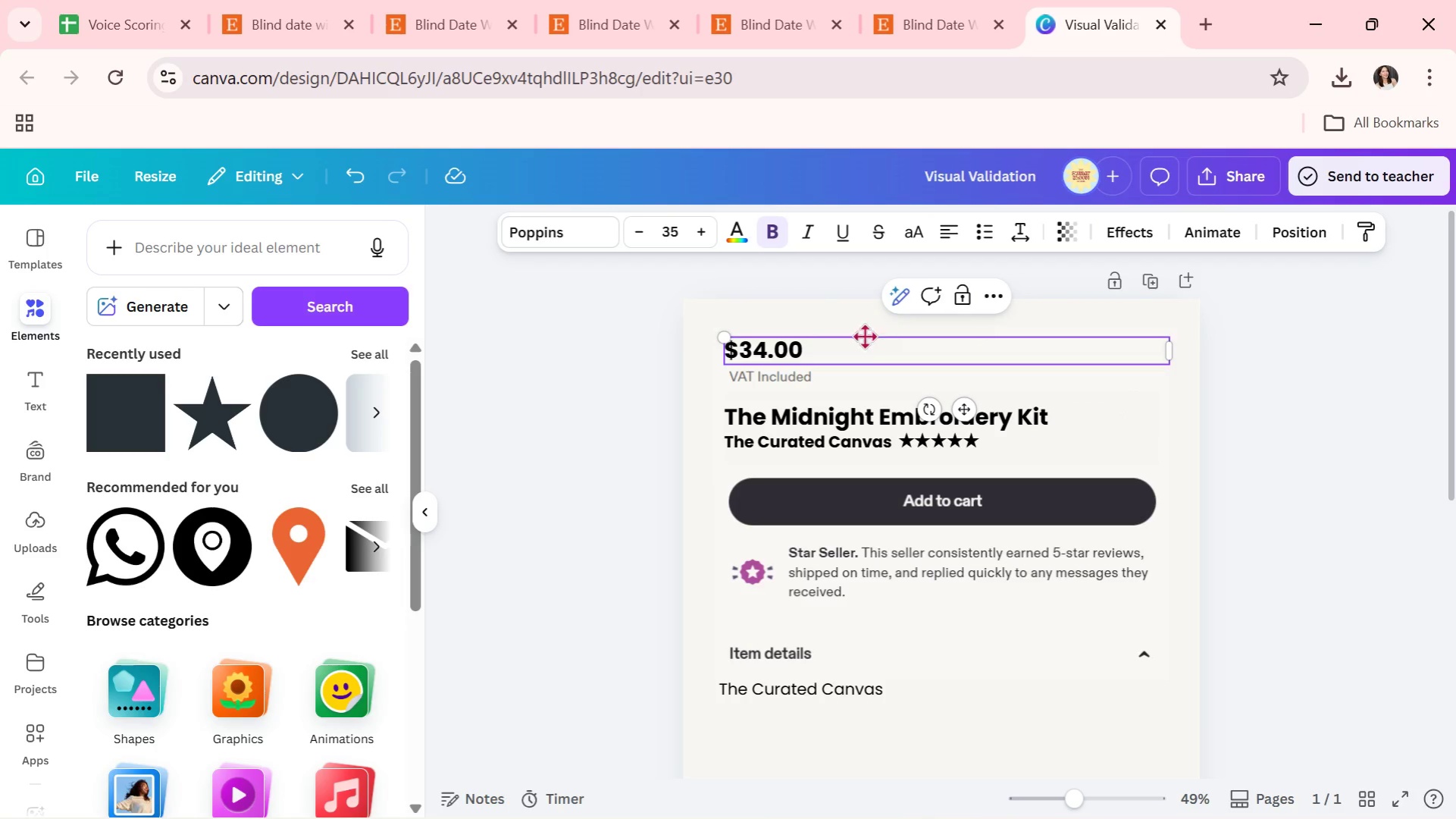 
wait(6.92)
 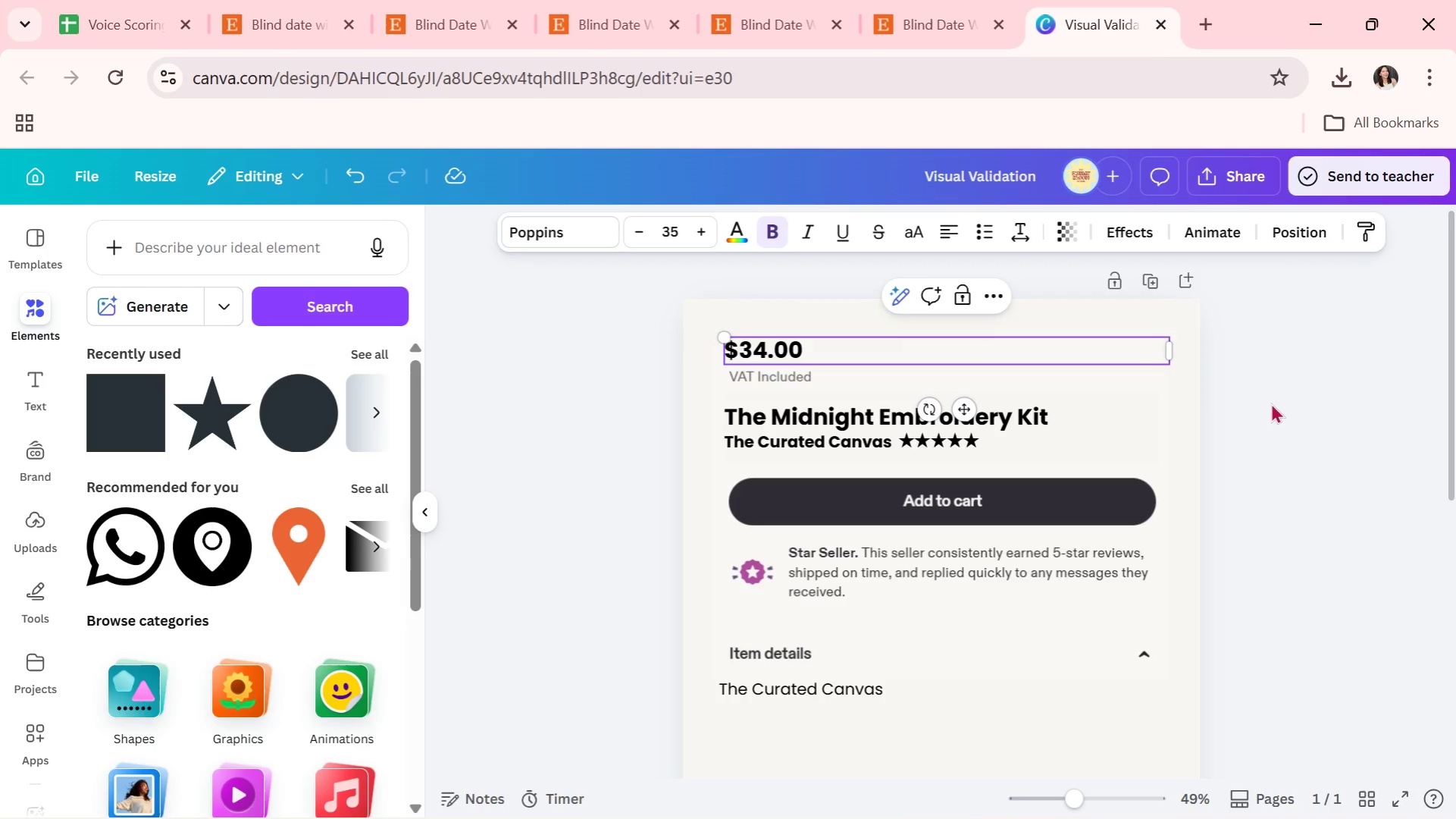 
left_click([857, 320])
 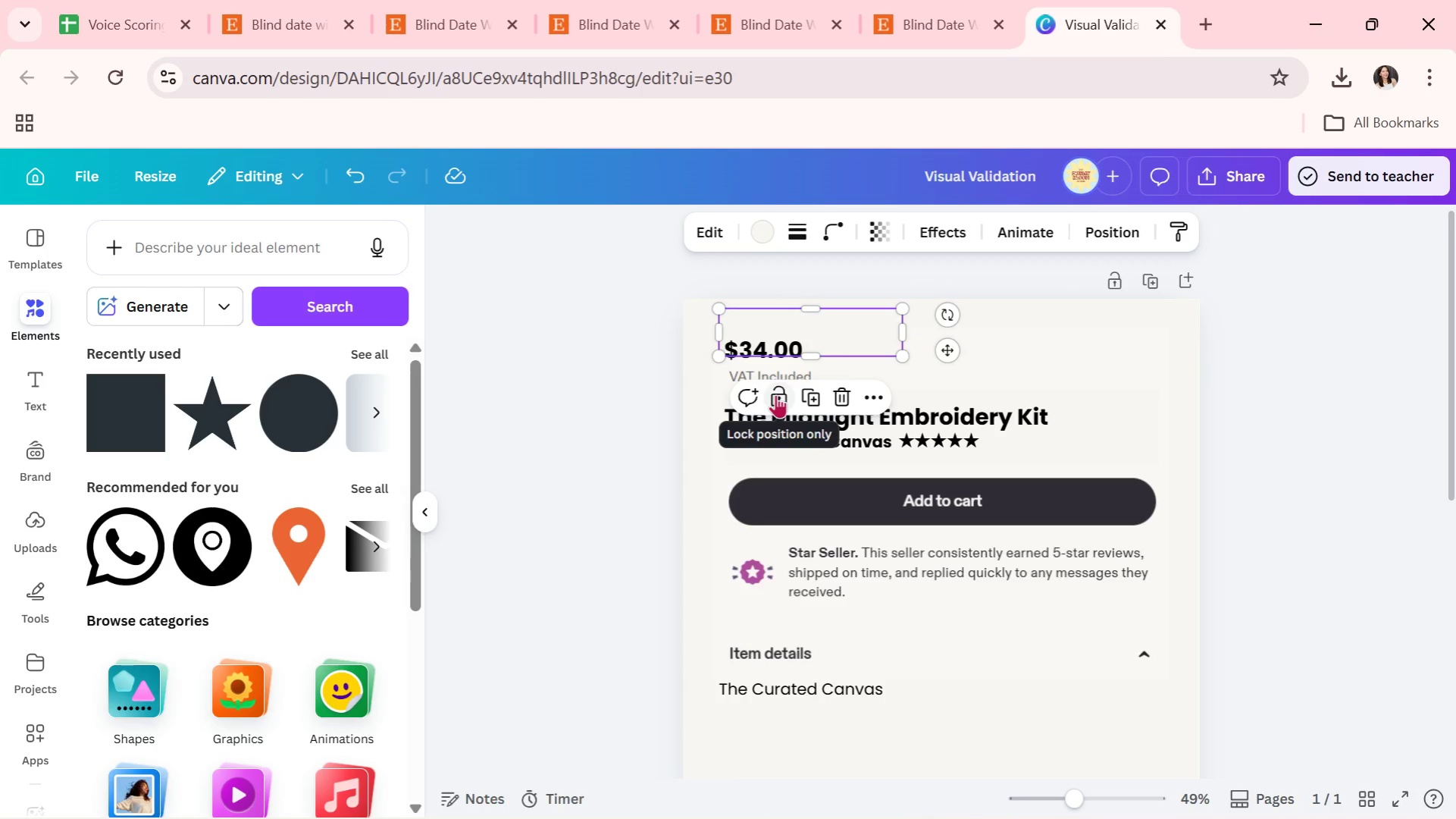 
left_click([775, 394])
 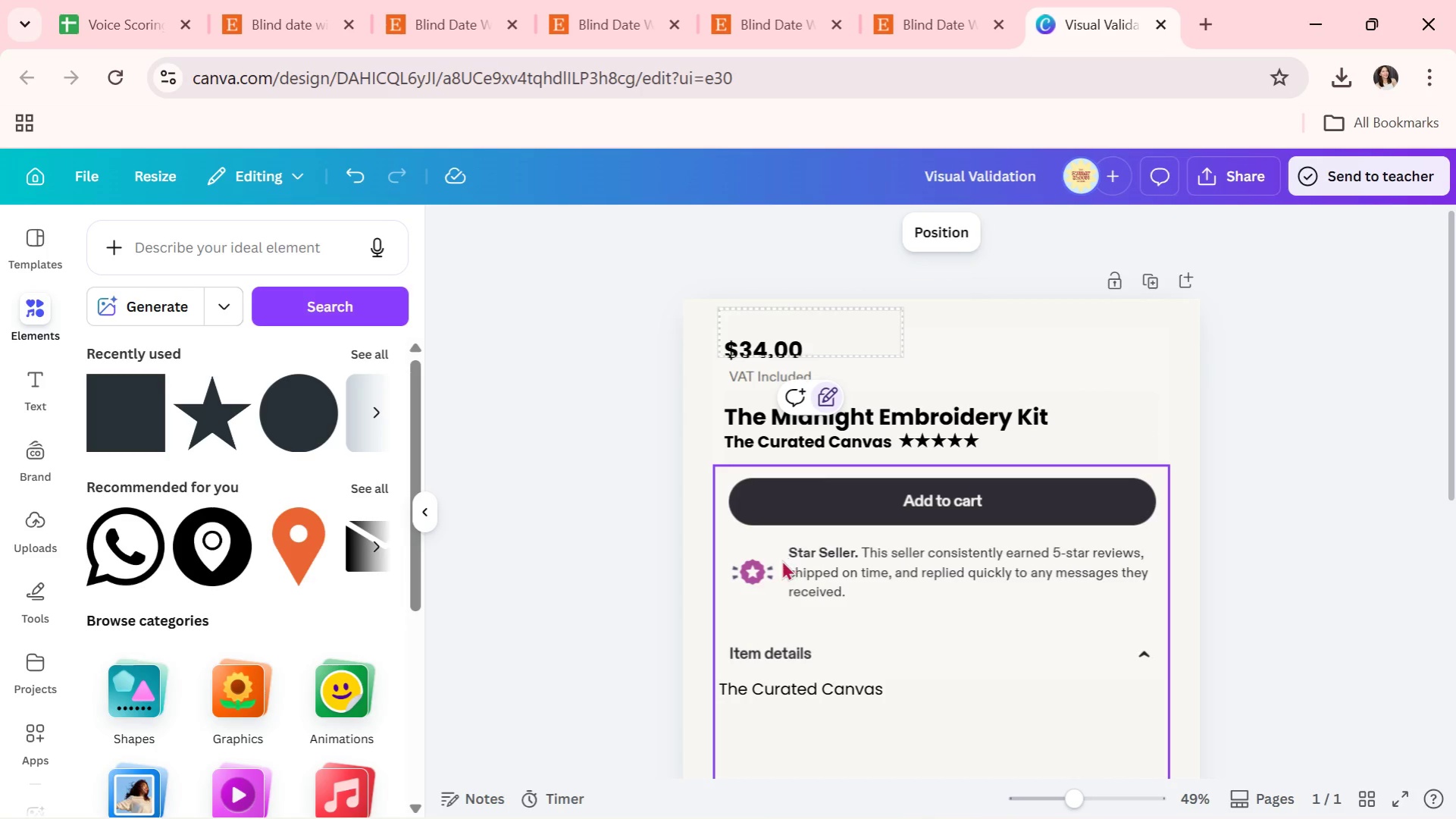 
left_click([762, 347])
 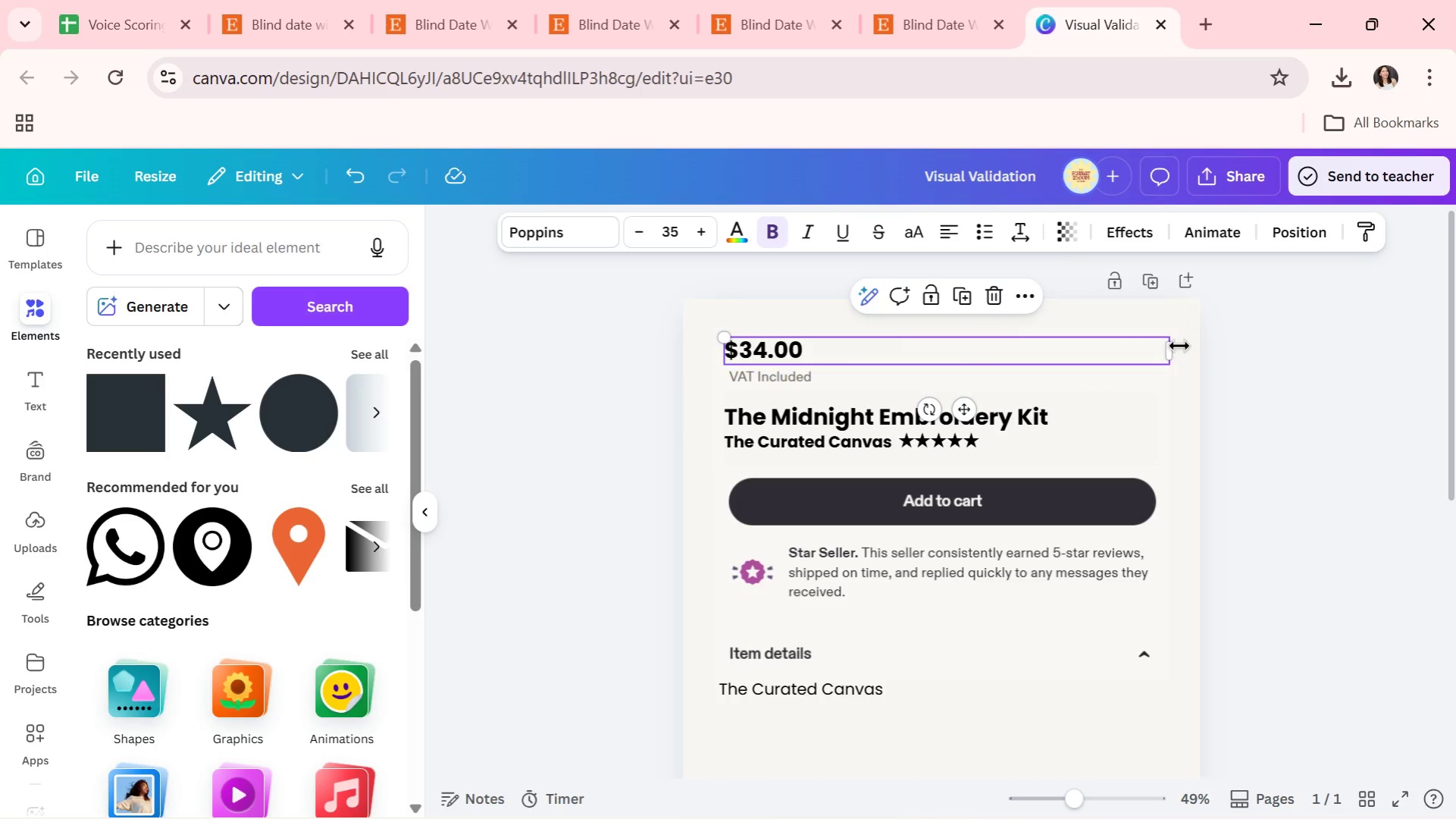 
left_click_drag(start_coordinate=[1179, 346], to_coordinate=[824, 334])
 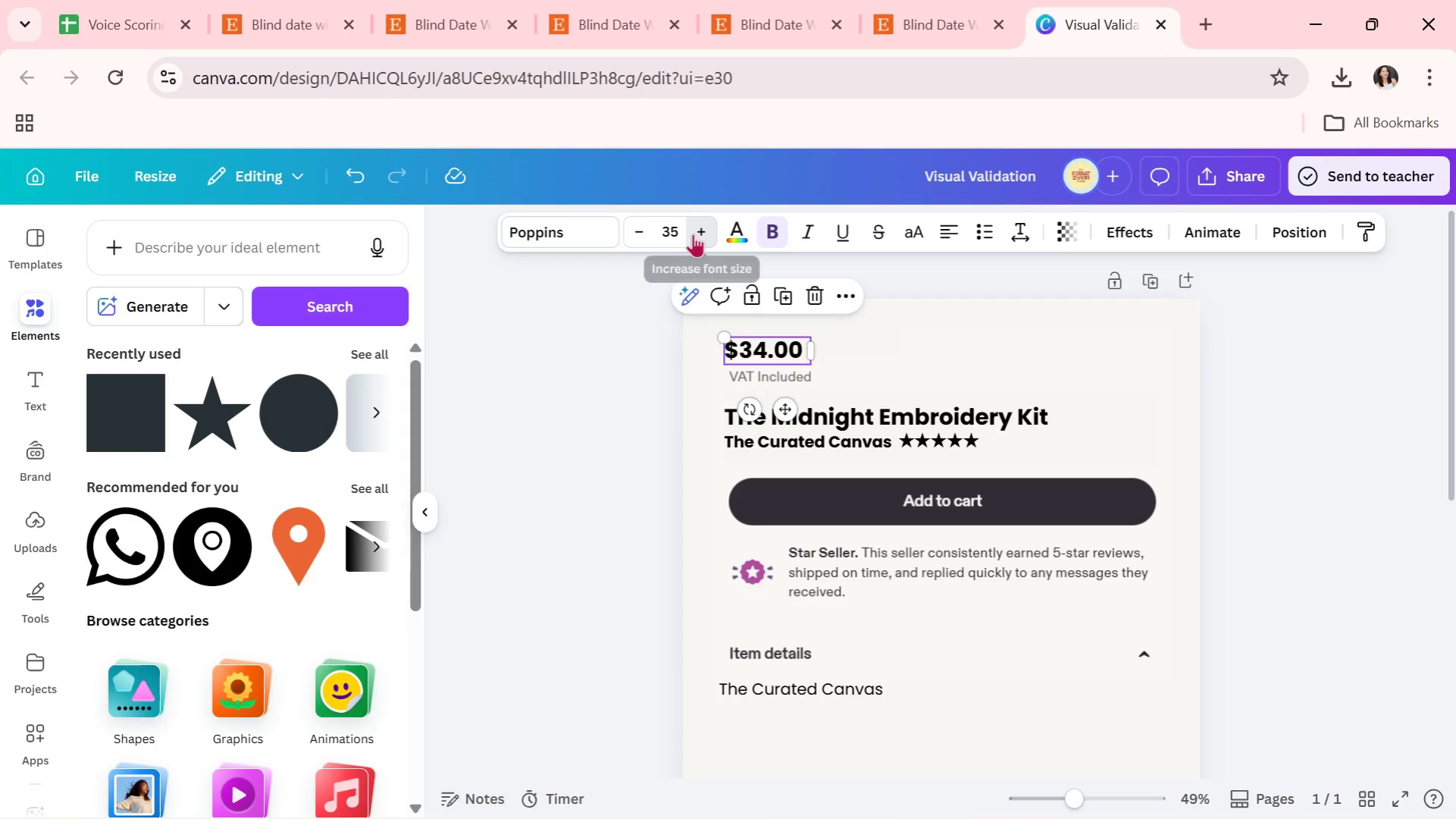 
double_click([693, 234])
 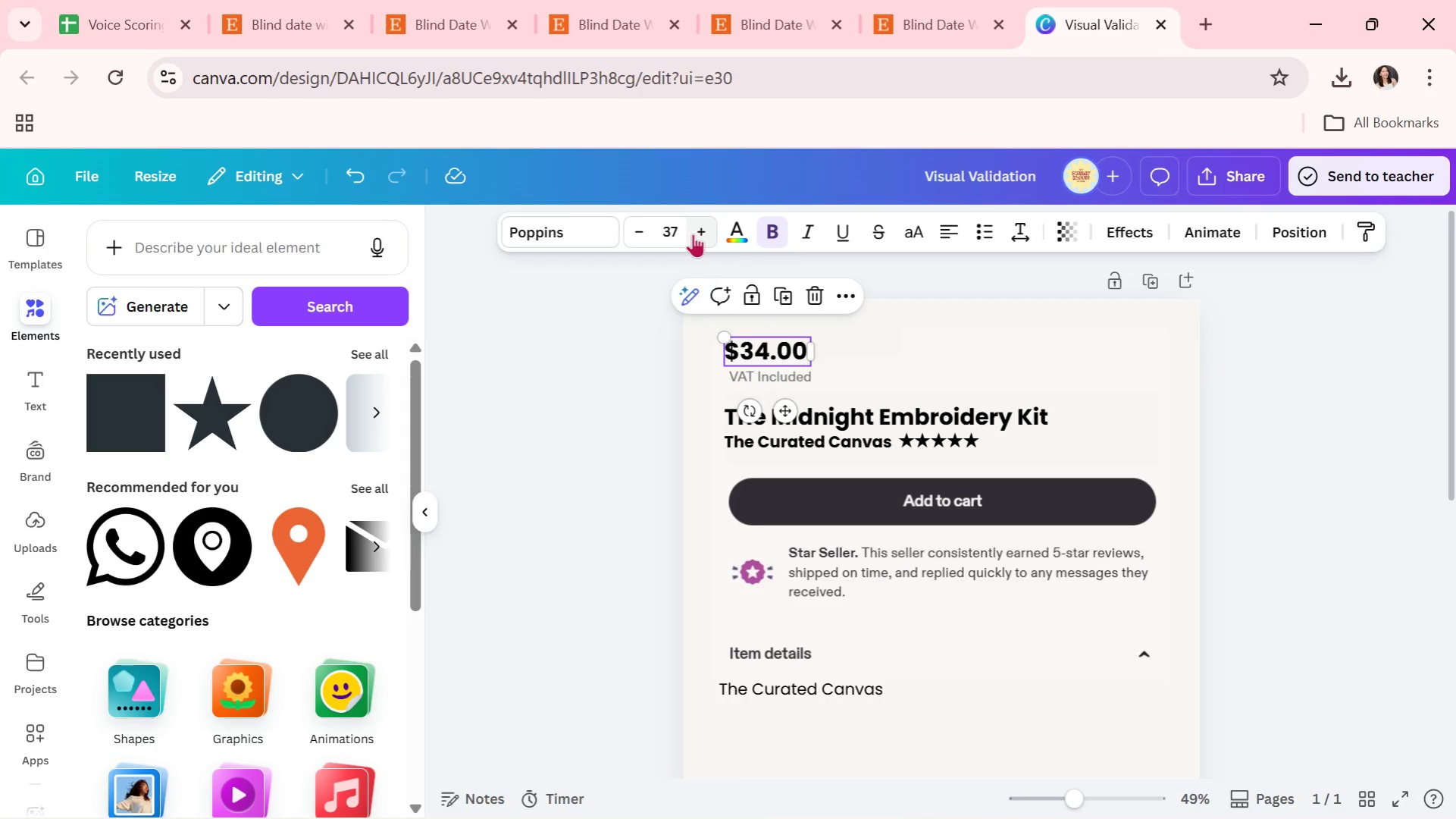 
triple_click([693, 234])
 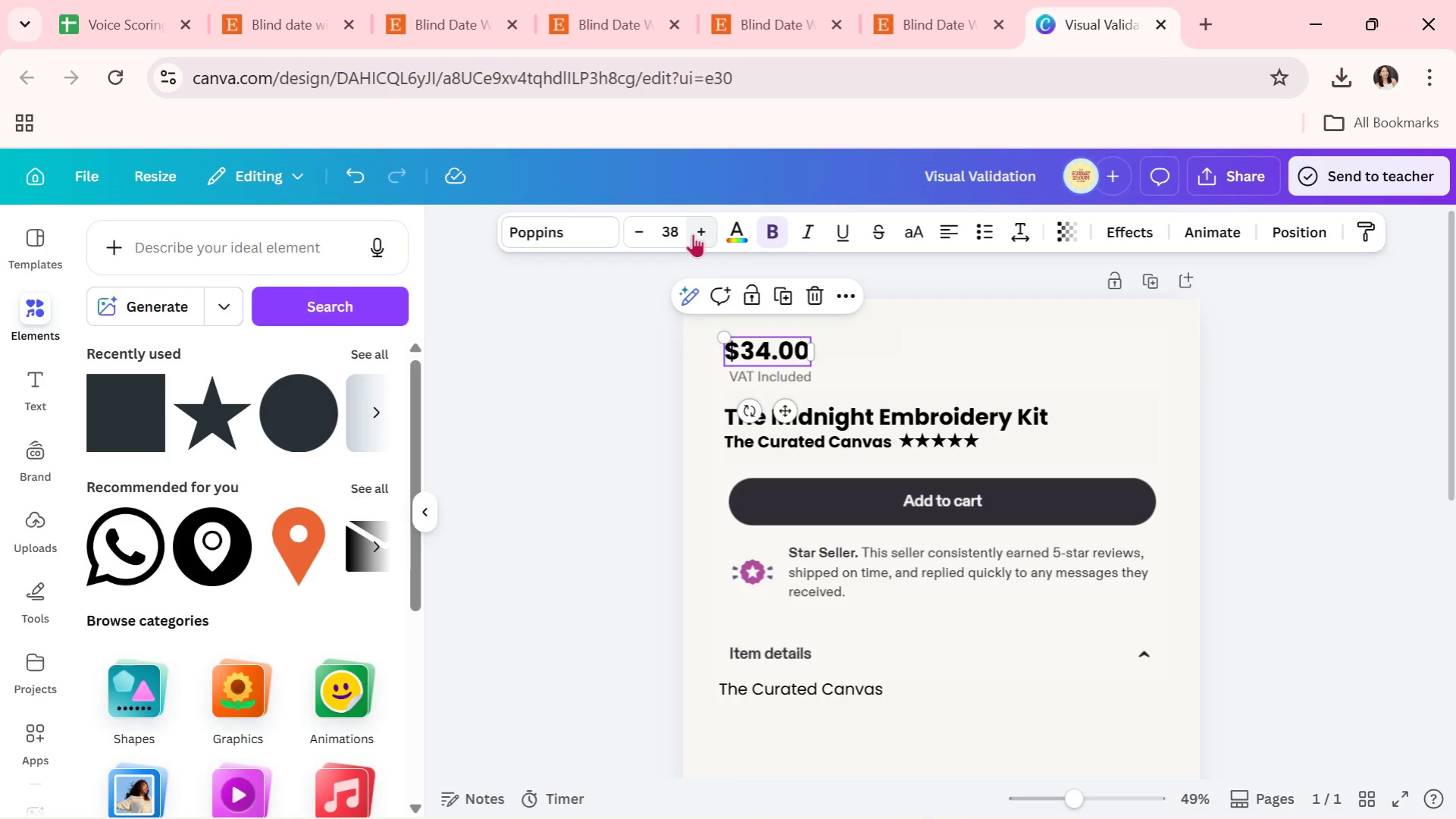 
triple_click([693, 234])
 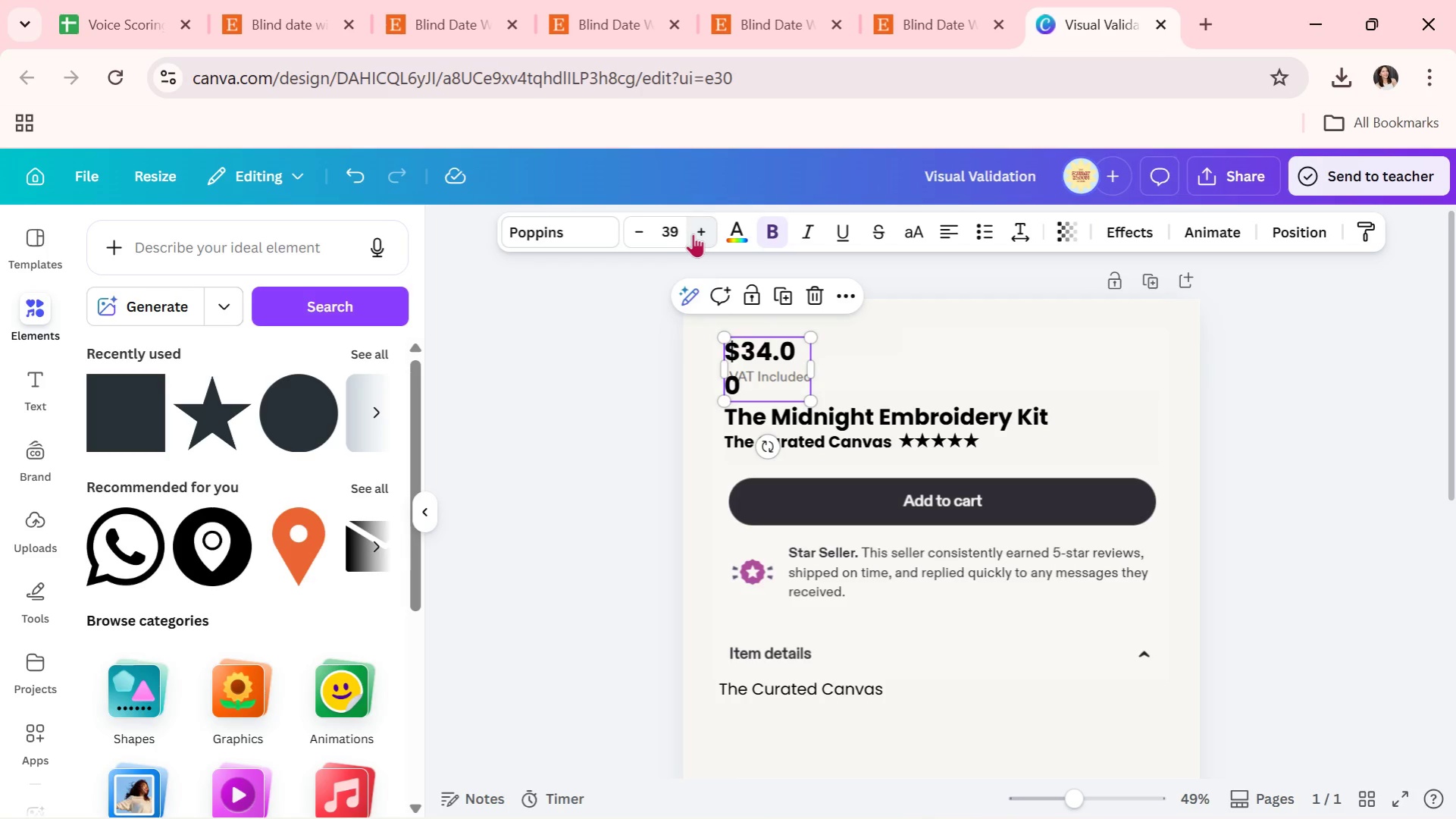 
triple_click([693, 234])
 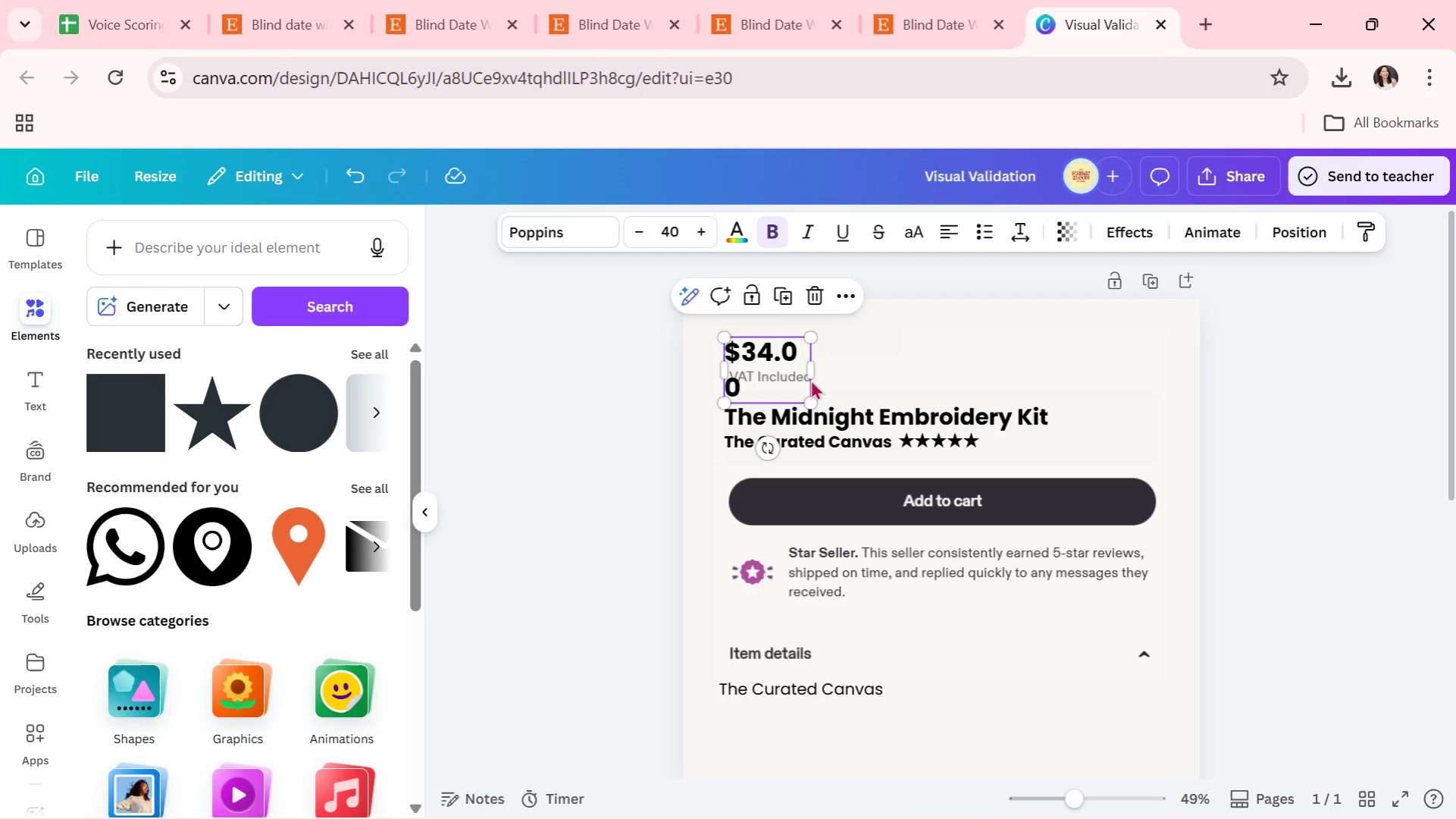 
left_click_drag(start_coordinate=[813, 366], to_coordinate=[840, 366])
 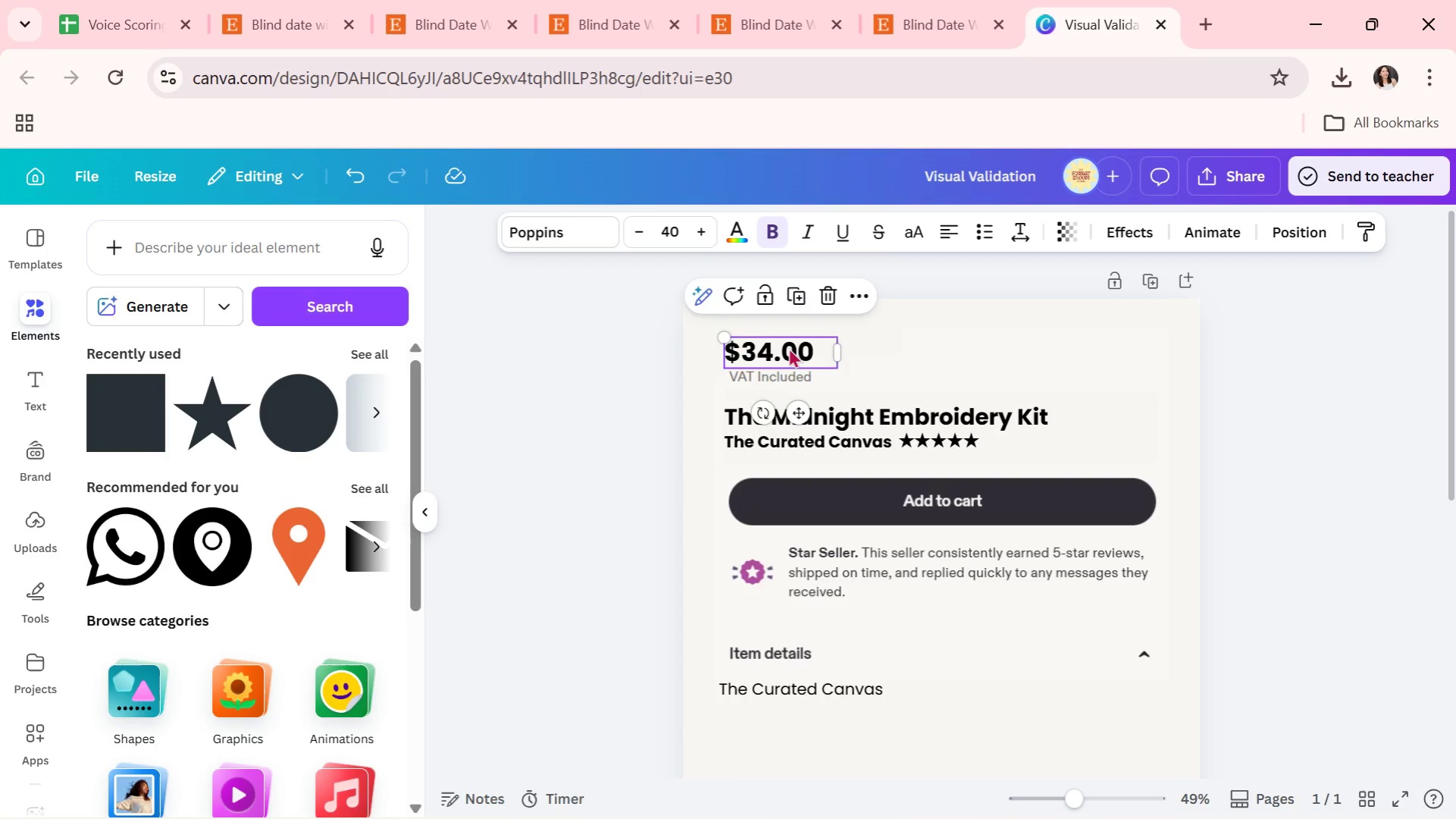 
left_click_drag(start_coordinate=[788, 347], to_coordinate=[789, 337])
 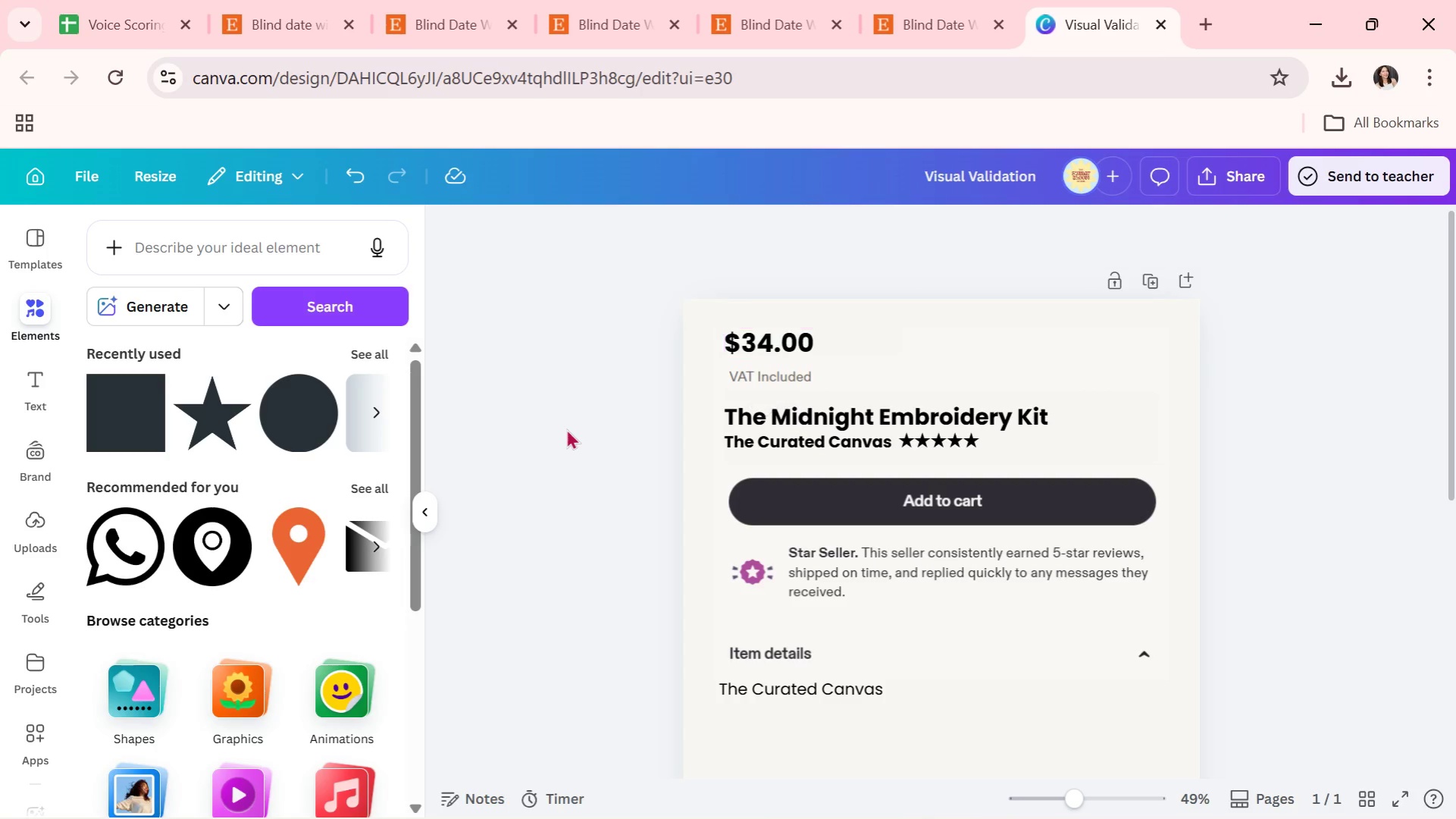 
left_click_drag(start_coordinate=[566, 428], to_coordinate=[568, 424])
 